 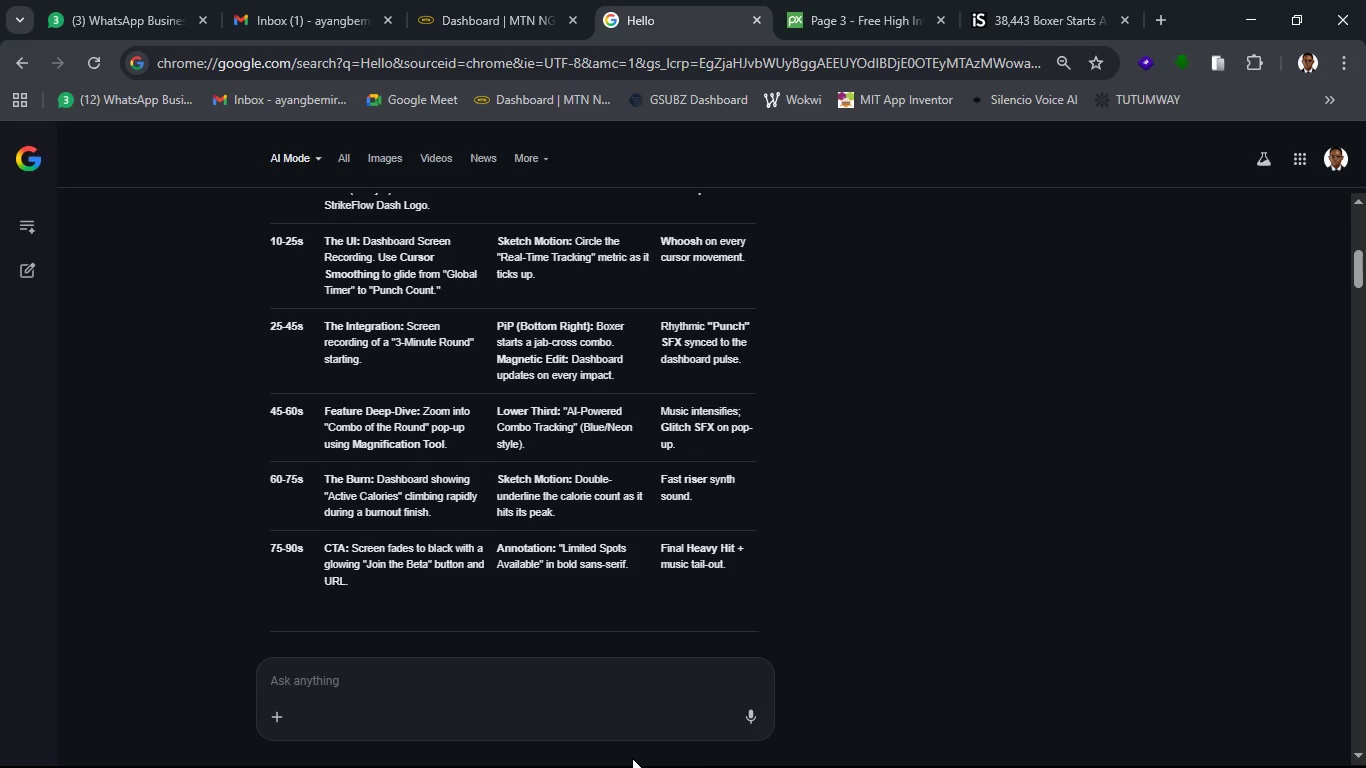 
left_click([1231, 25])
 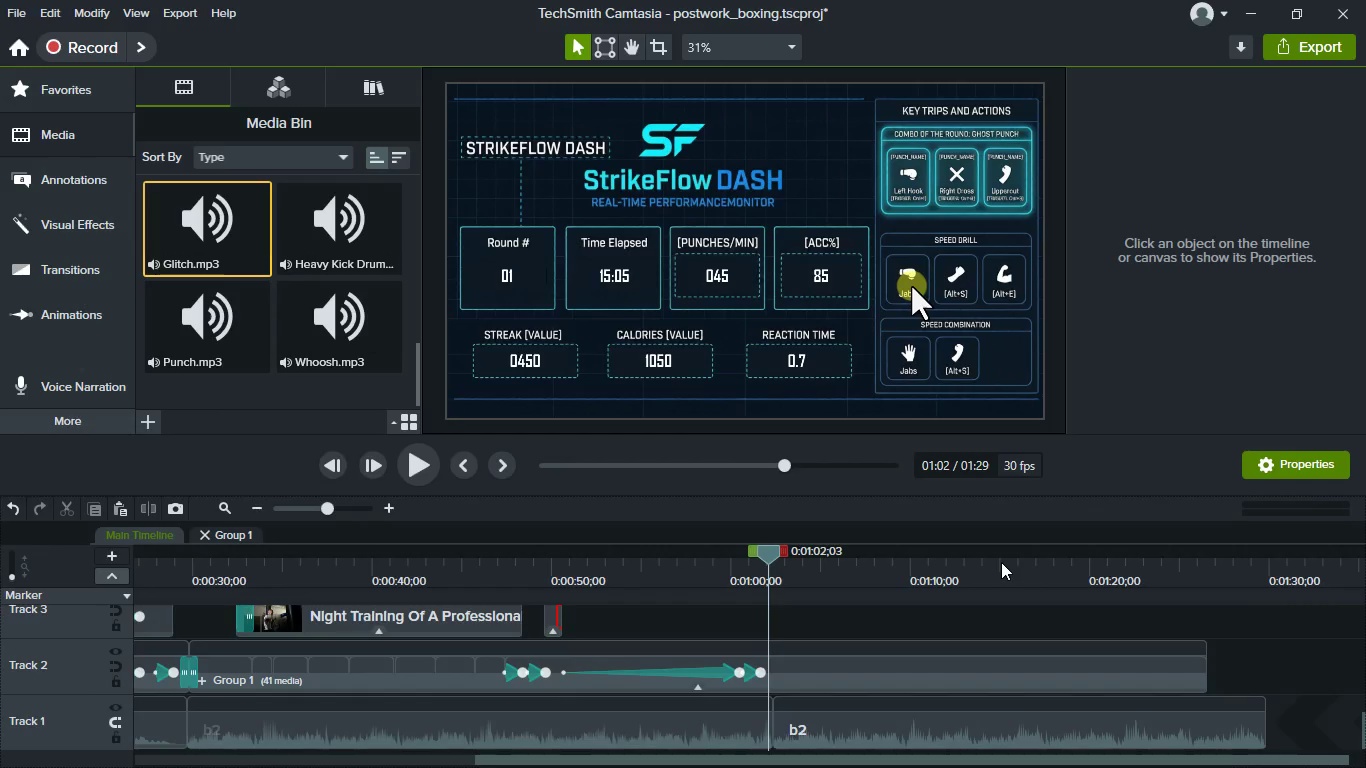 
left_click([1000, 561])
 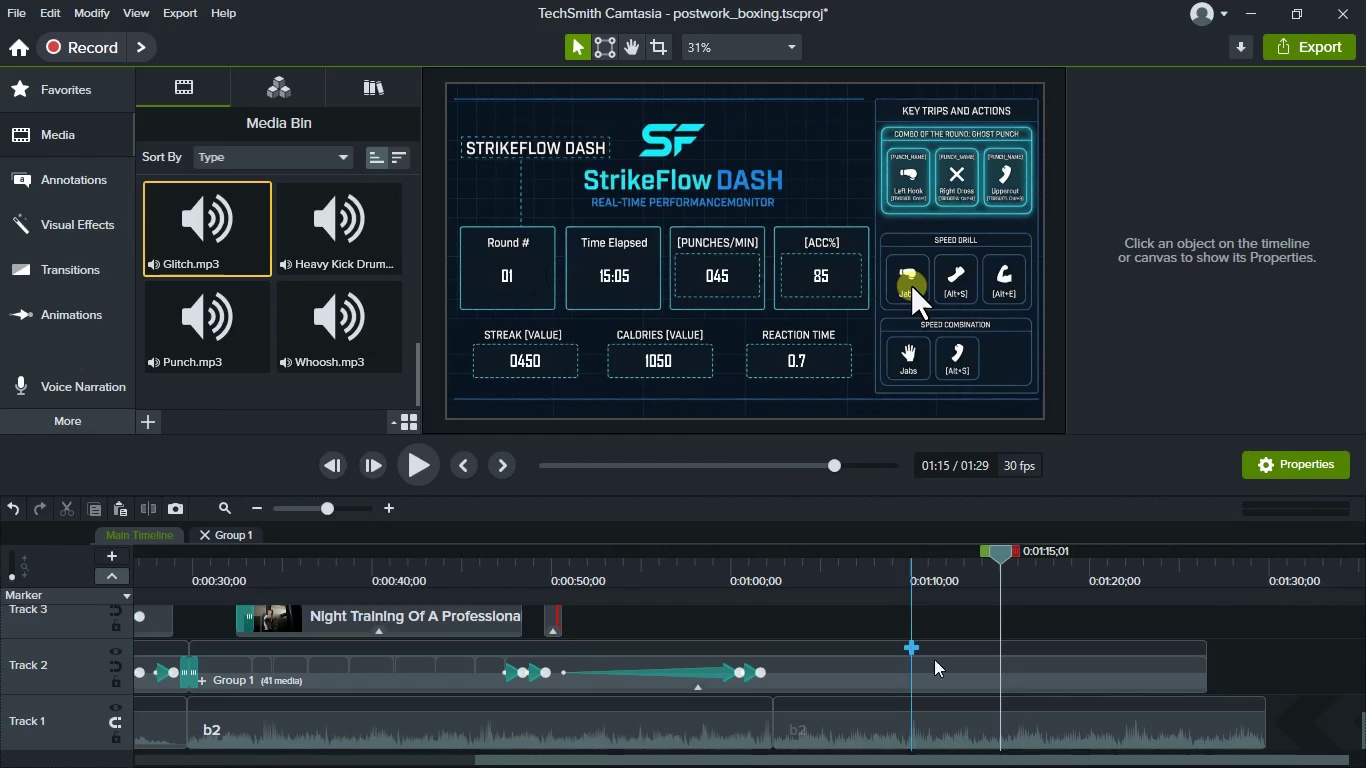 
left_click([977, 675])
 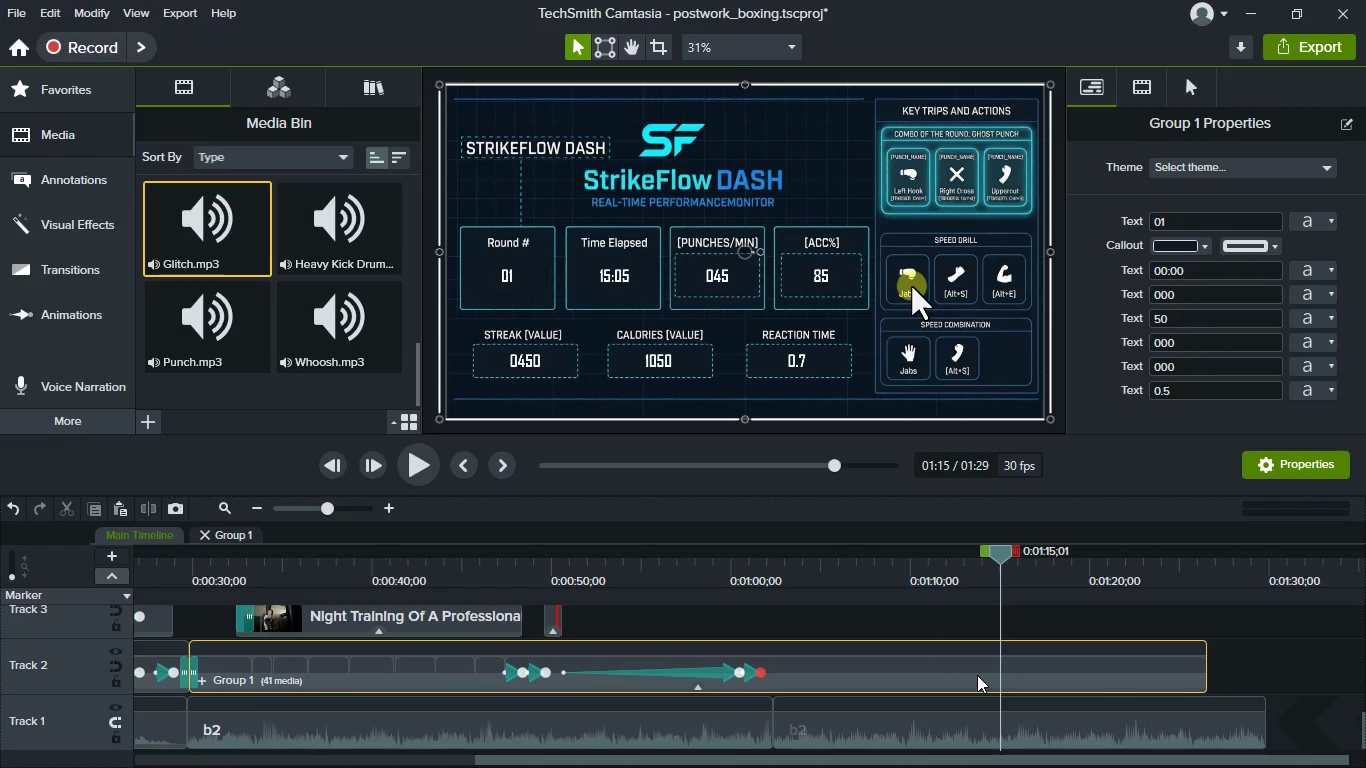 
wait(5.45)
 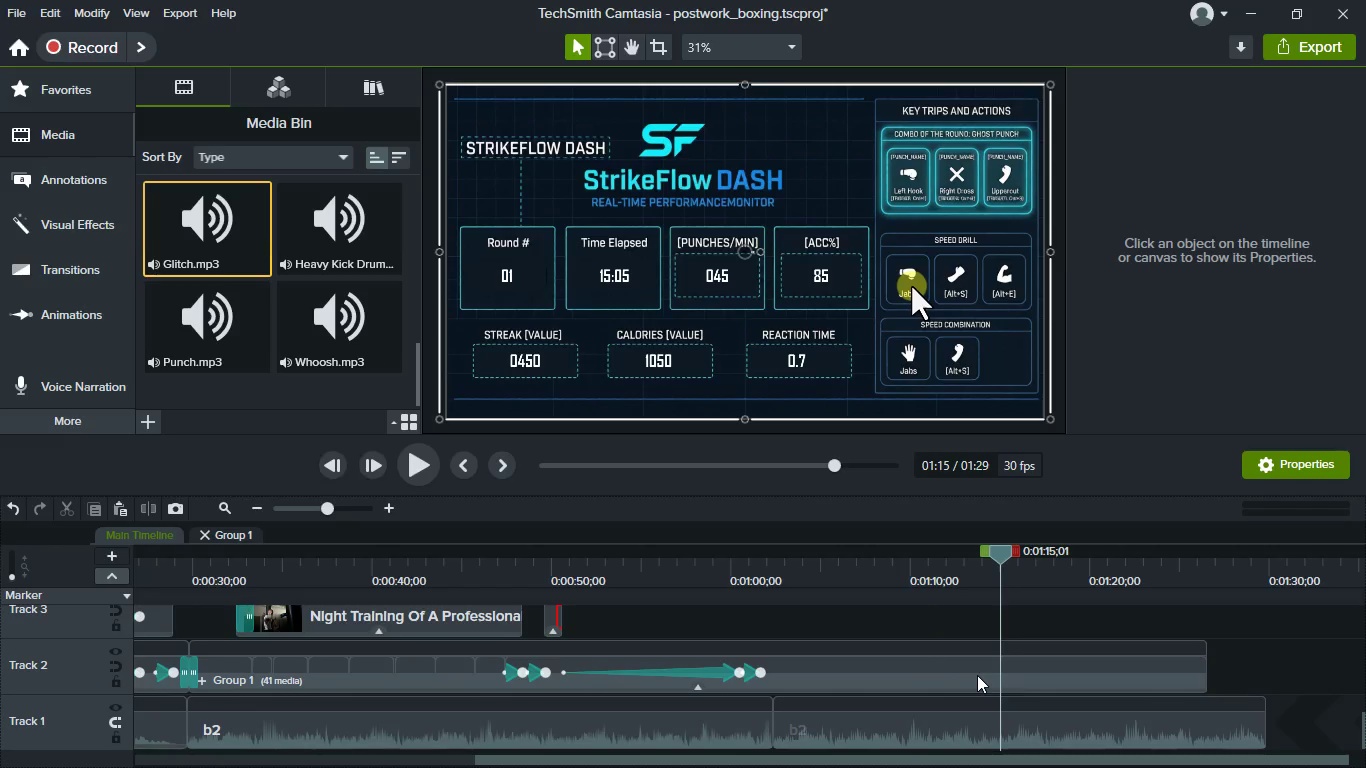 
key(S)
 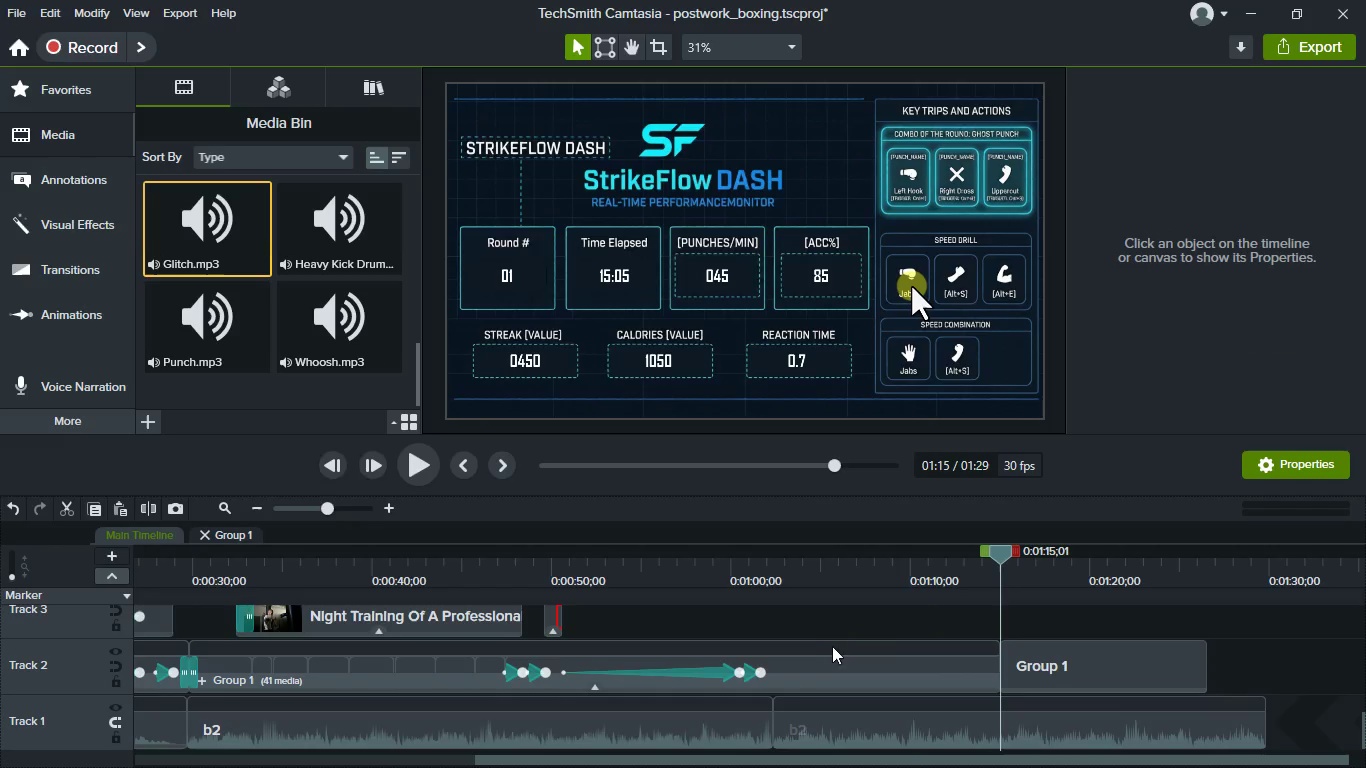 
left_click([768, 566])
 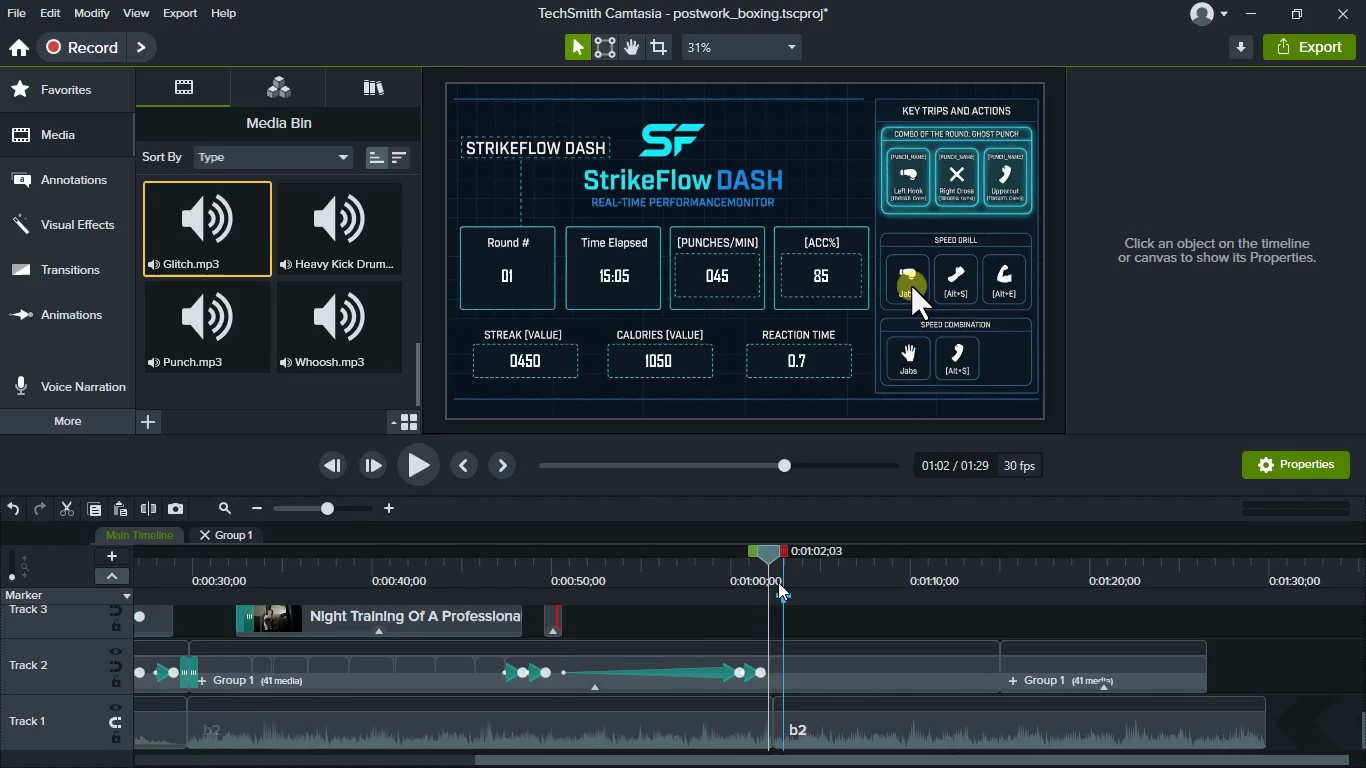 
left_click_drag(start_coordinate=[767, 553], to_coordinate=[778, 557])
 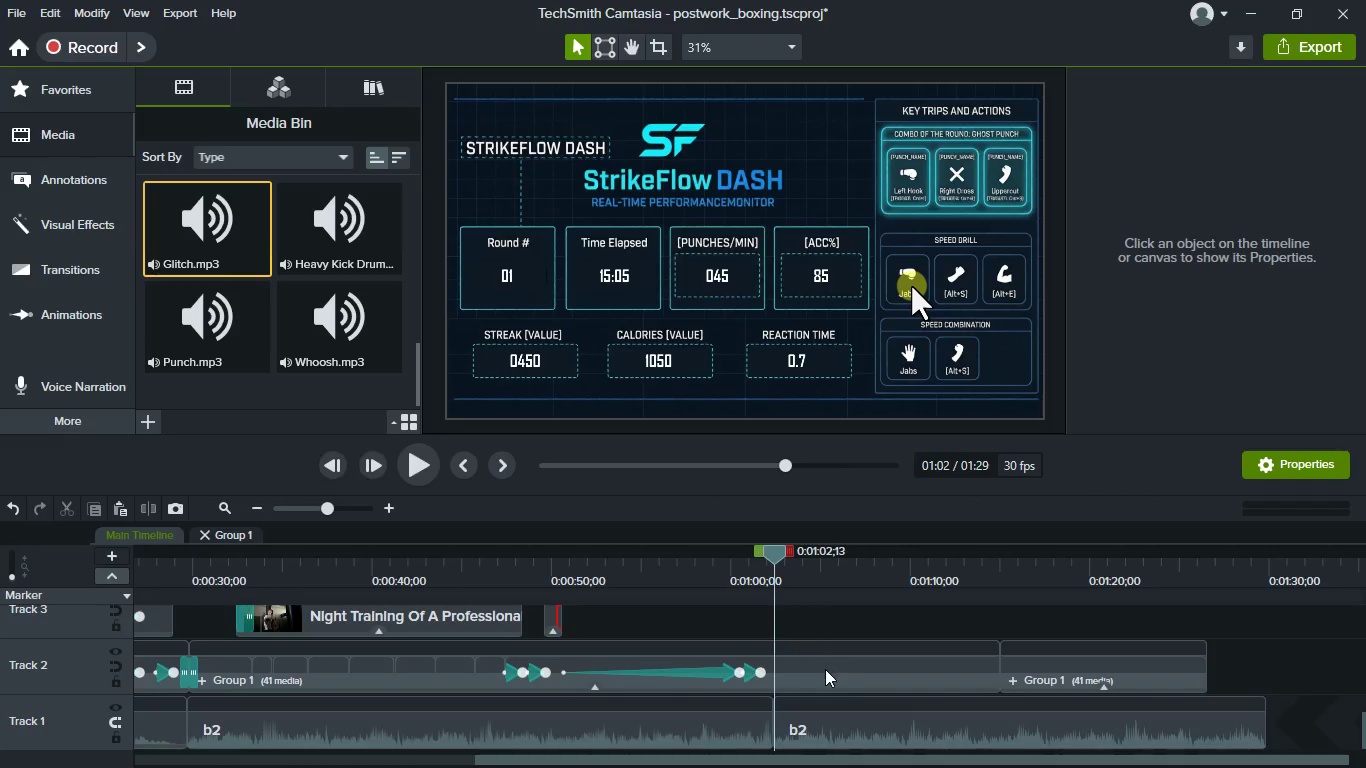 
left_click([825, 669])
 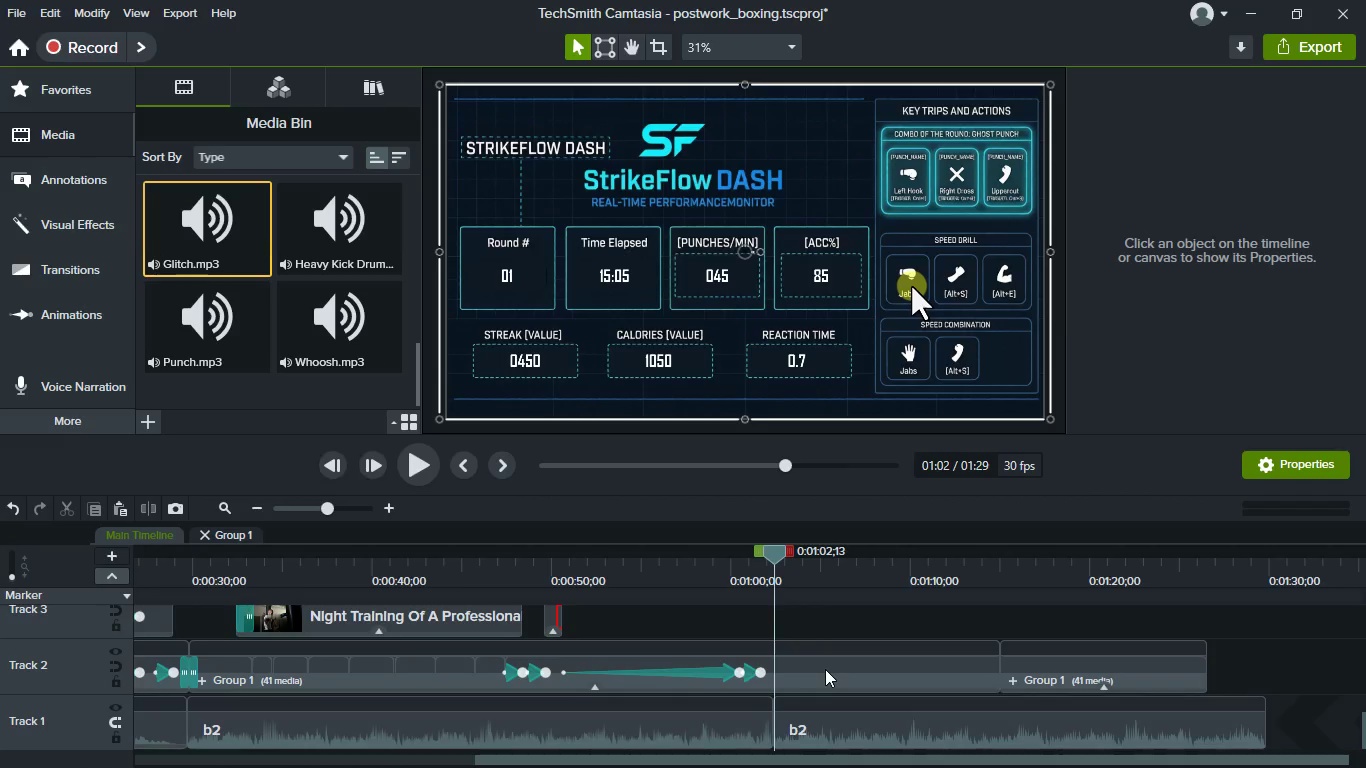 
key(S)
 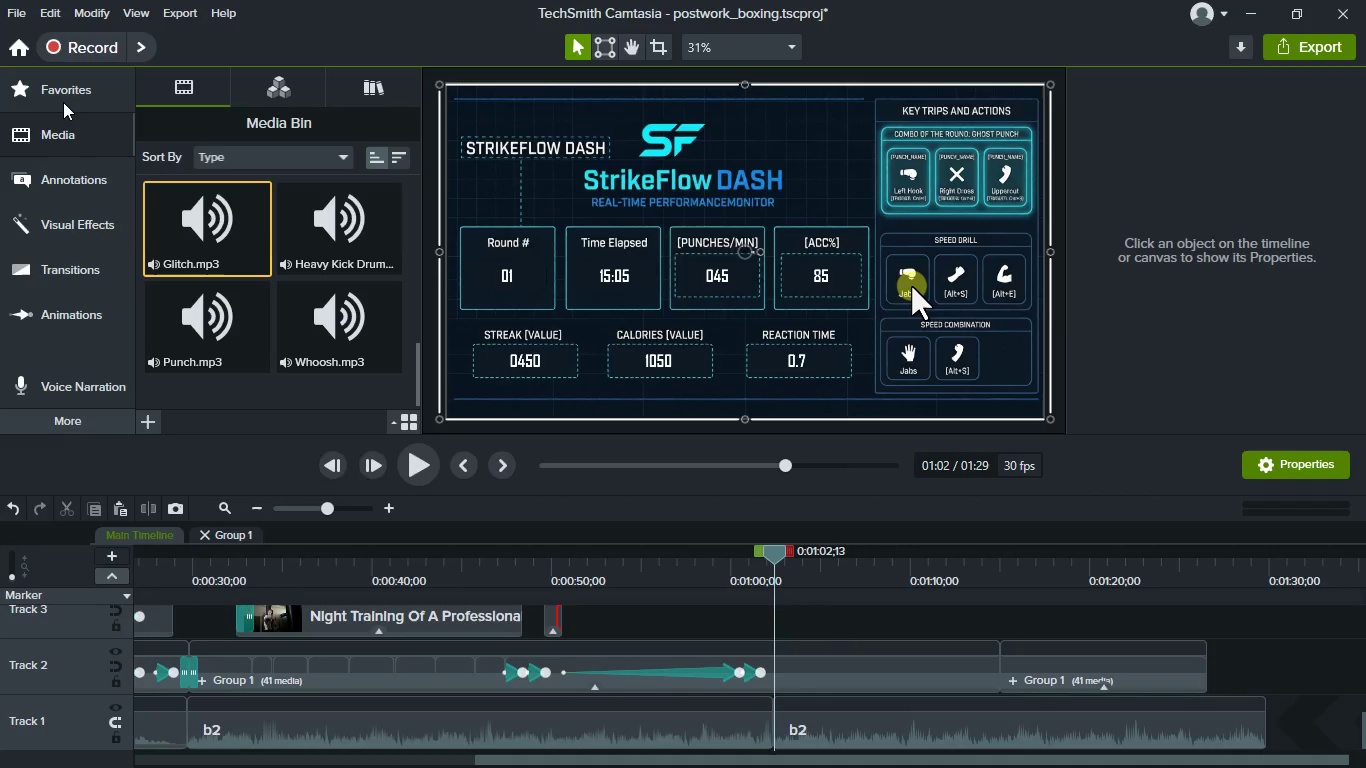 
left_click([63, 102])
 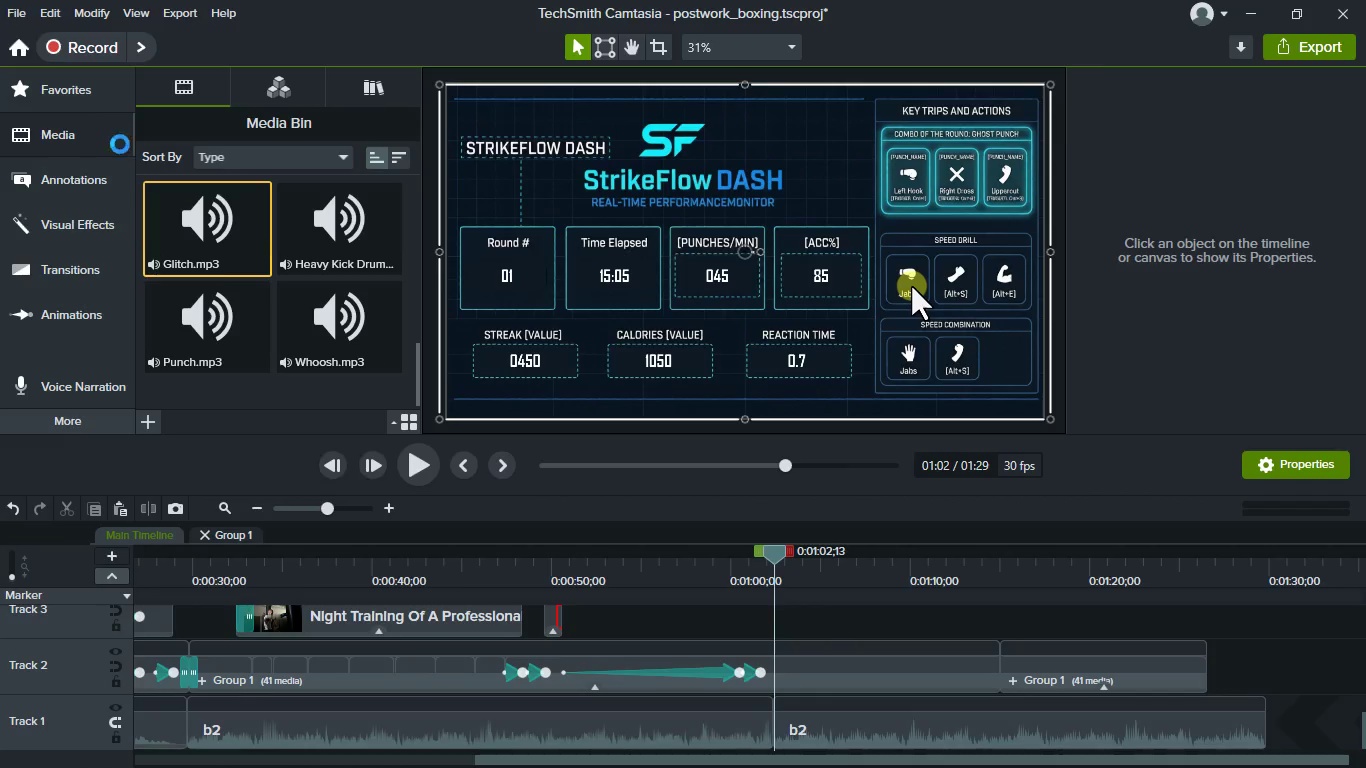 
mouse_move([101, 111])
 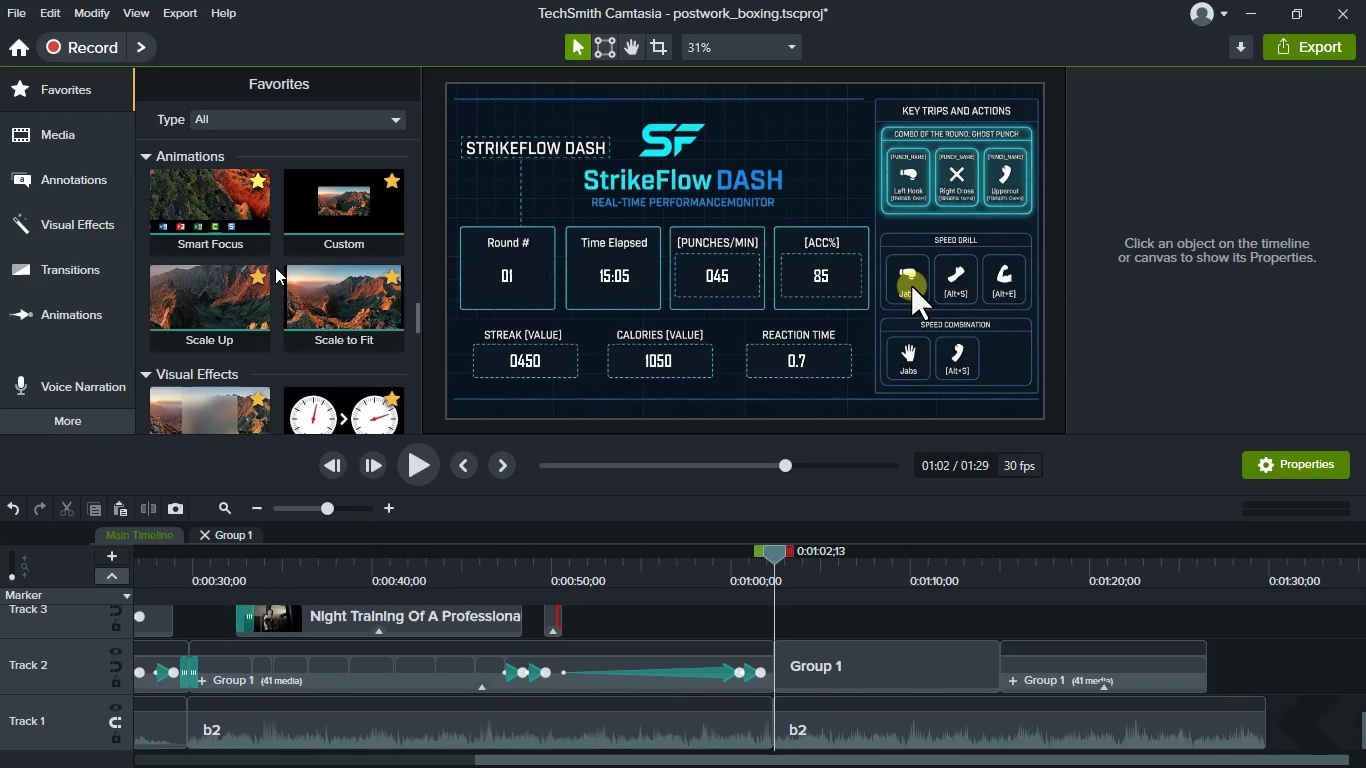 
scroll: coordinate [275, 271], scroll_direction: up, amount: 18.0
 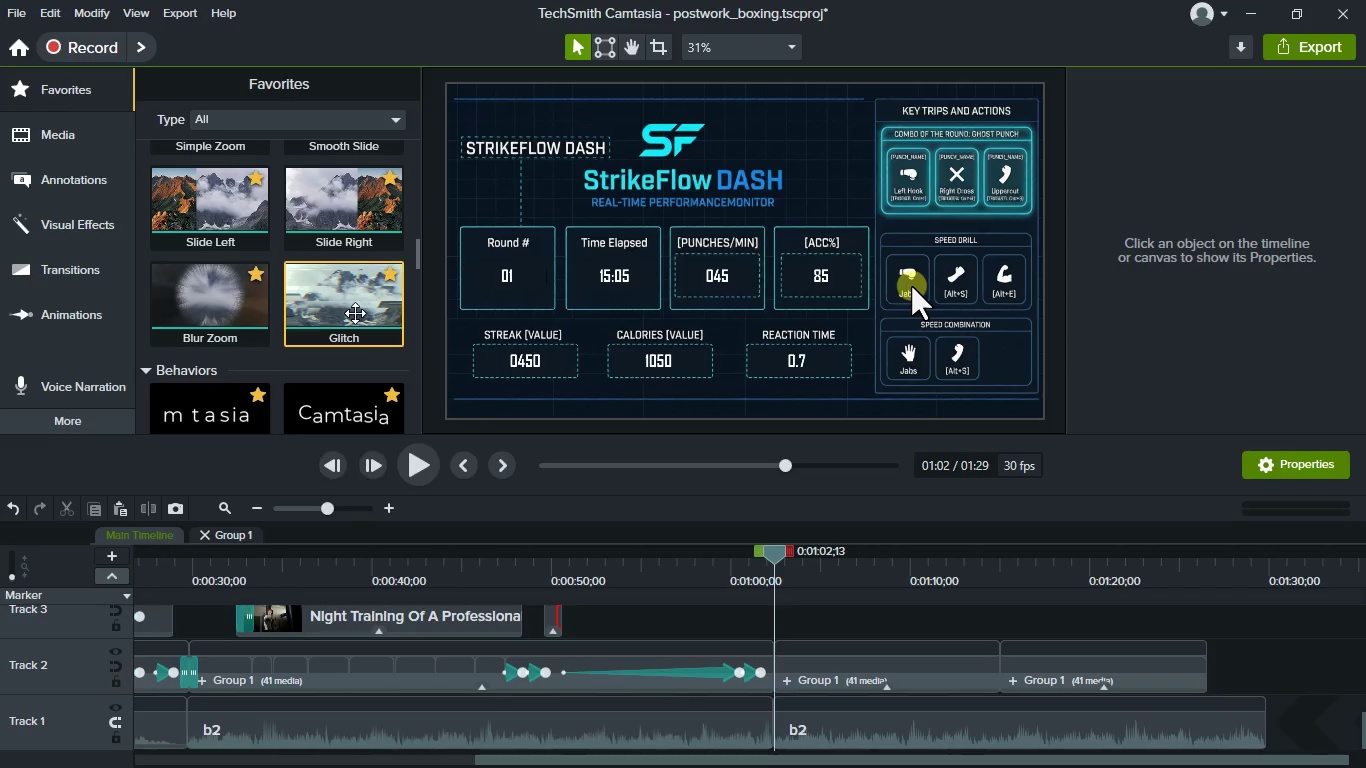 
left_click_drag(start_coordinate=[355, 313], to_coordinate=[771, 676])
 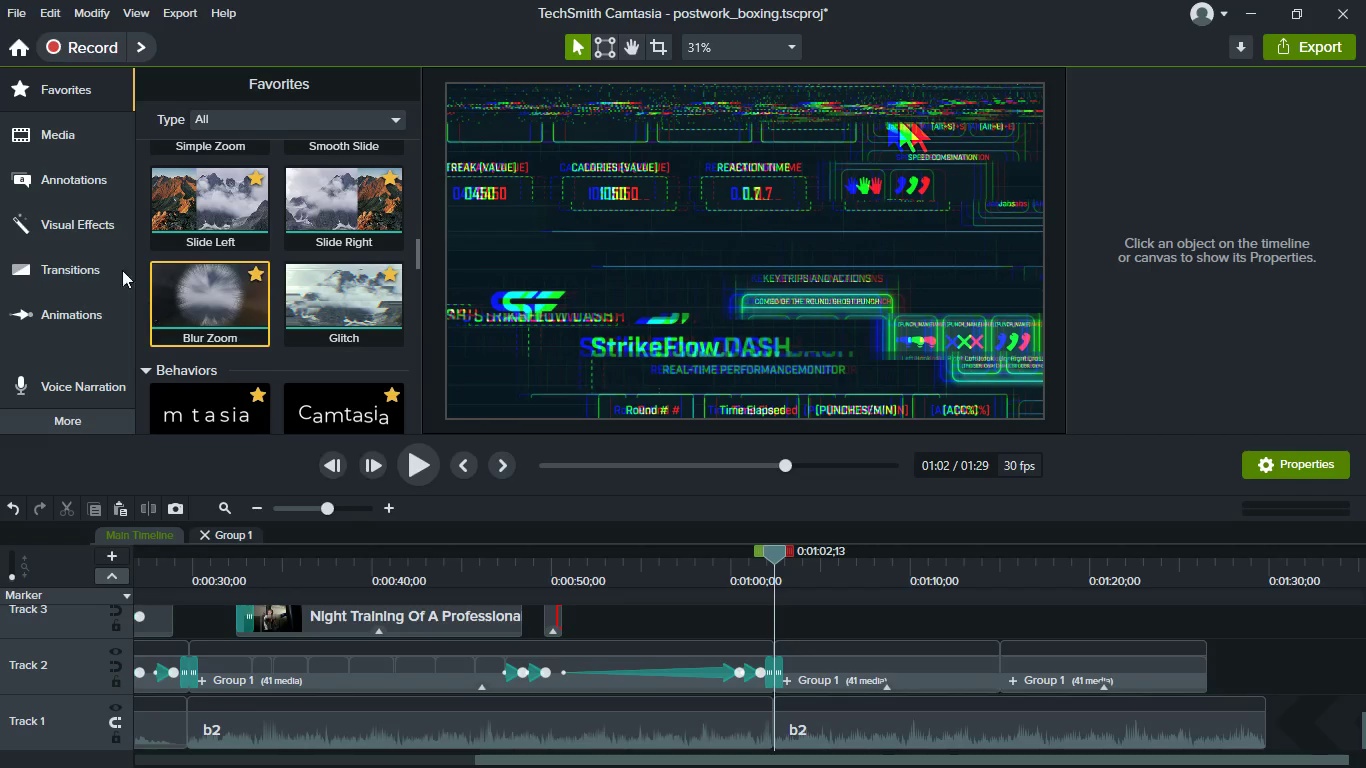 
left_click([68, 141])
 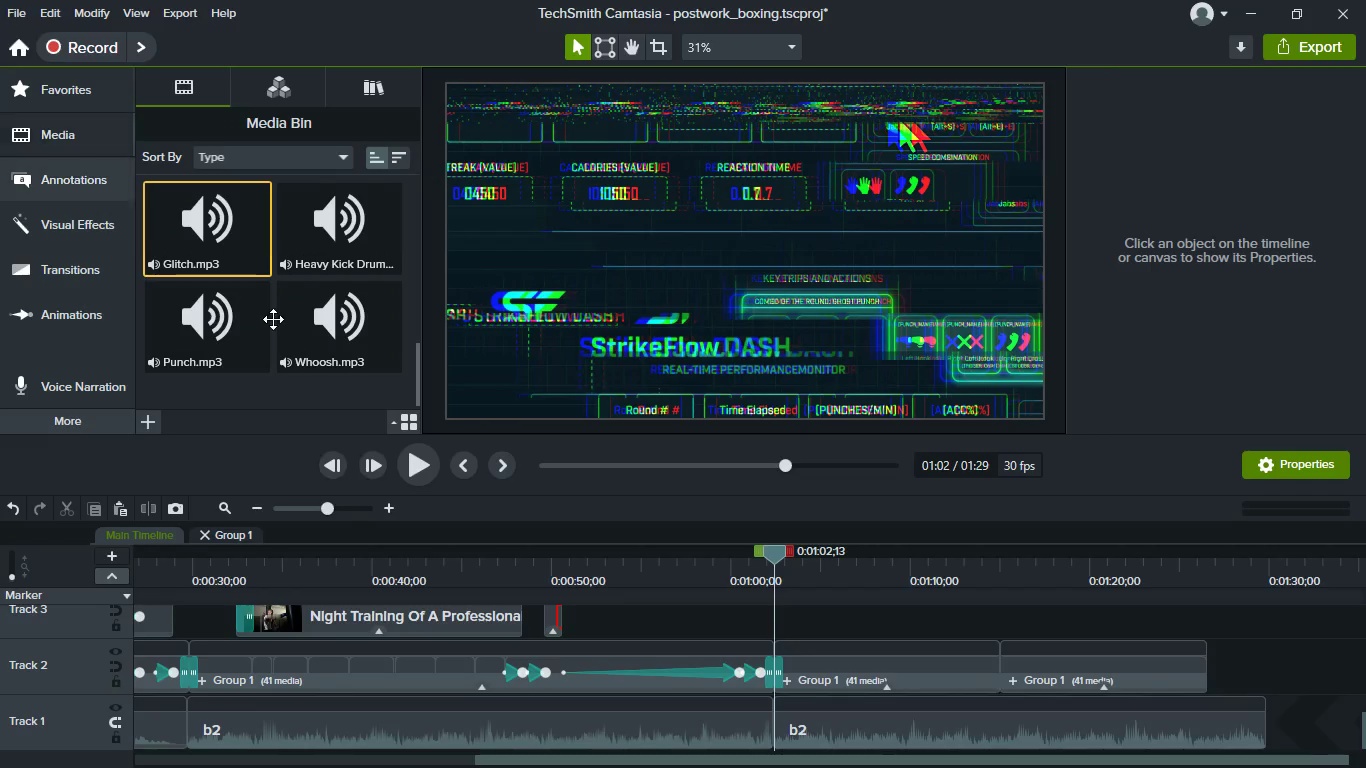 
scroll: coordinate [277, 330], scroll_direction: down, amount: 2.0
 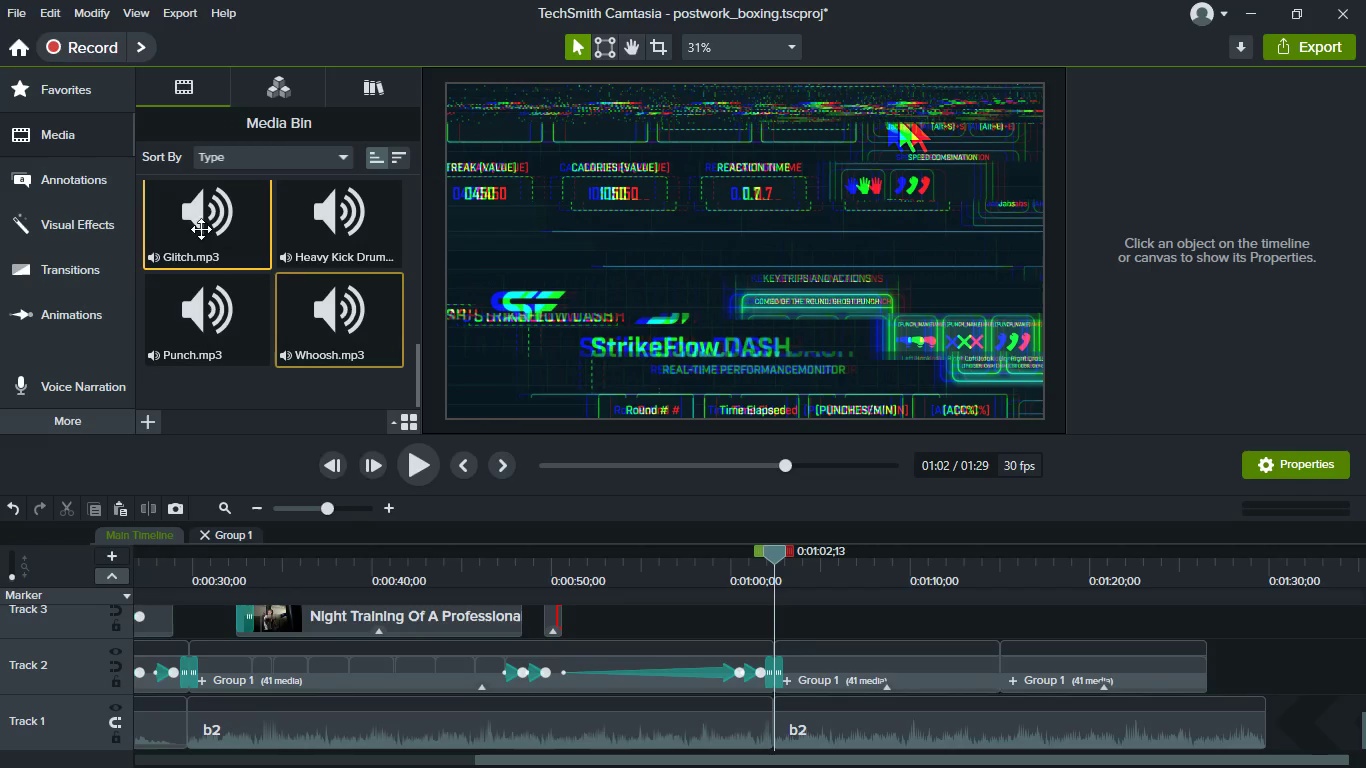 
left_click_drag(start_coordinate=[195, 225], to_coordinate=[762, 615])
 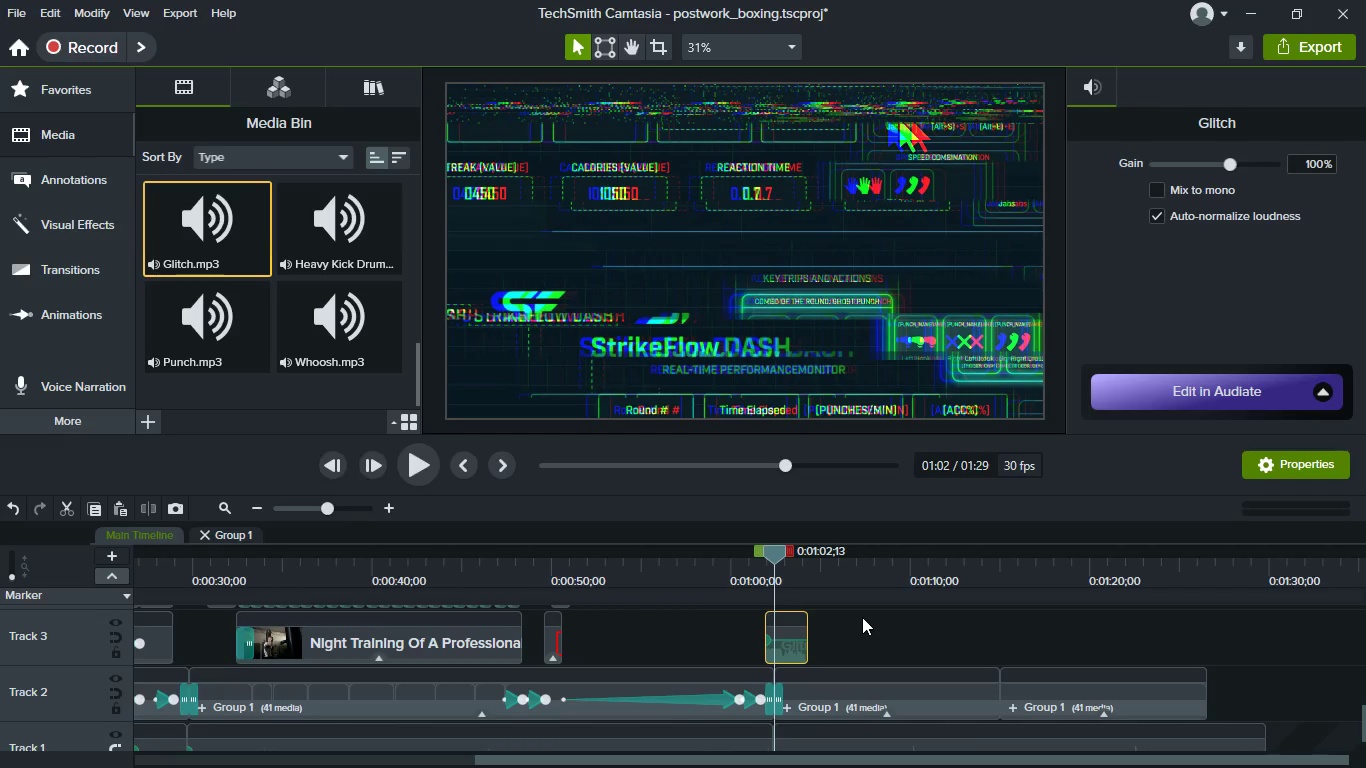 
left_click([718, 578])
 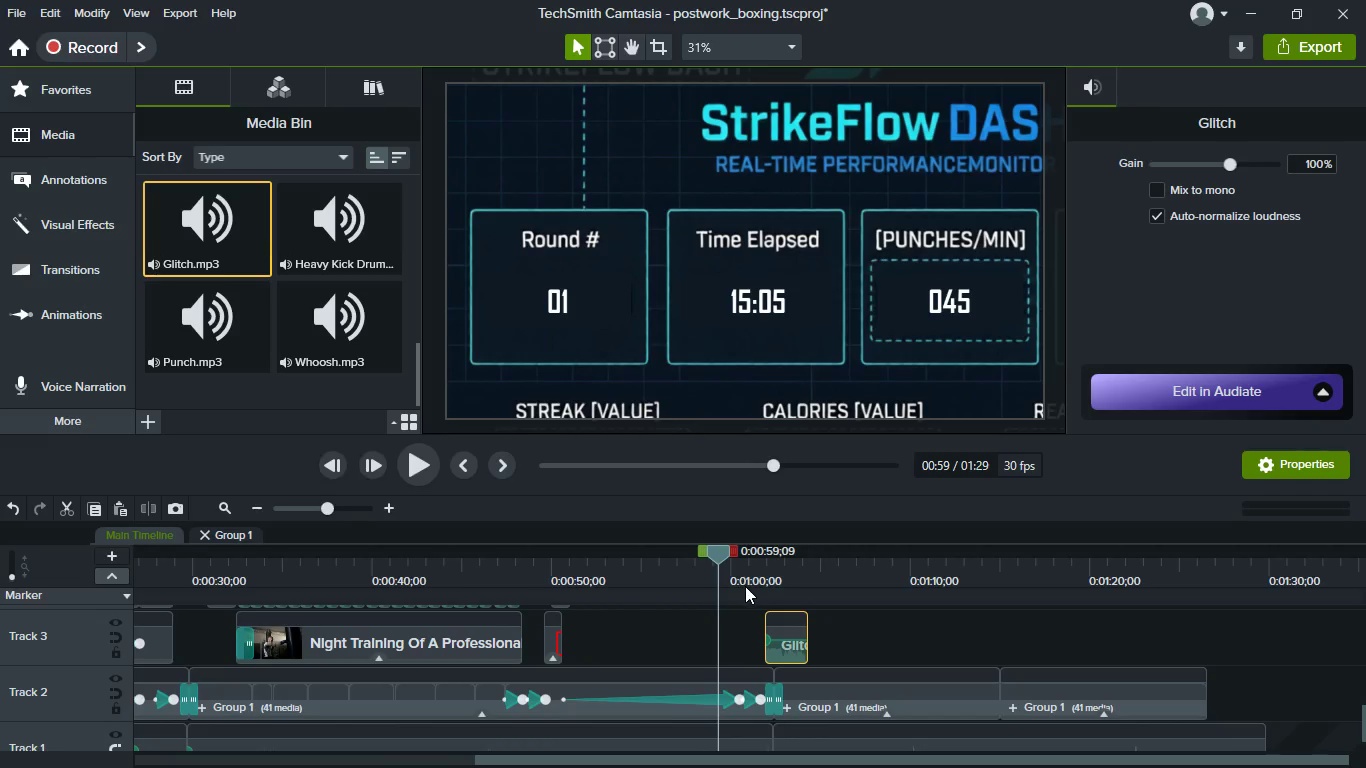 
key(Space)
 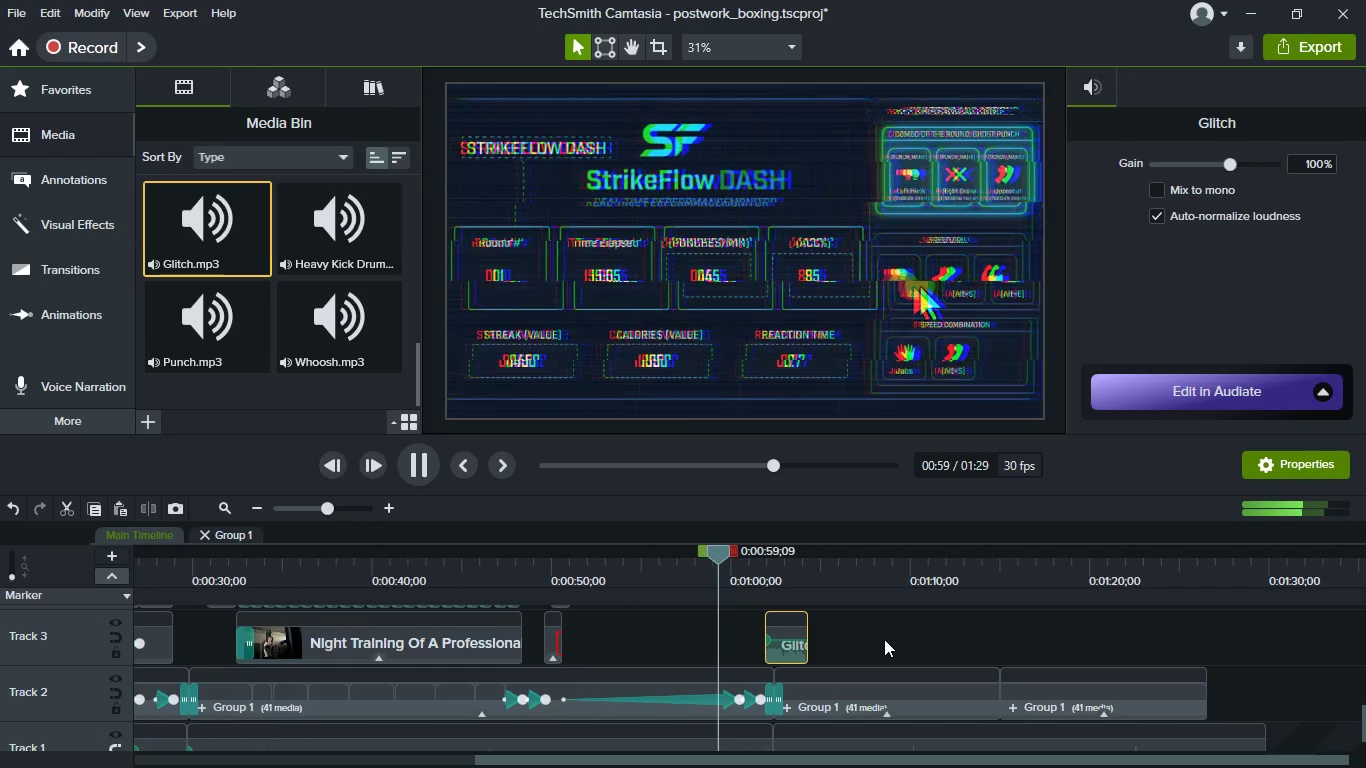 
wait(6.16)
 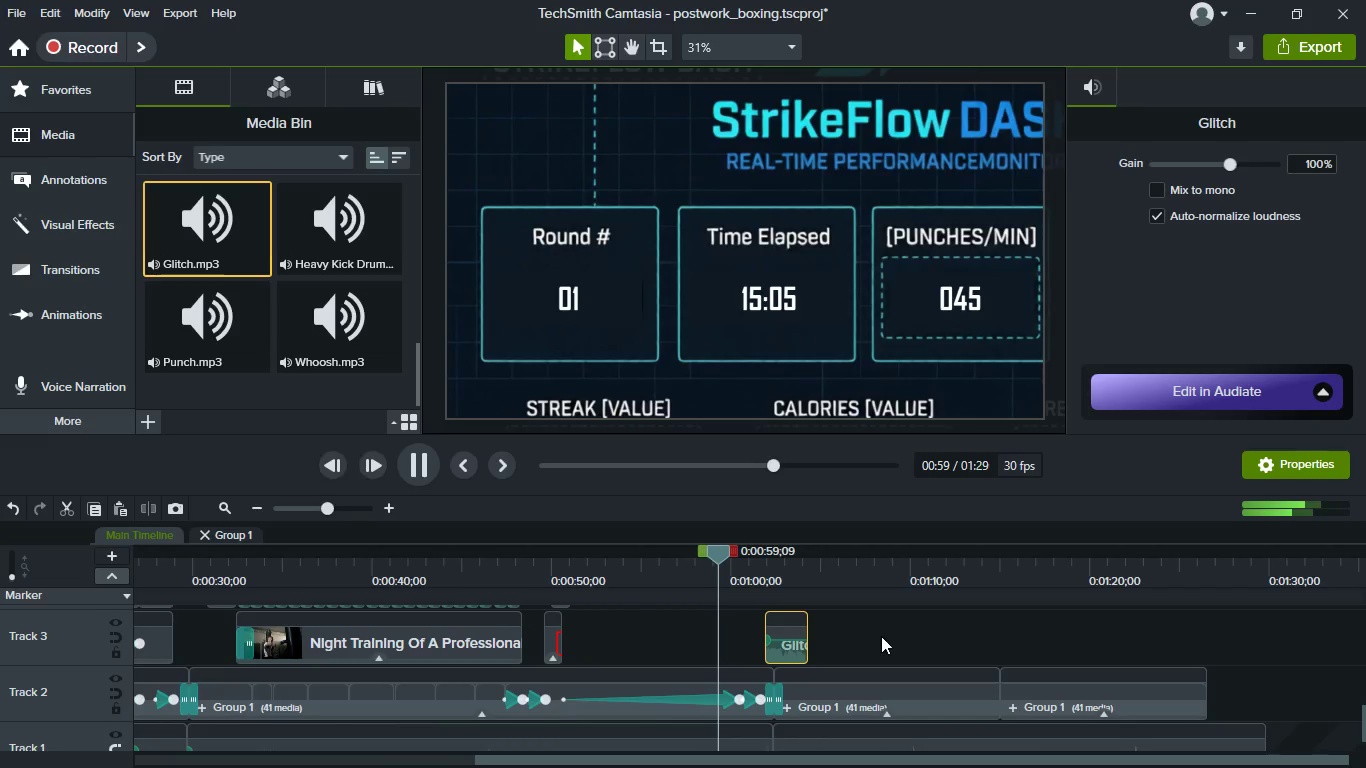 
key(Space)
 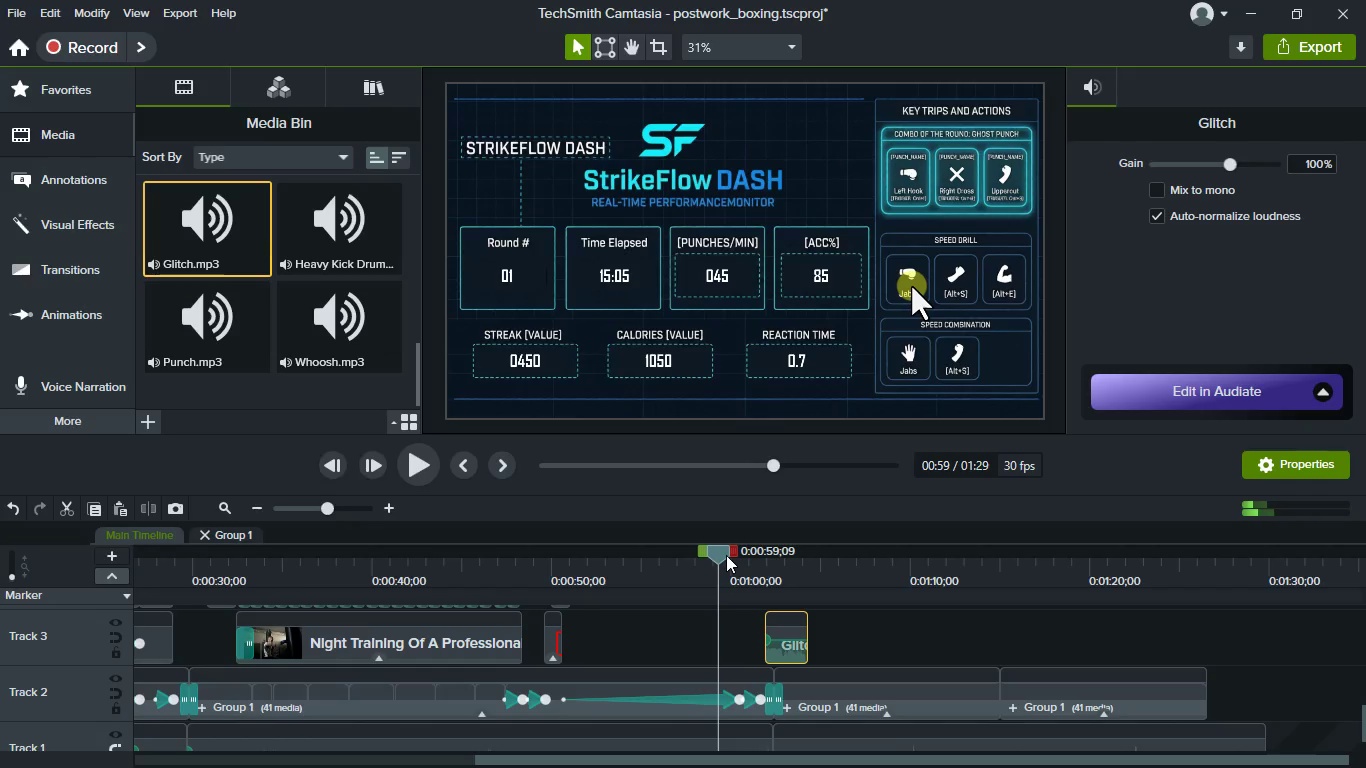 
left_click([817, 577])
 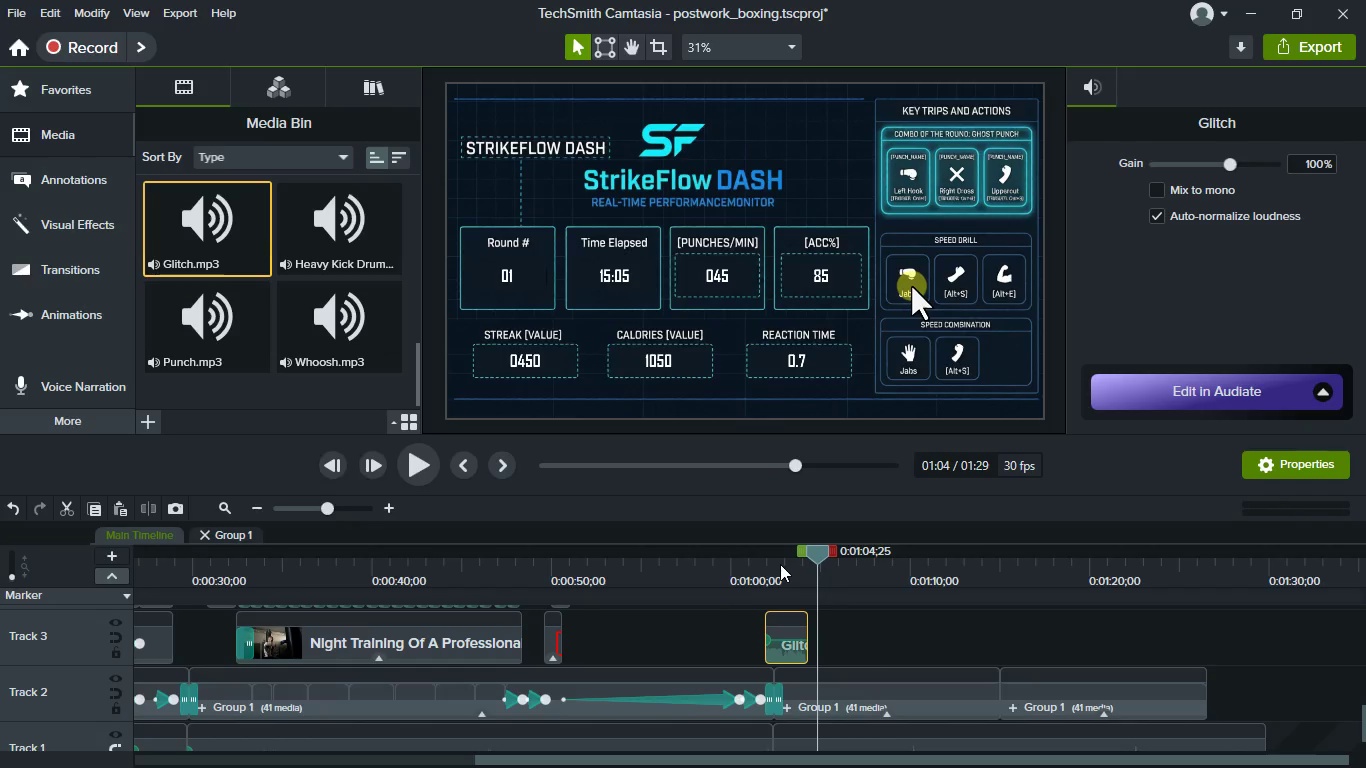 
wait(8.25)
 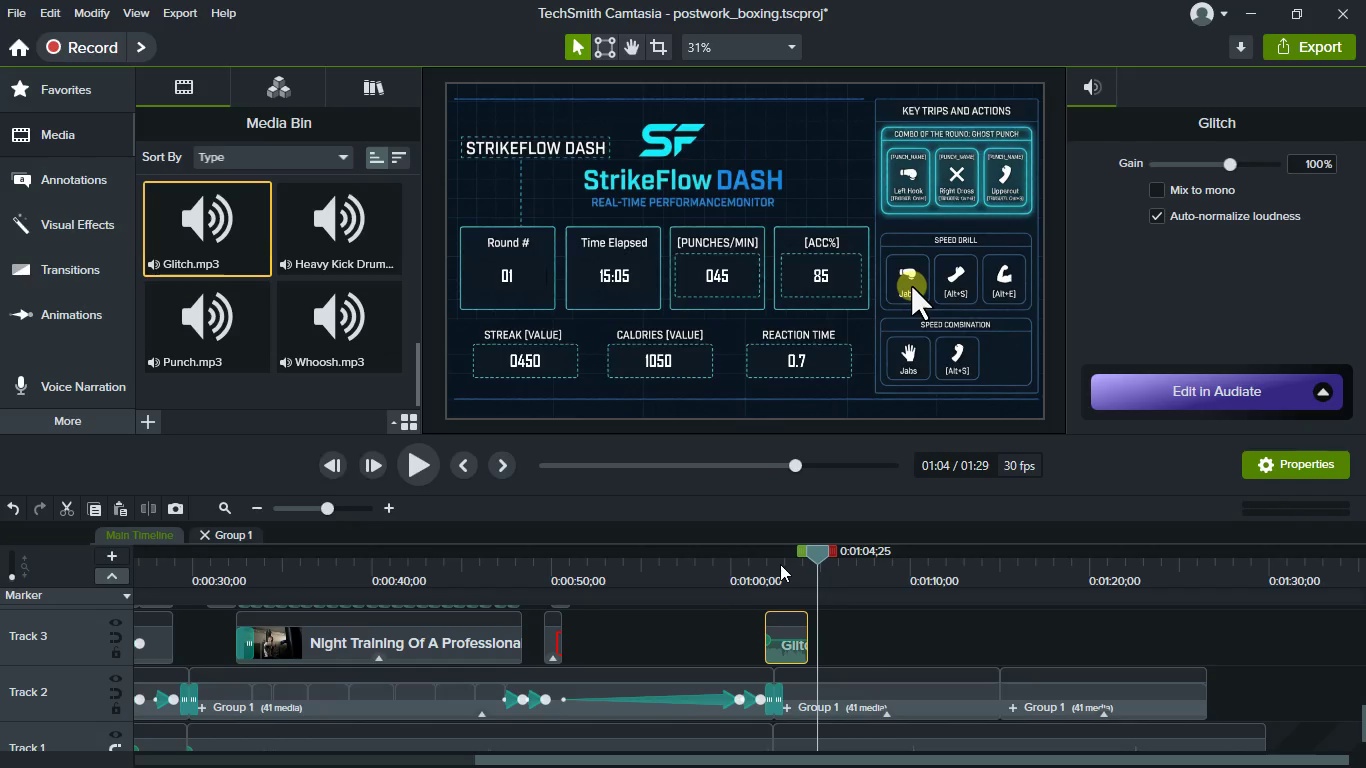 
left_click([74, 88])
 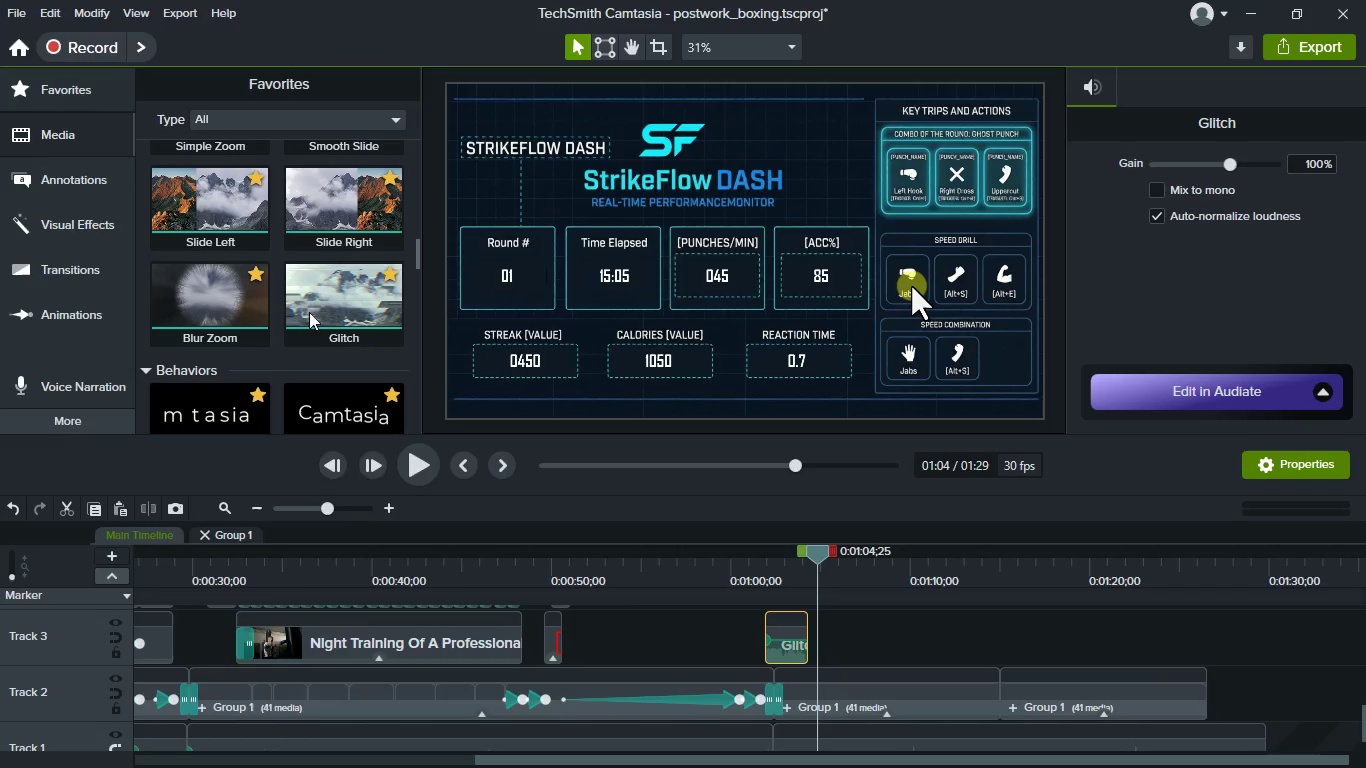 
scroll: coordinate [309, 326], scroll_direction: down, amount: 18.0
 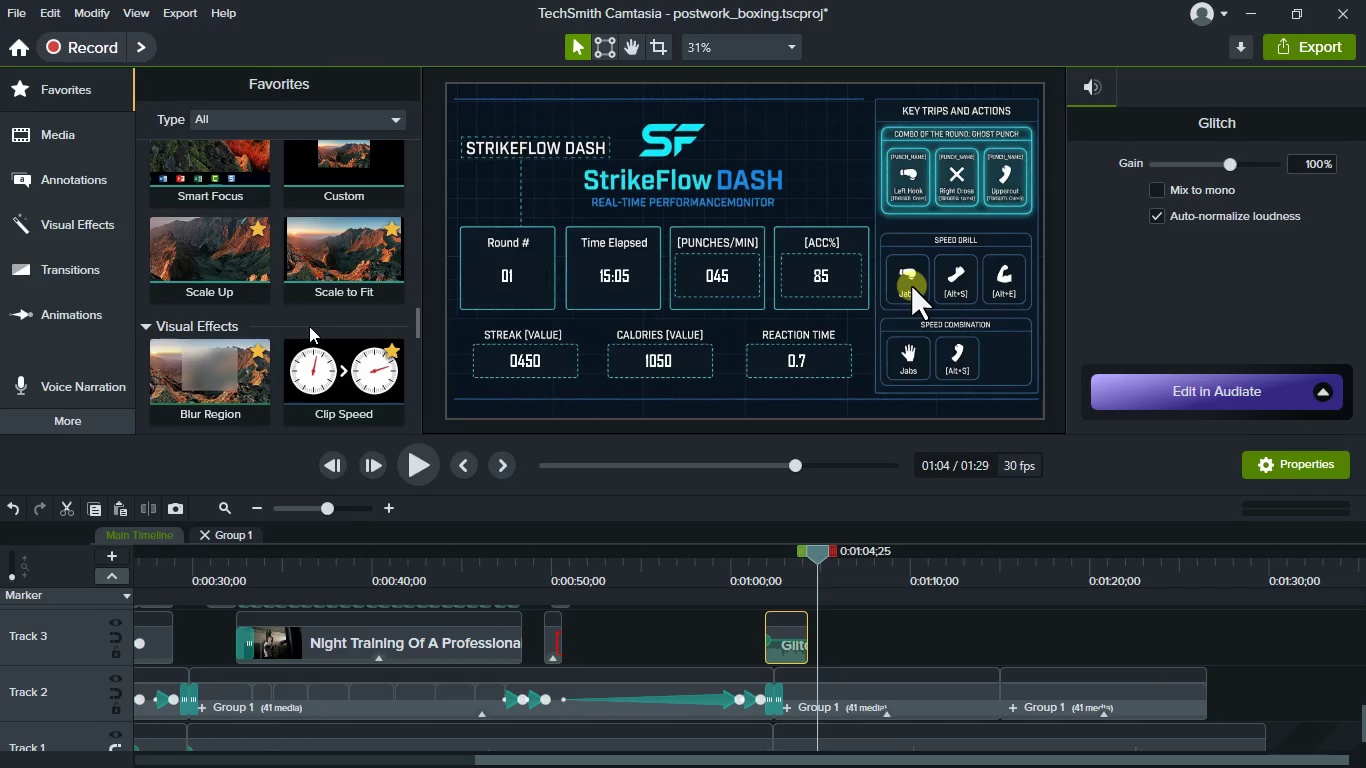 
scroll: coordinate [333, 273], scroll_direction: up, amount: 12.0
 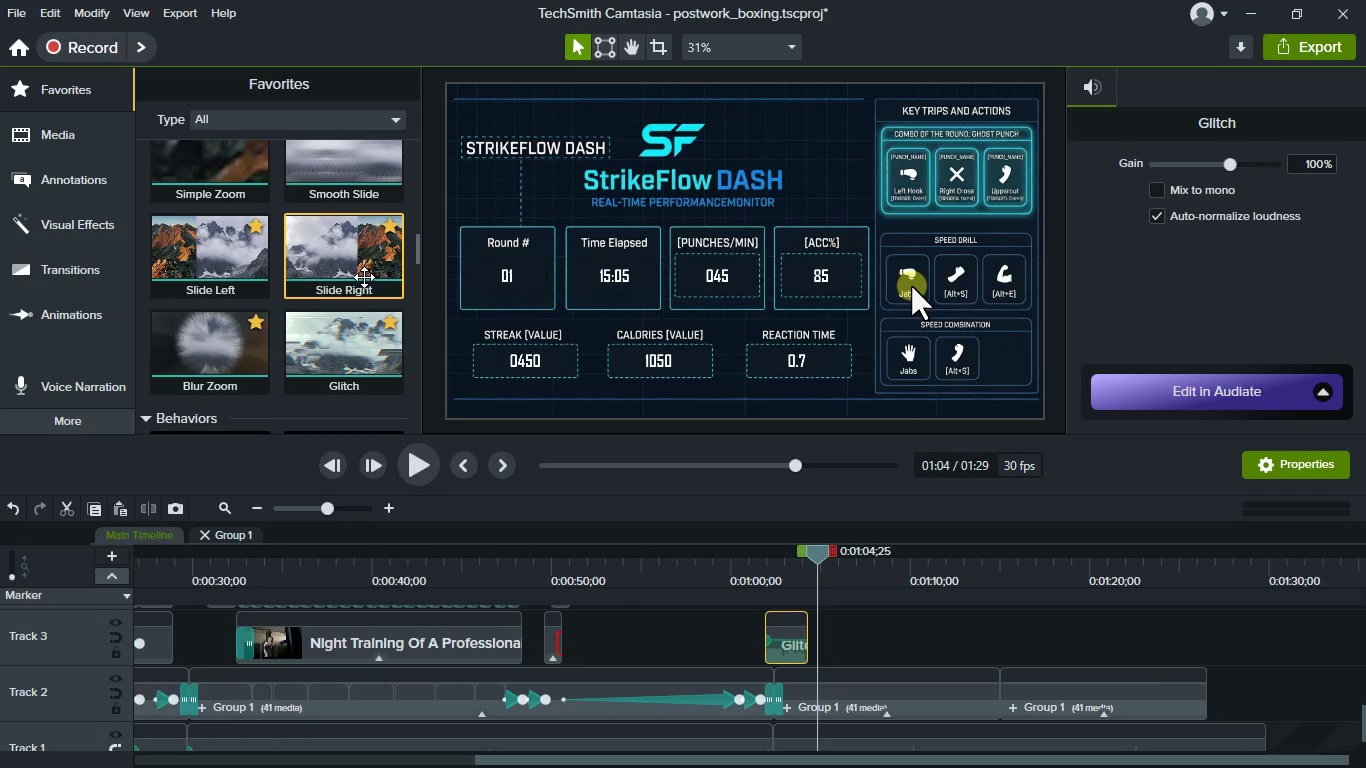 
scroll: coordinate [353, 298], scroll_direction: down, amount: 6.0
 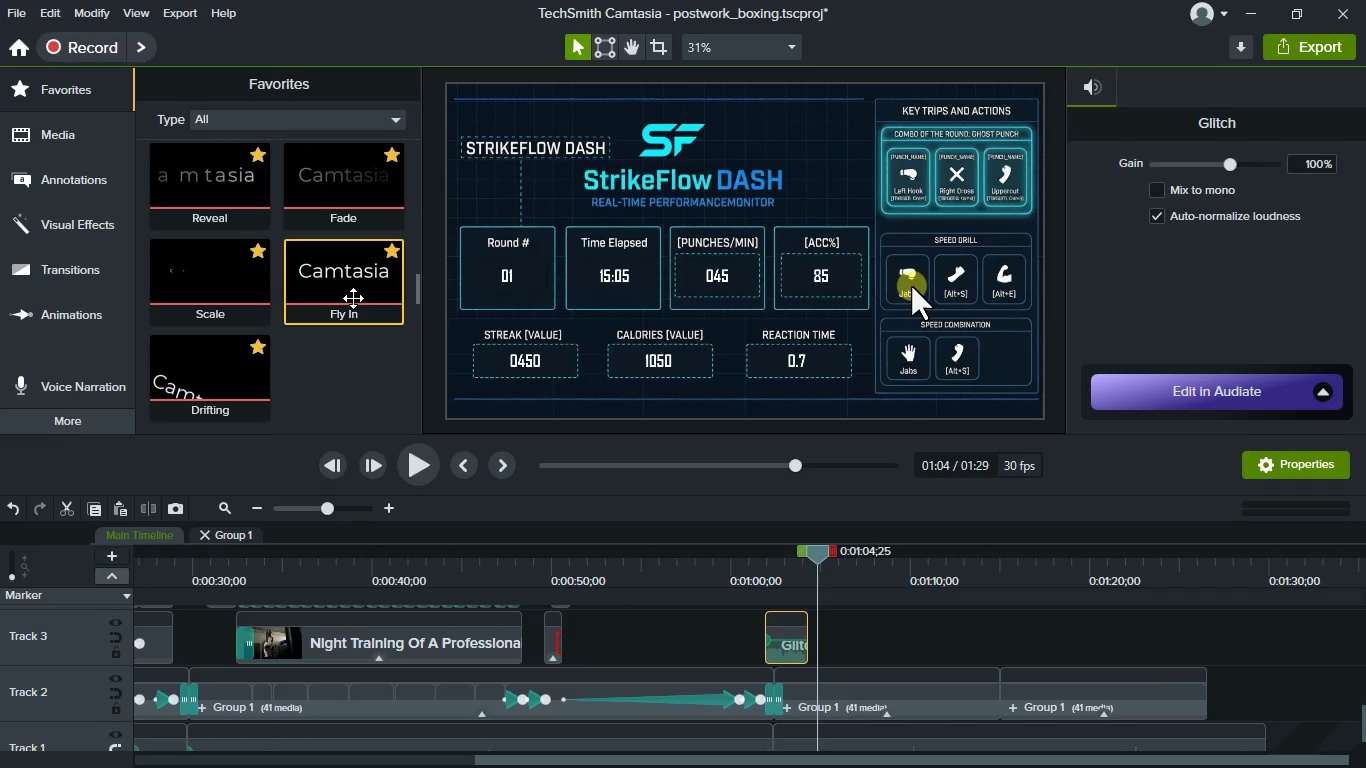 
scroll: coordinate [353, 298], scroll_direction: up, amount: 5.0
 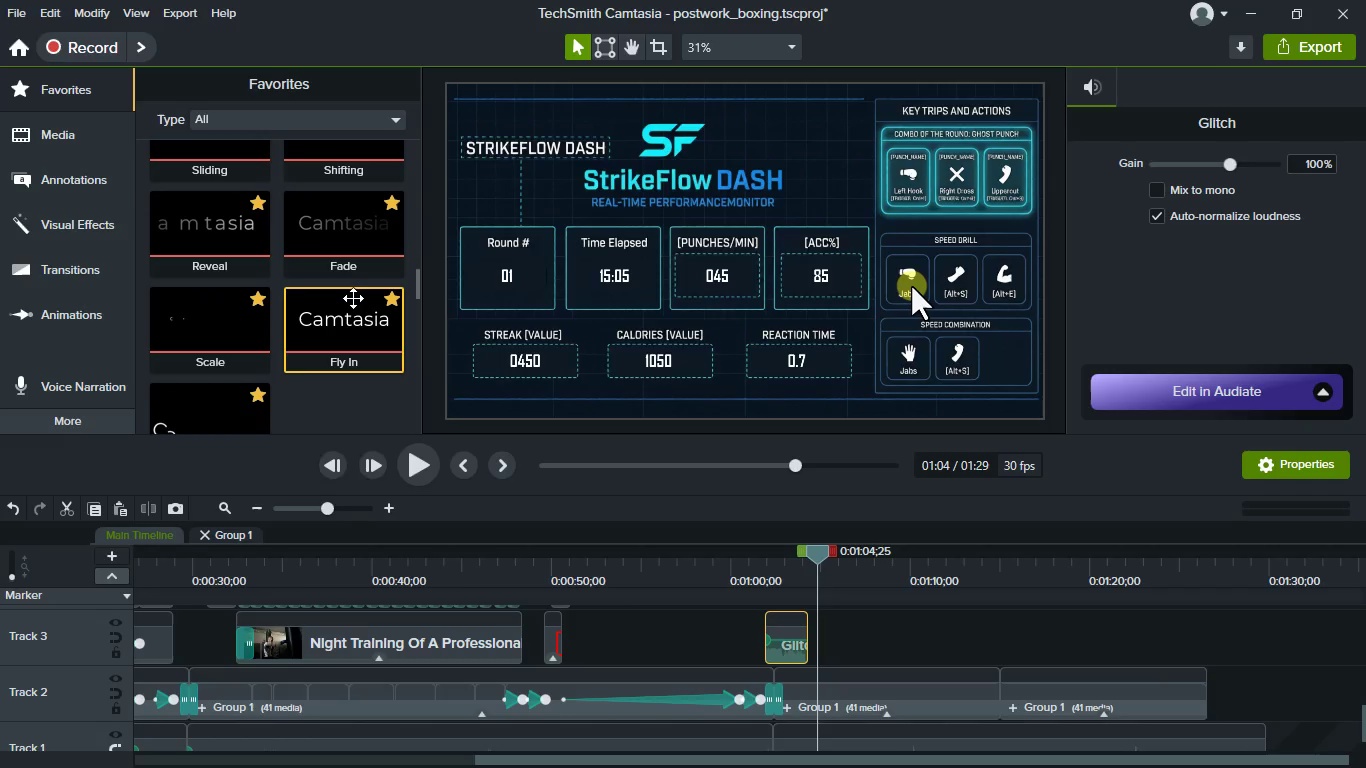 
scroll: coordinate [353, 298], scroll_direction: down, amount: 15.0
 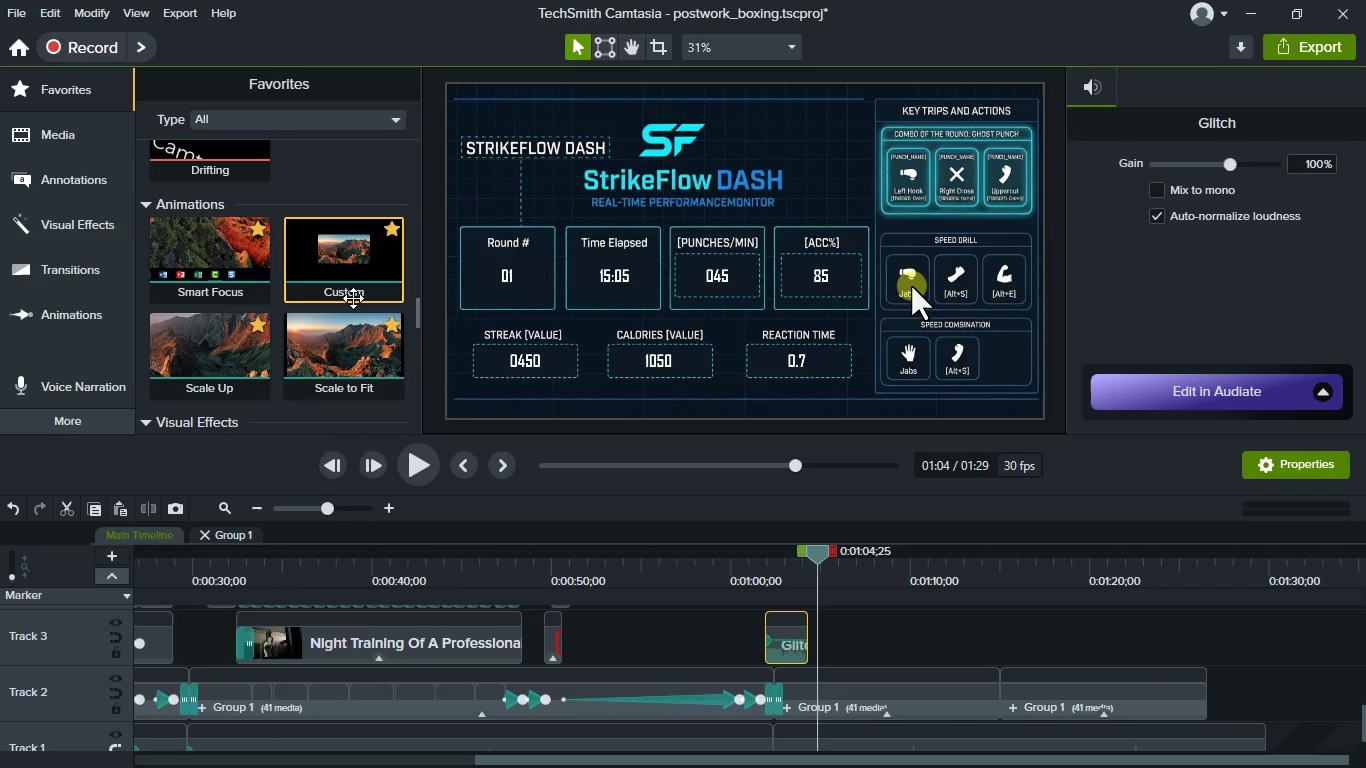 
left_click_drag(start_coordinate=[353, 298], to_coordinate=[818, 685])
 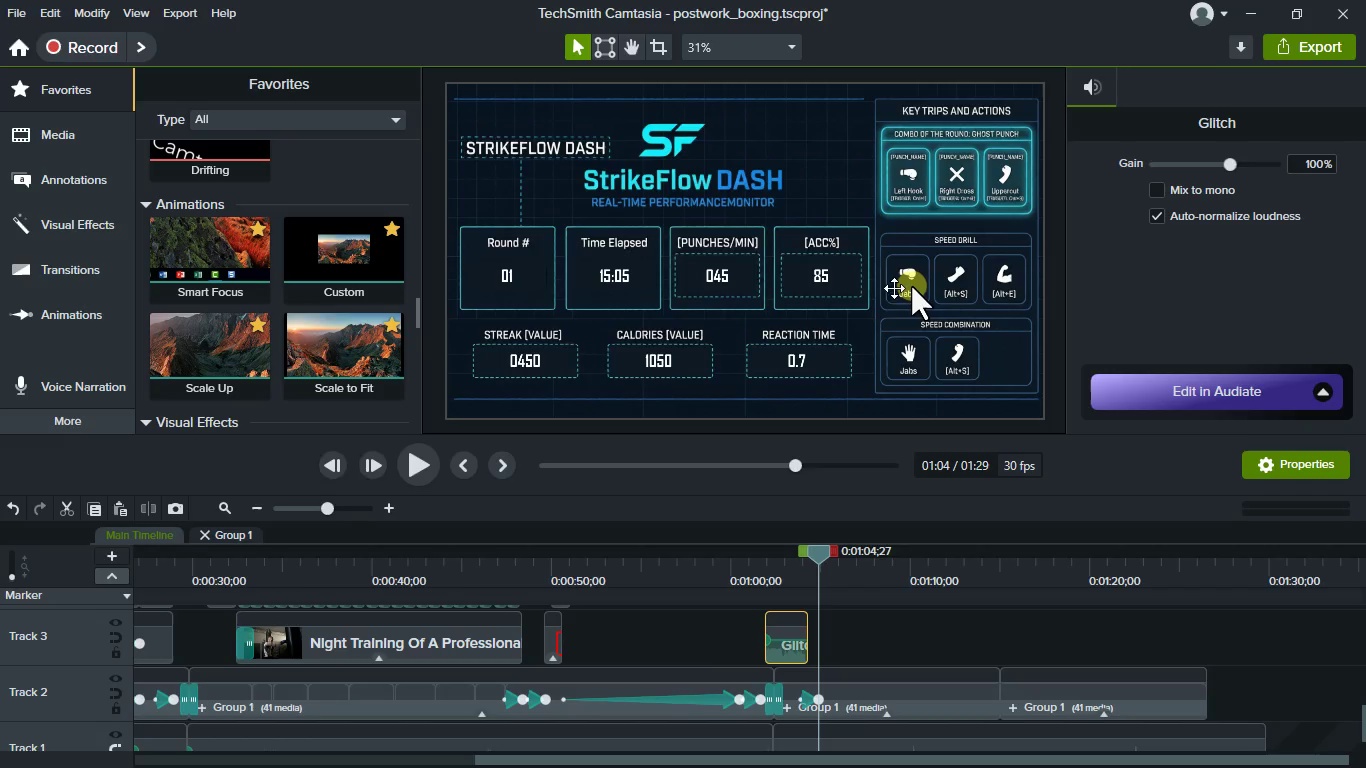 
wait(5.47)
 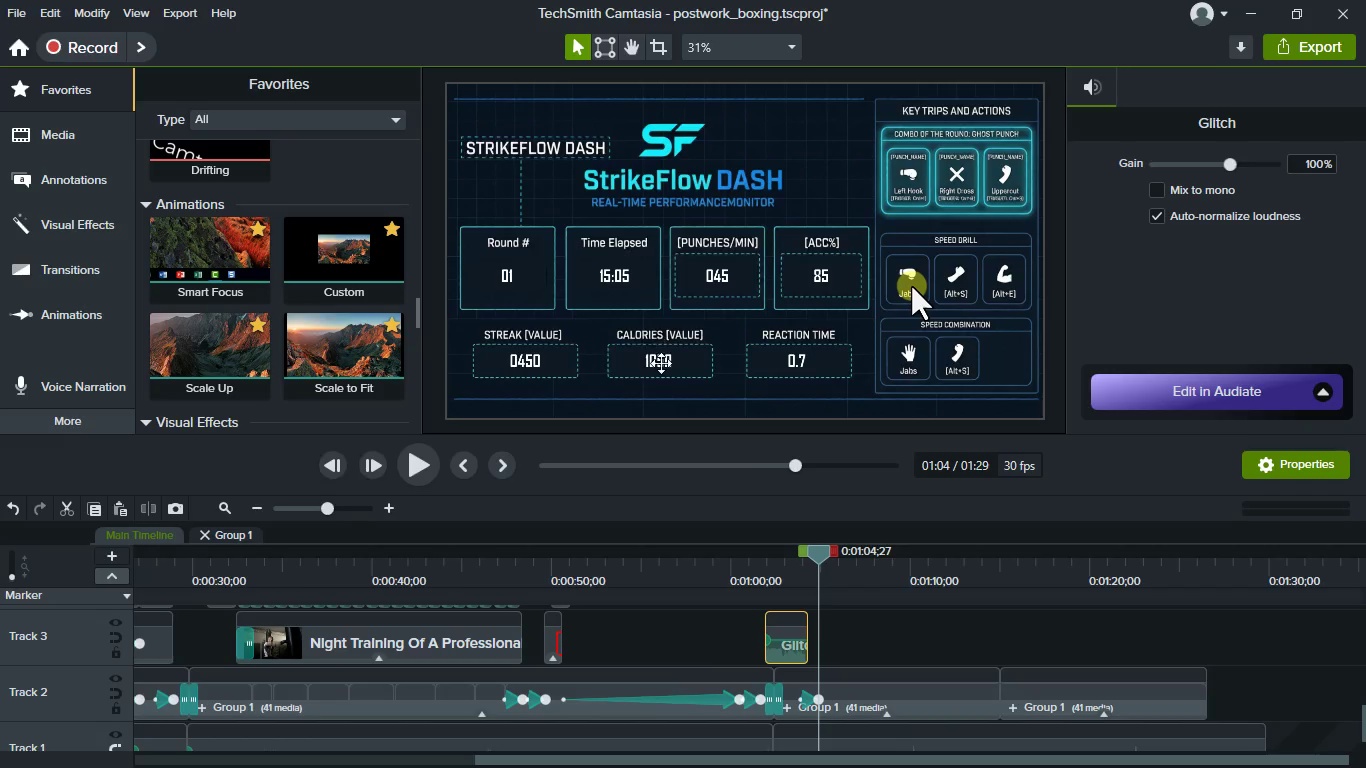 
left_click([903, 706])
 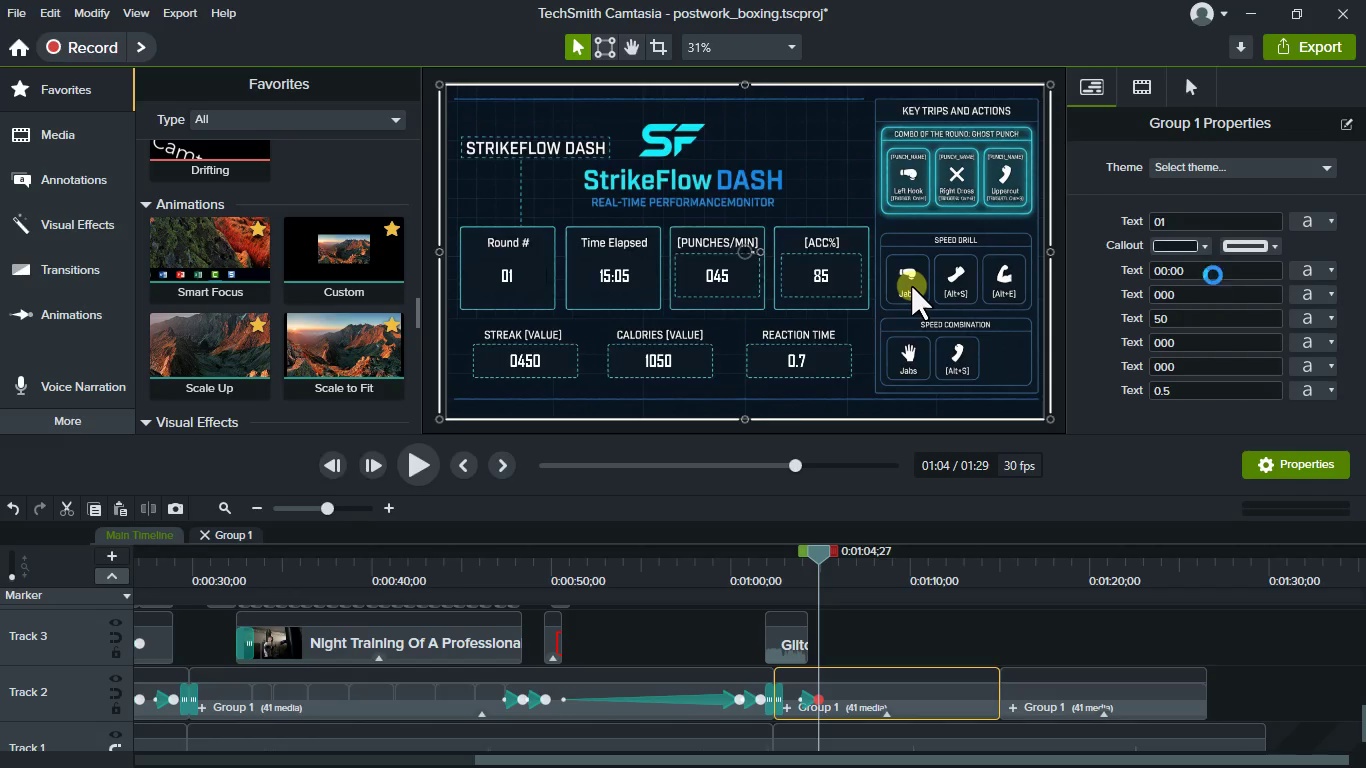 
wait(7.12)
 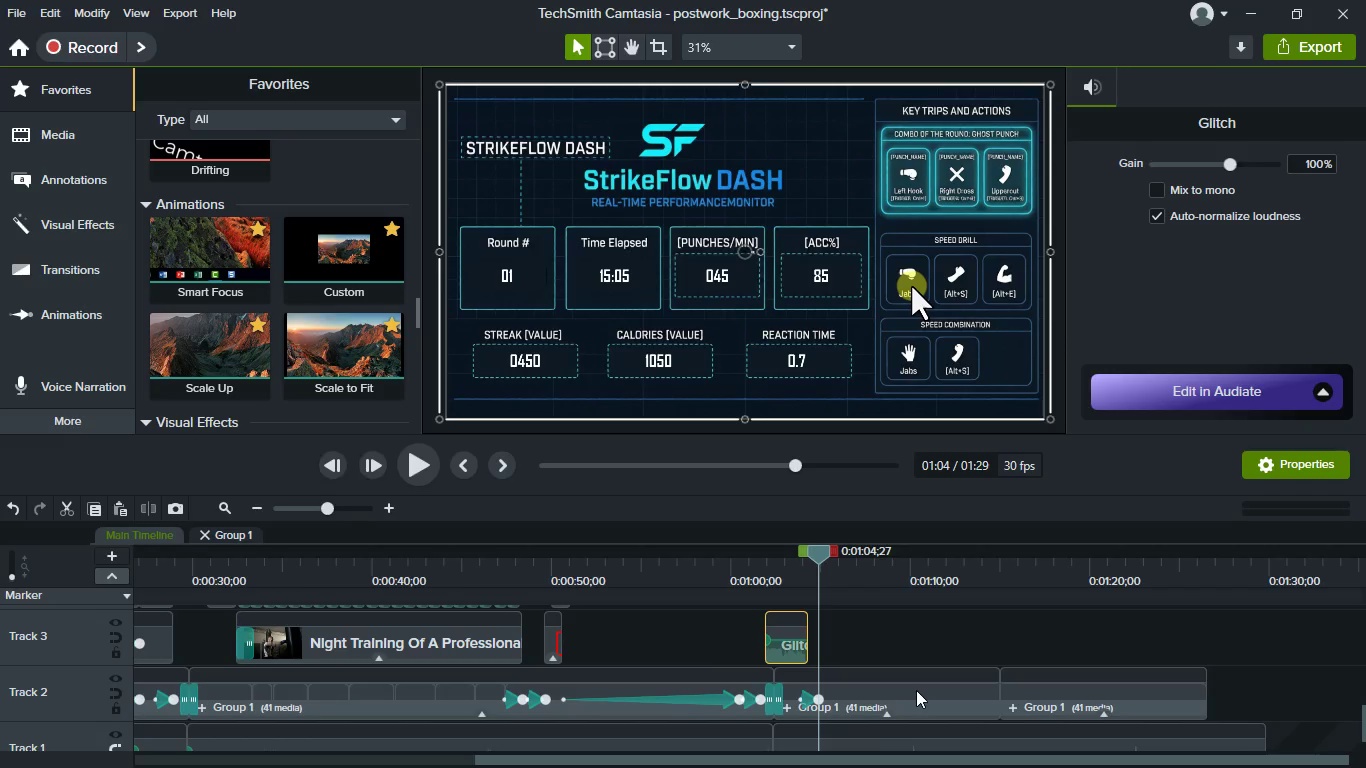 
left_click([1153, 87])
 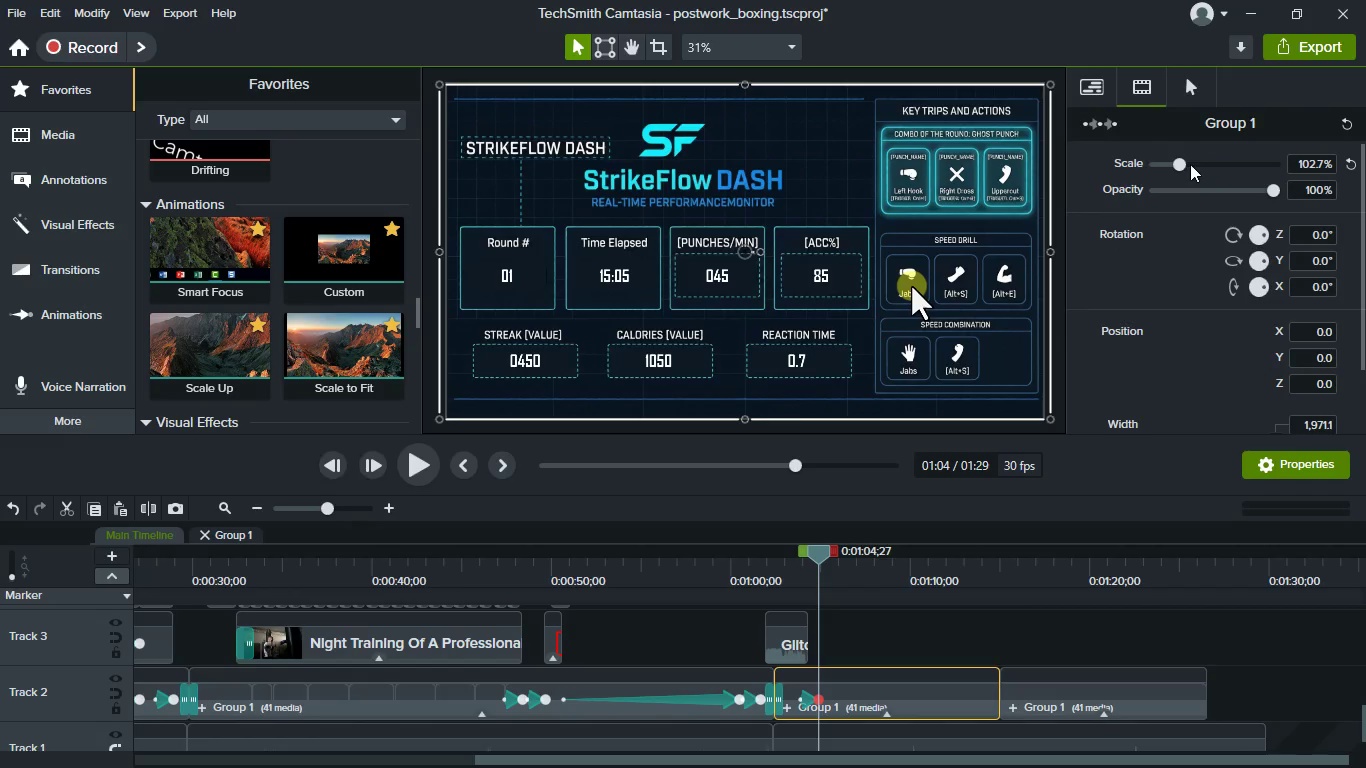 
left_click([1190, 163])
 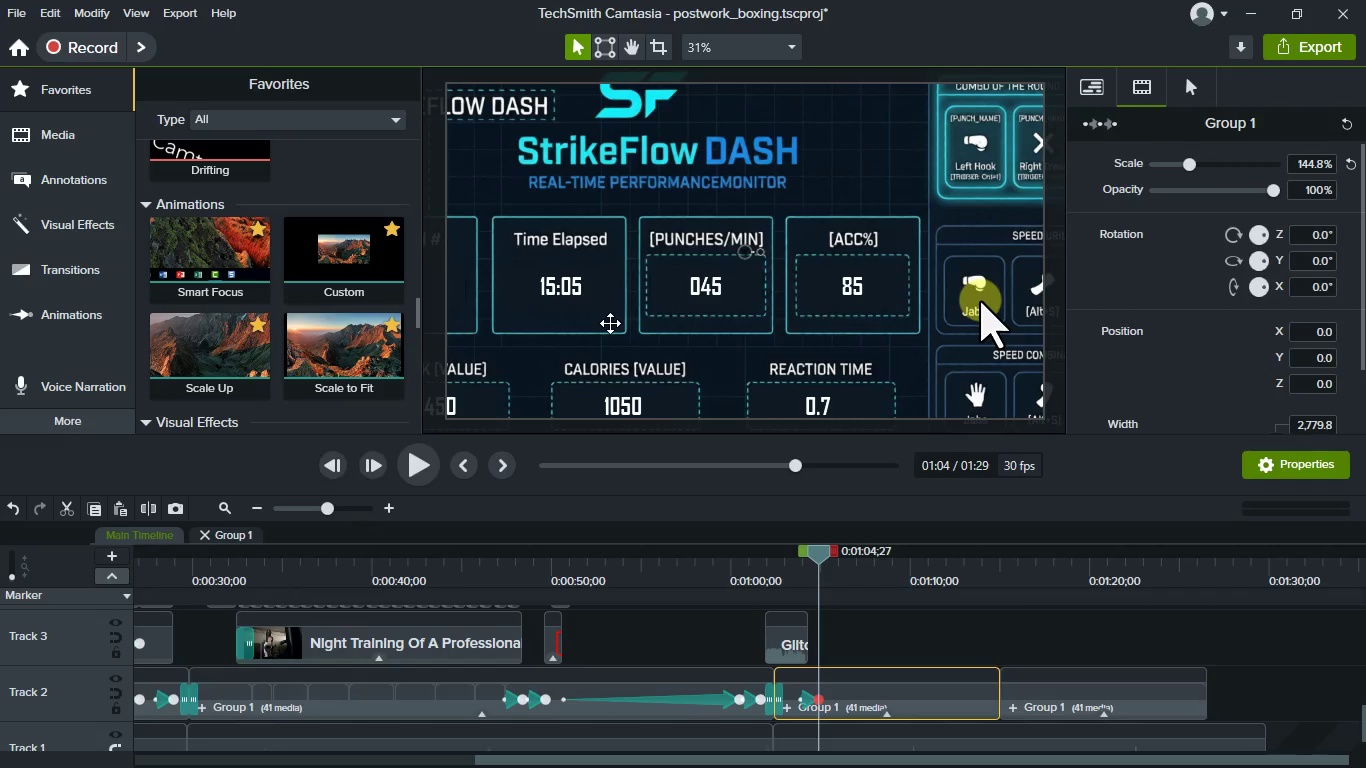 
left_click_drag(start_coordinate=[610, 323], to_coordinate=[731, 273])
 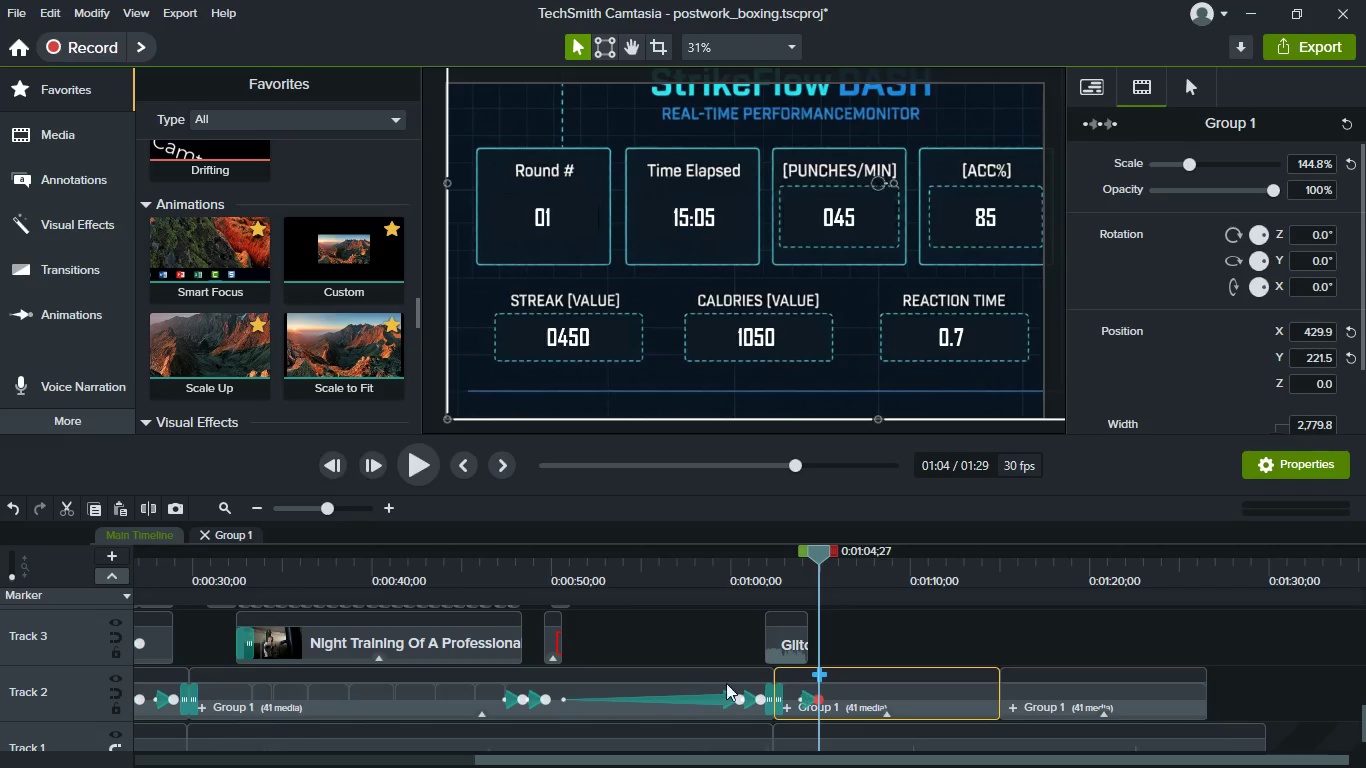 
wait(6.98)
 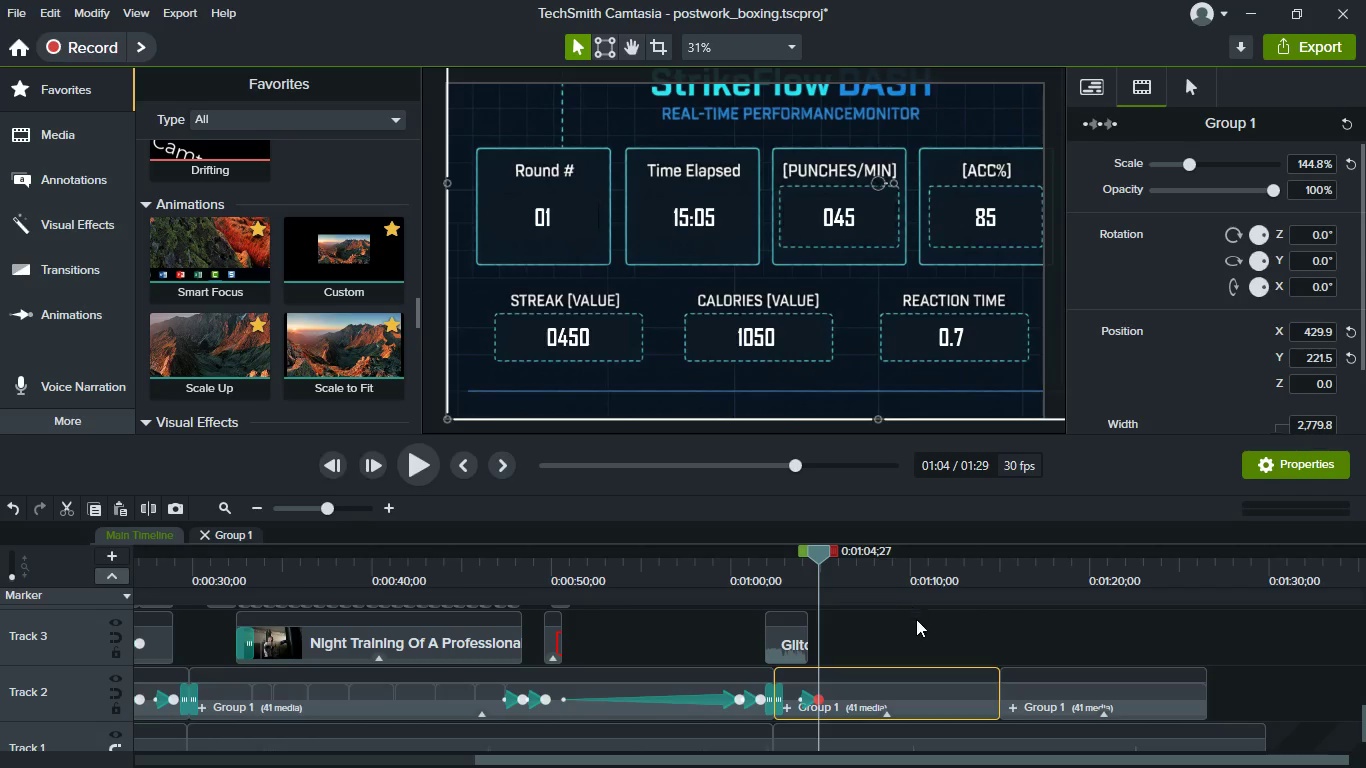 
left_click([553, 637])
 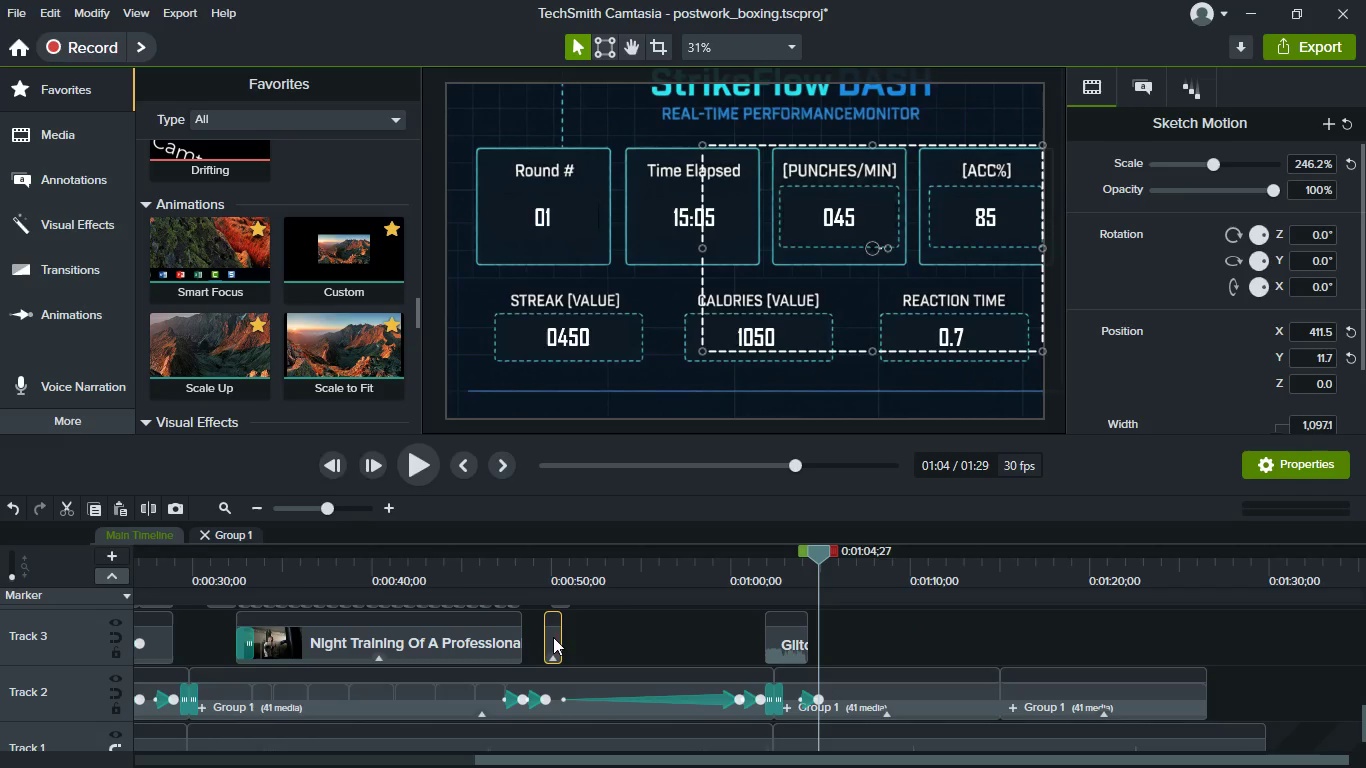 
key(Control+C)
 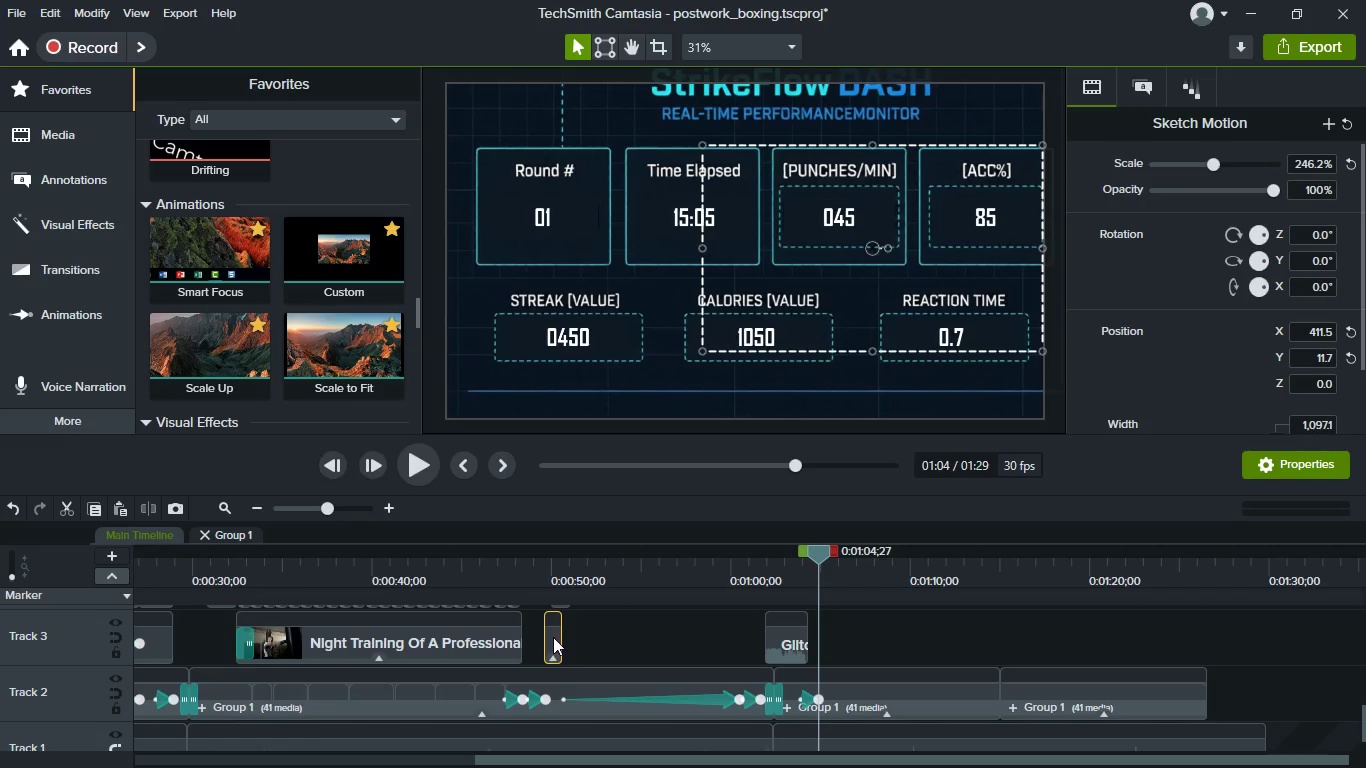 
key(Control+V)
 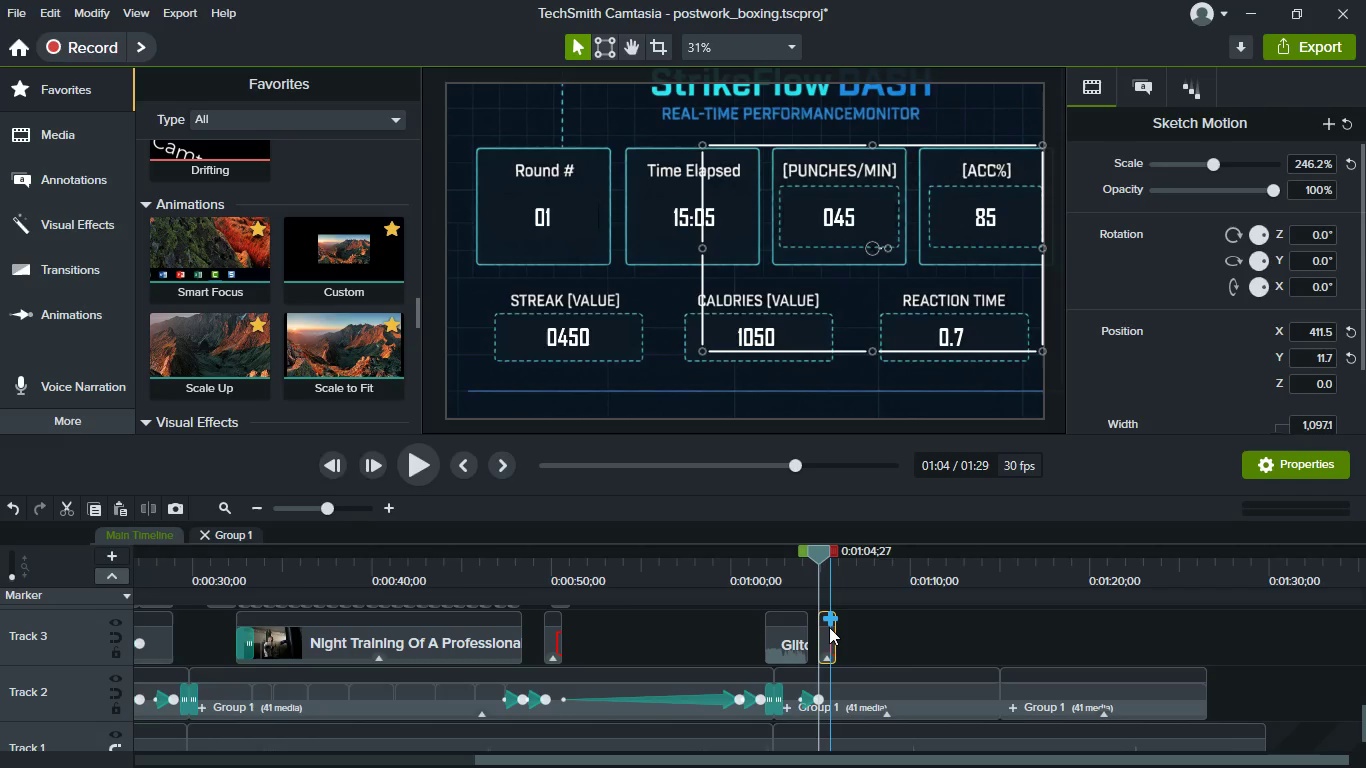 
left_click_drag(start_coordinate=[834, 636], to_coordinate=[909, 645])
 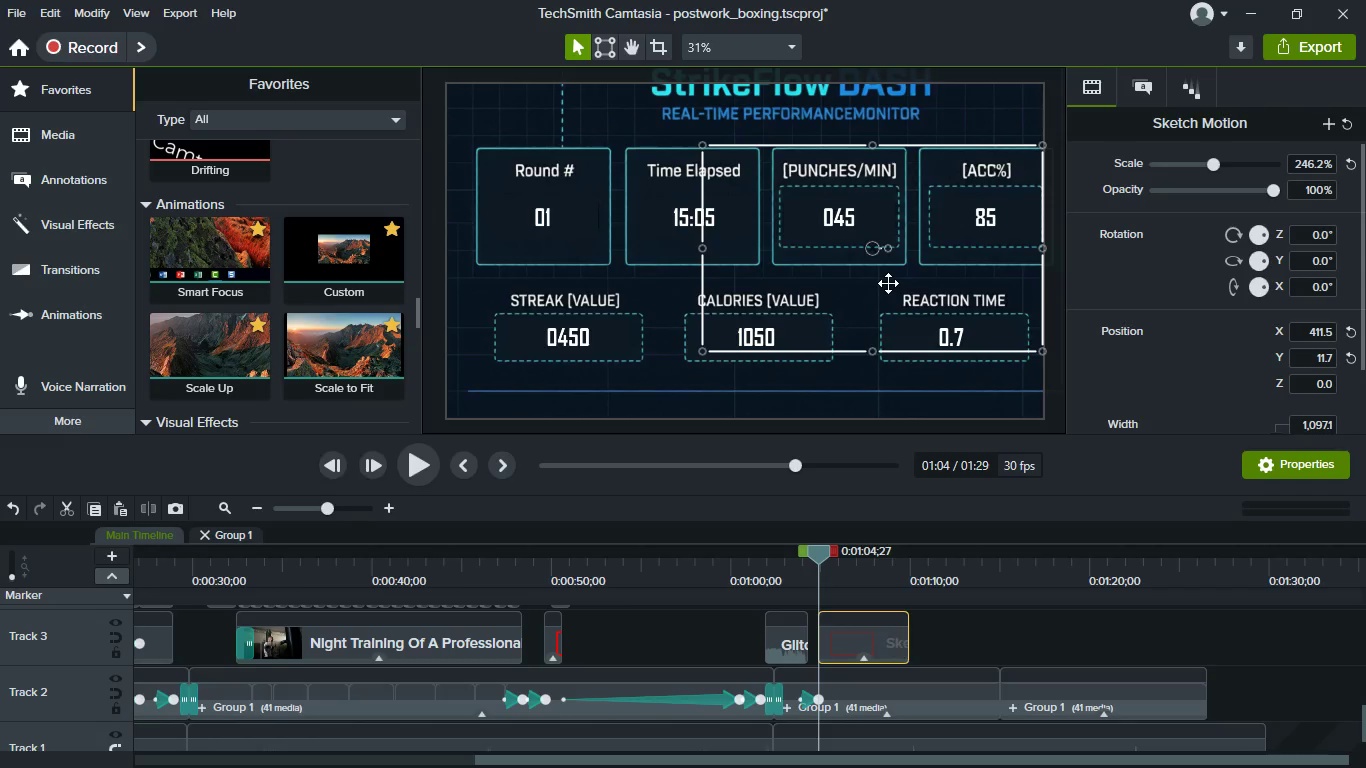 
left_click_drag(start_coordinate=[888, 283], to_coordinate=[843, 331])
 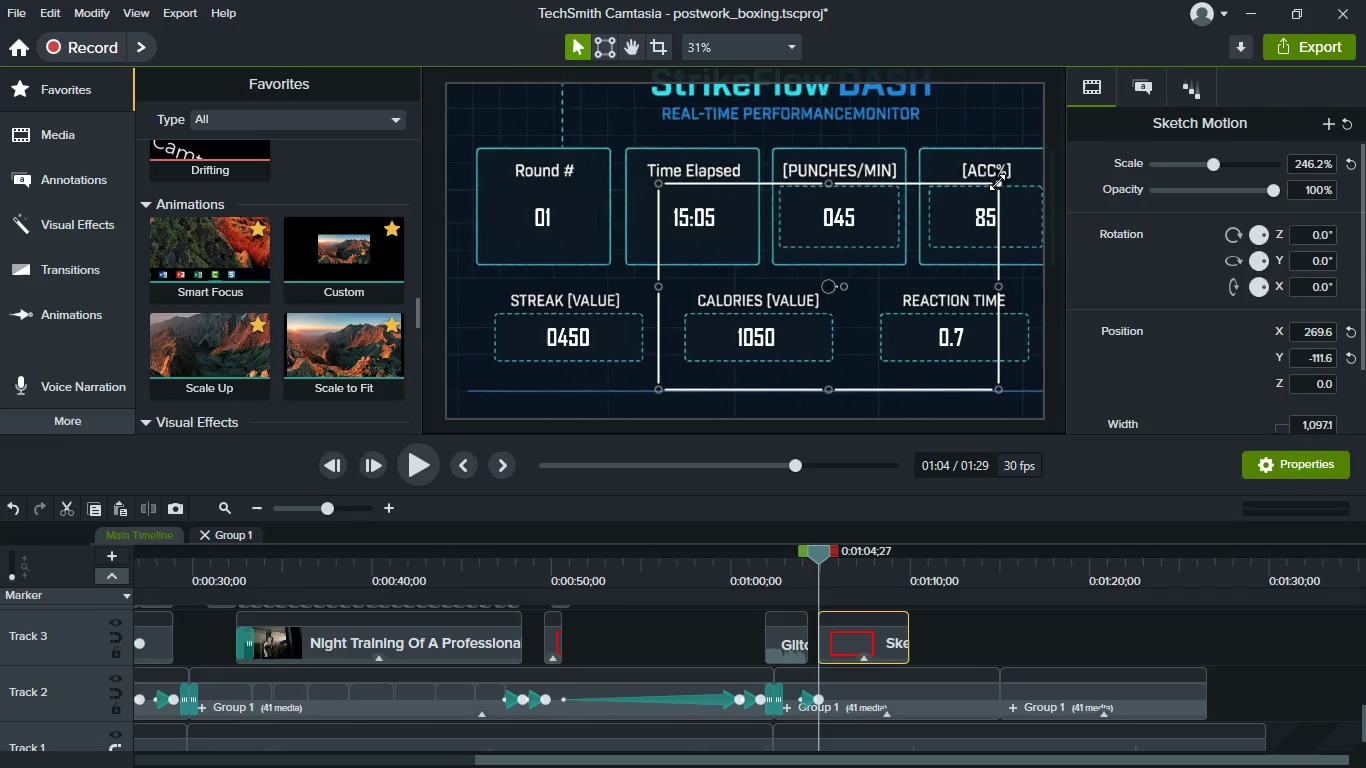 
left_click_drag(start_coordinate=[997, 182], to_coordinate=[862, 281])
 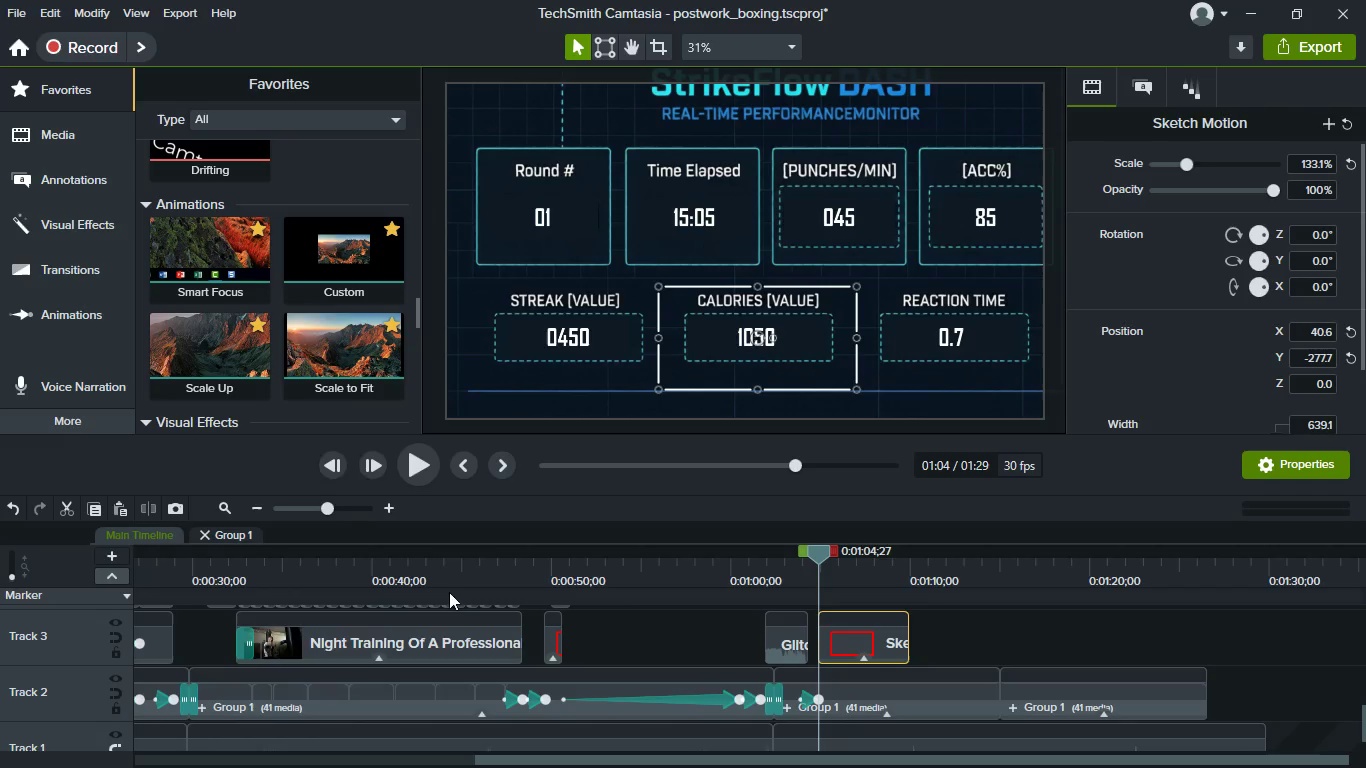 
scroll: coordinate [427, 655], scroll_direction: up, amount: 1.0
 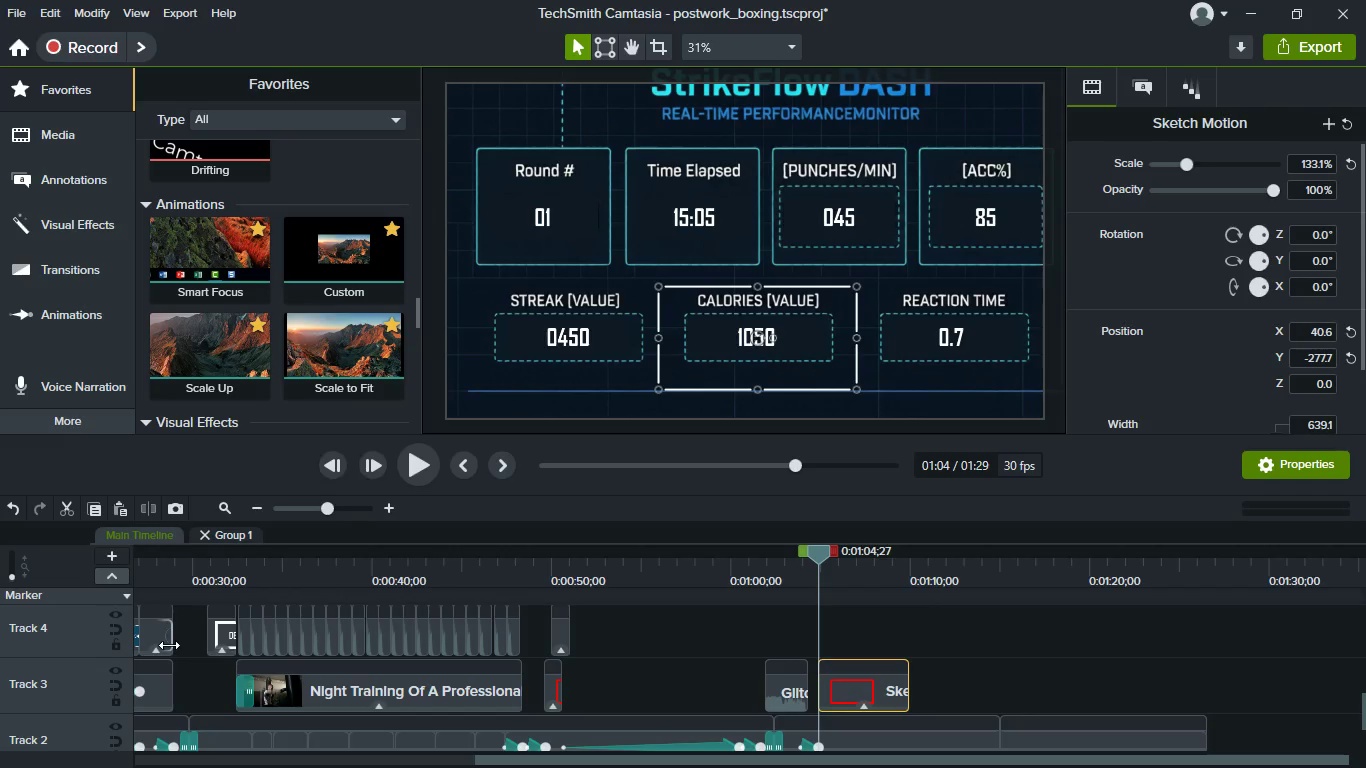 
left_click([154, 632])
 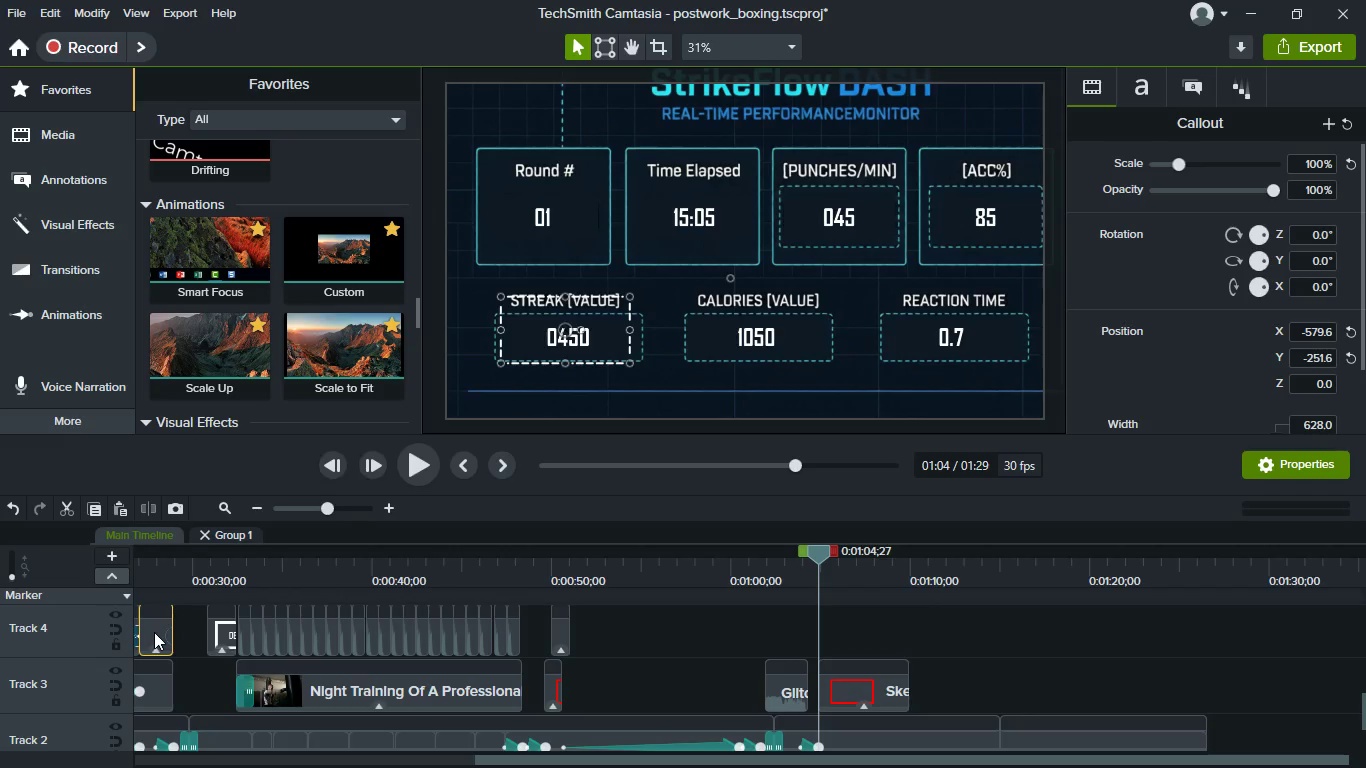 
key(Control+C)
 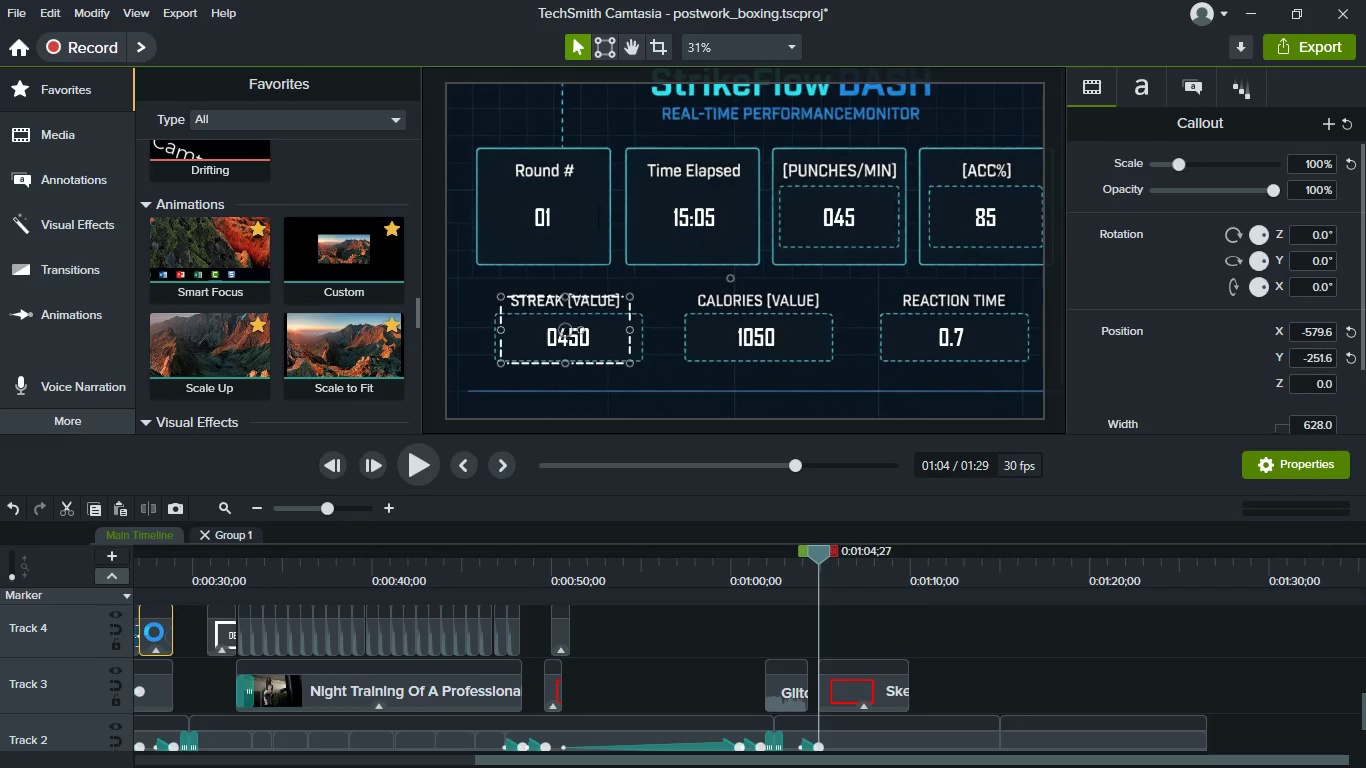 
key(Control+V)
 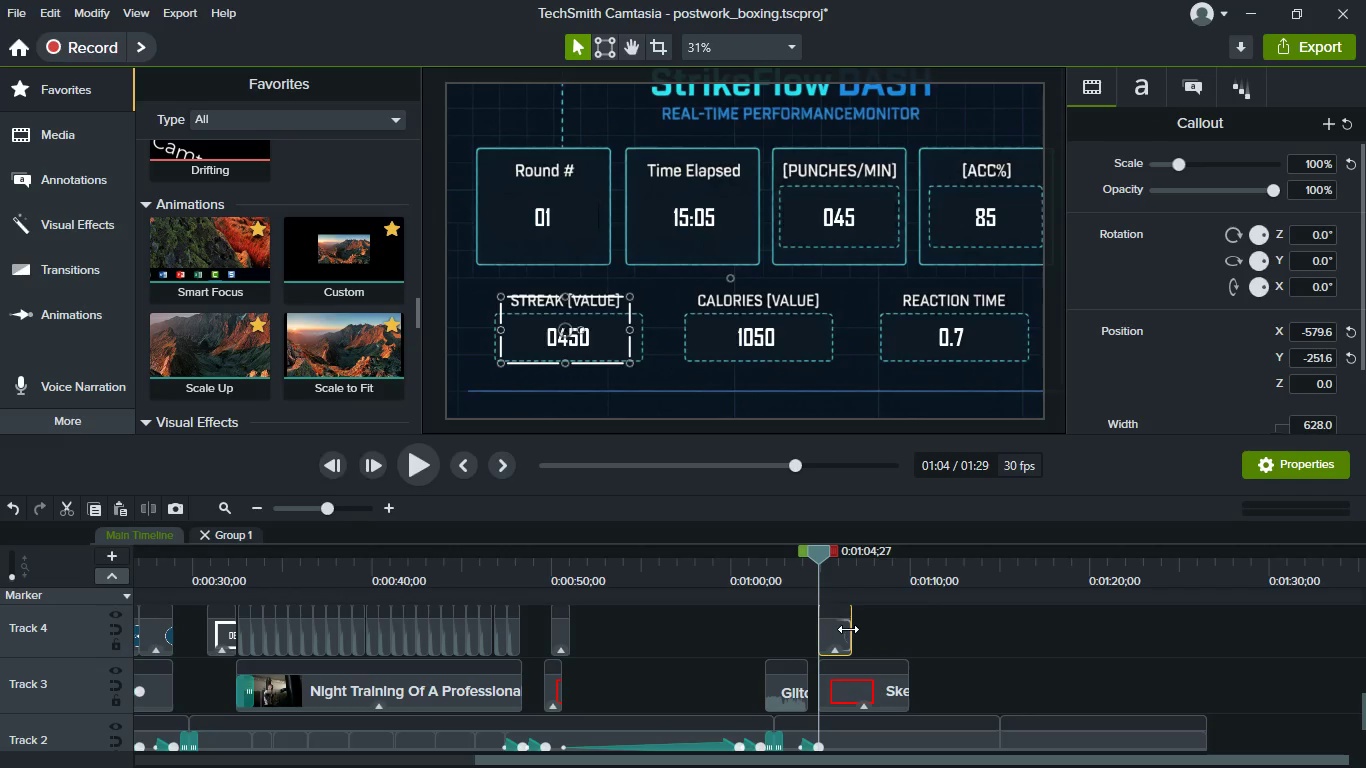 
left_click_drag(start_coordinate=[852, 632], to_coordinate=[1008, 658])
 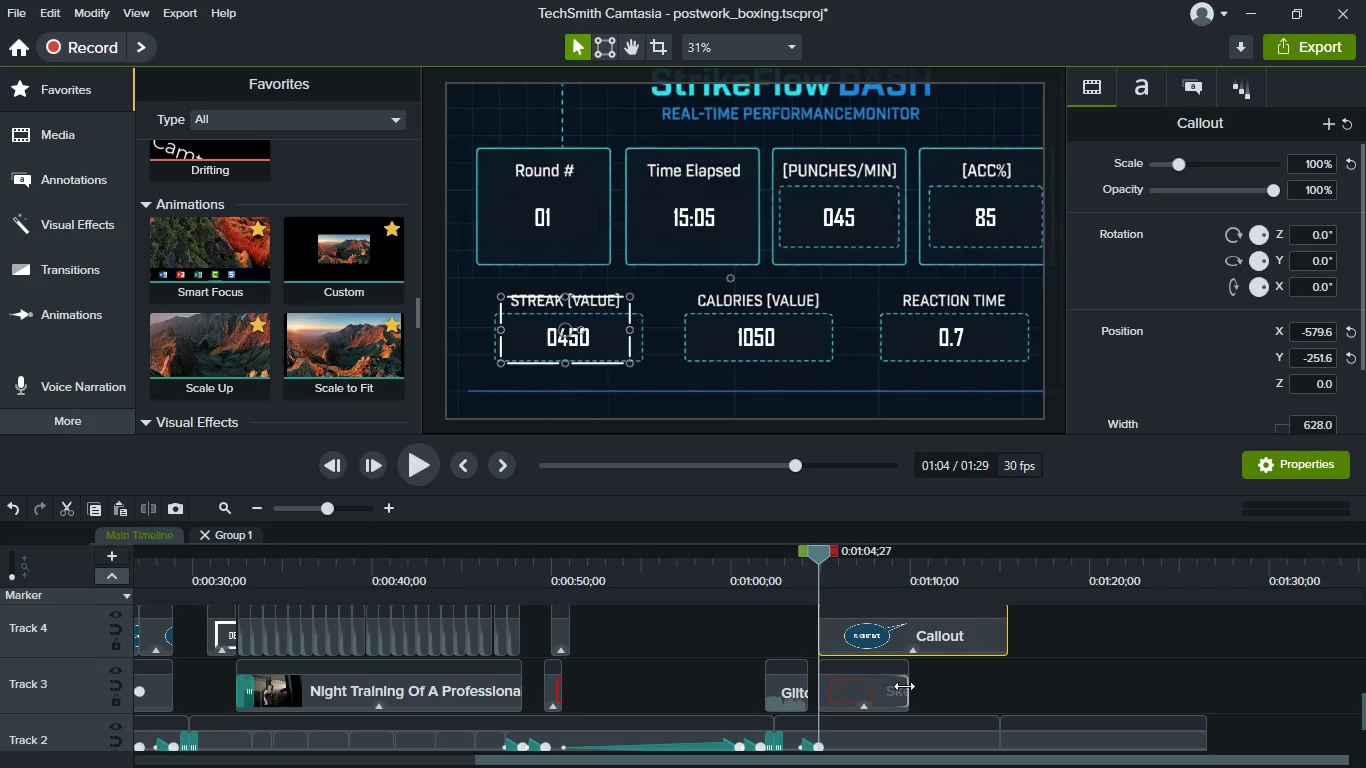 
left_click_drag(start_coordinate=[904, 686], to_coordinate=[1001, 693])
 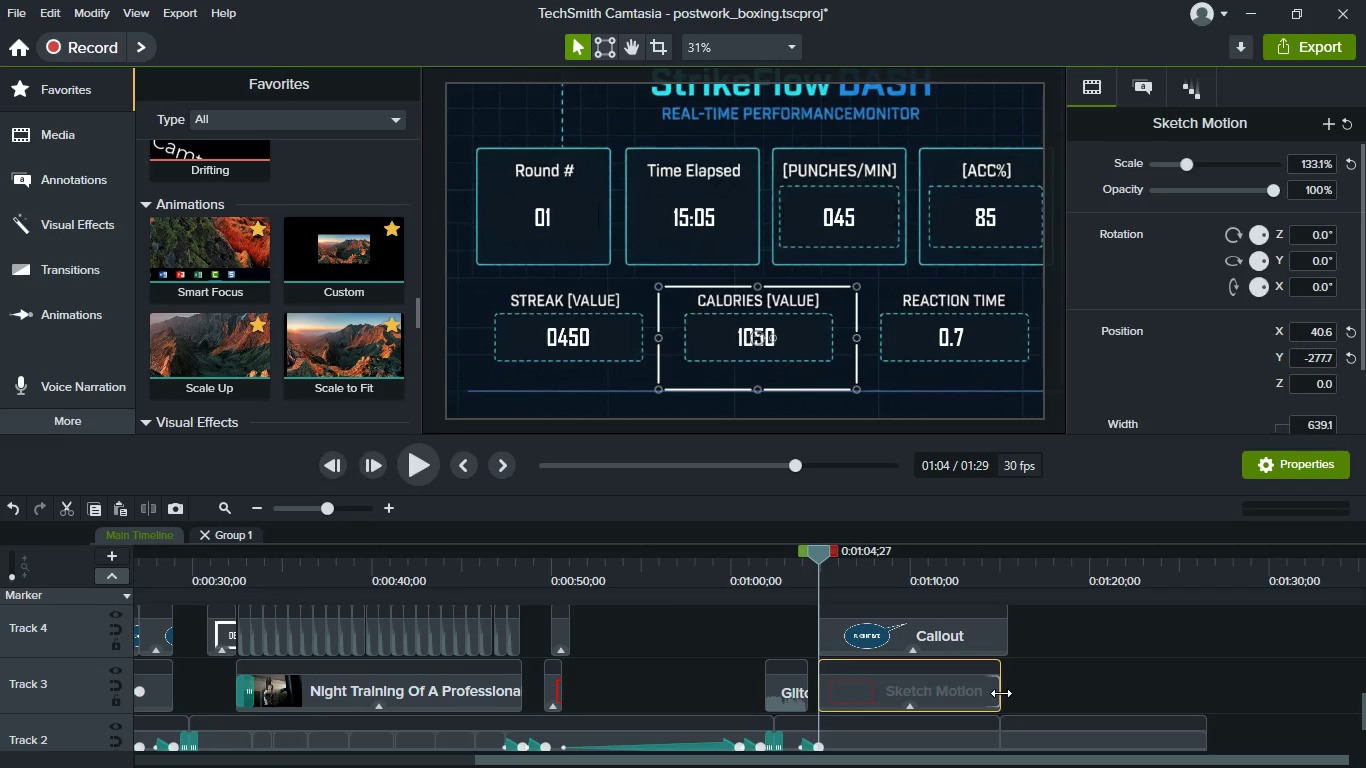 
key(Space)
 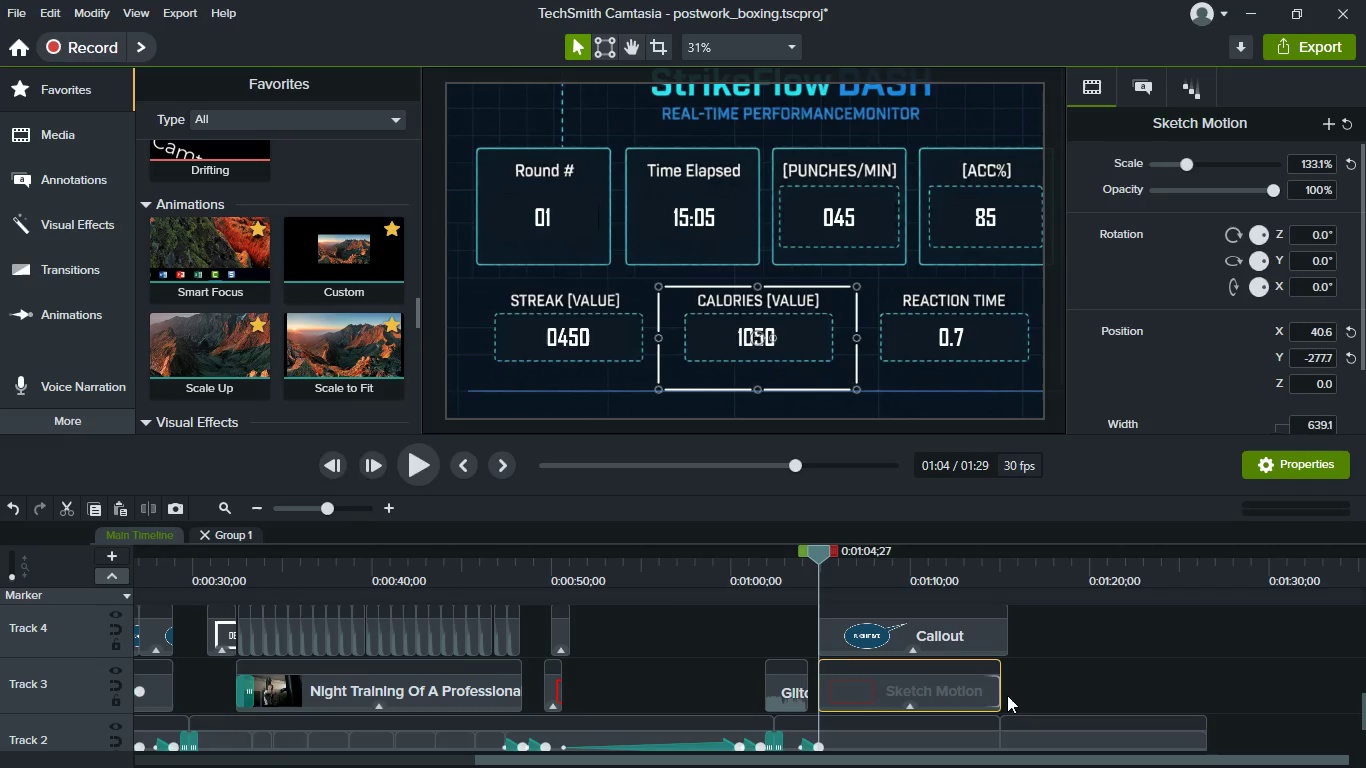 
key(Space)
 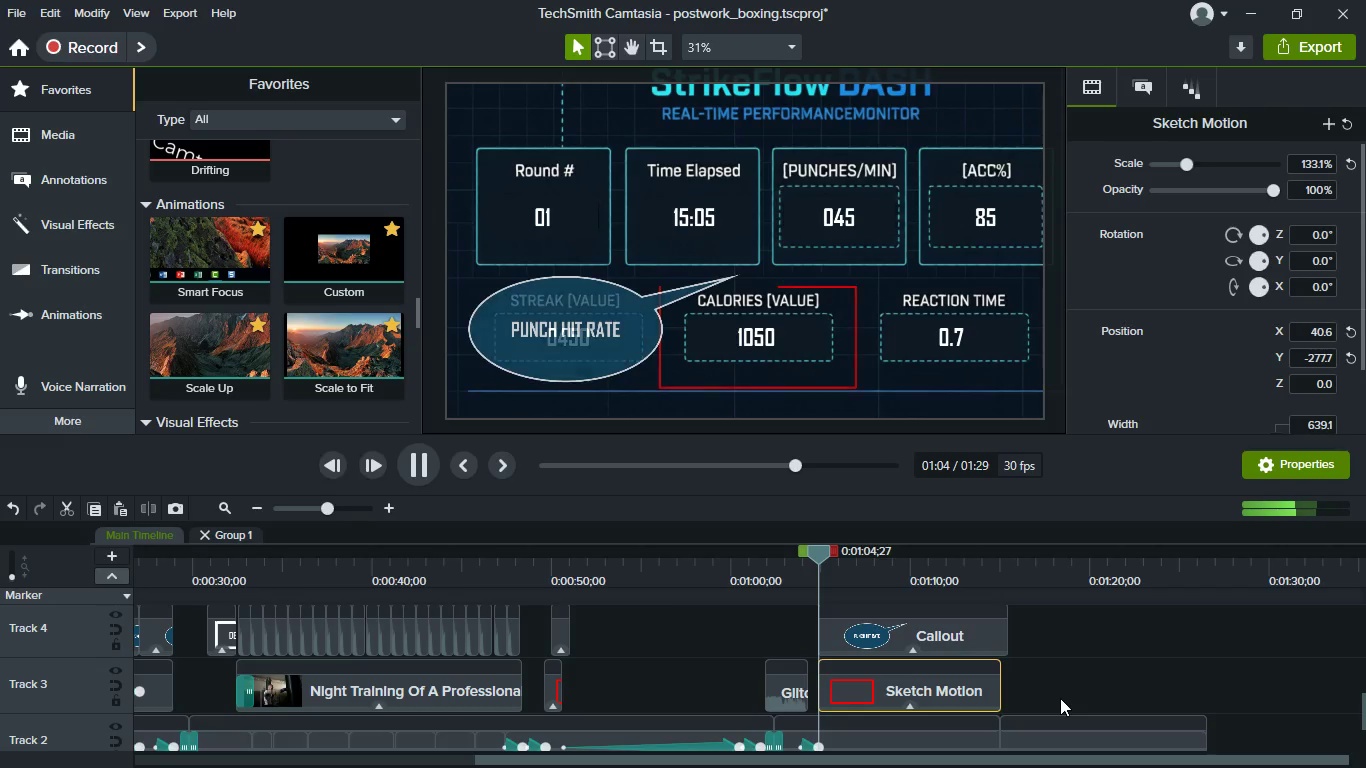 
key(Space)
 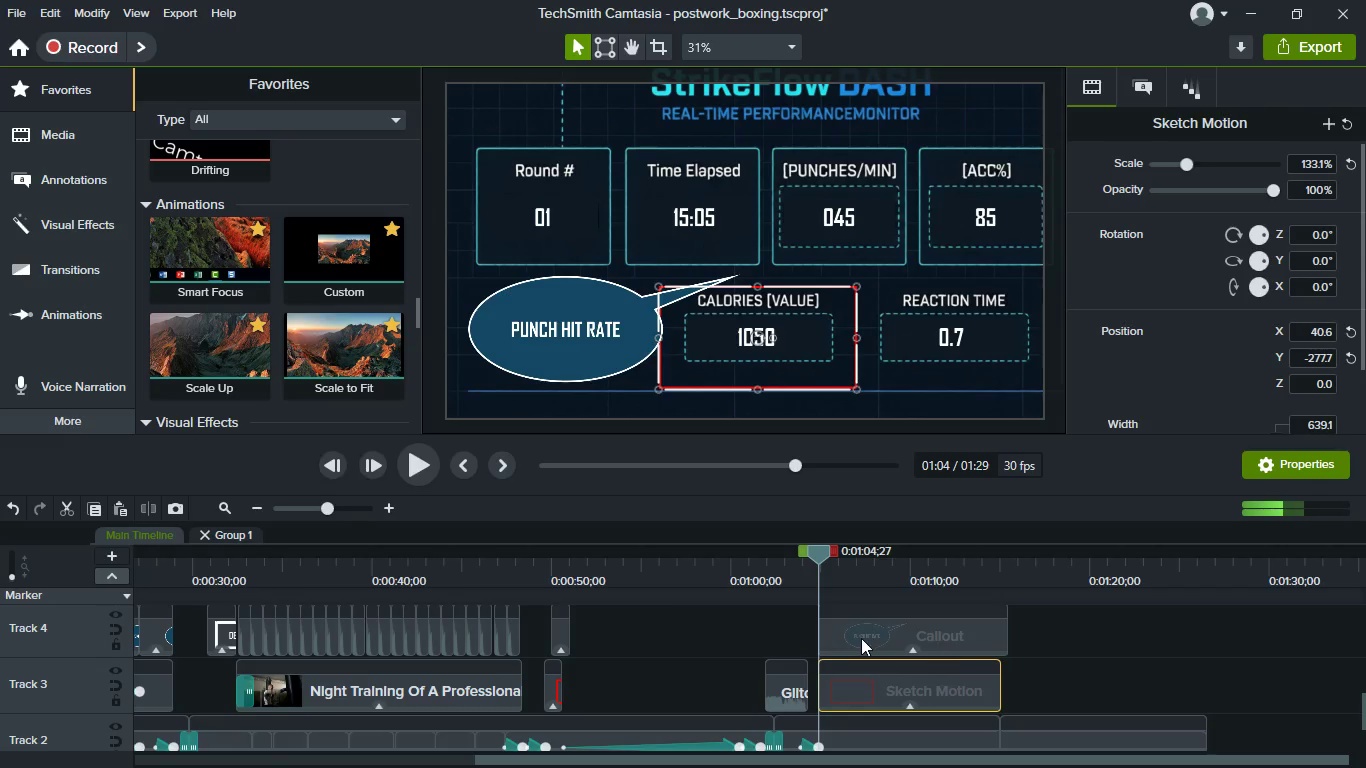 
left_click_drag(start_coordinate=[861, 638], to_coordinate=[880, 643])
 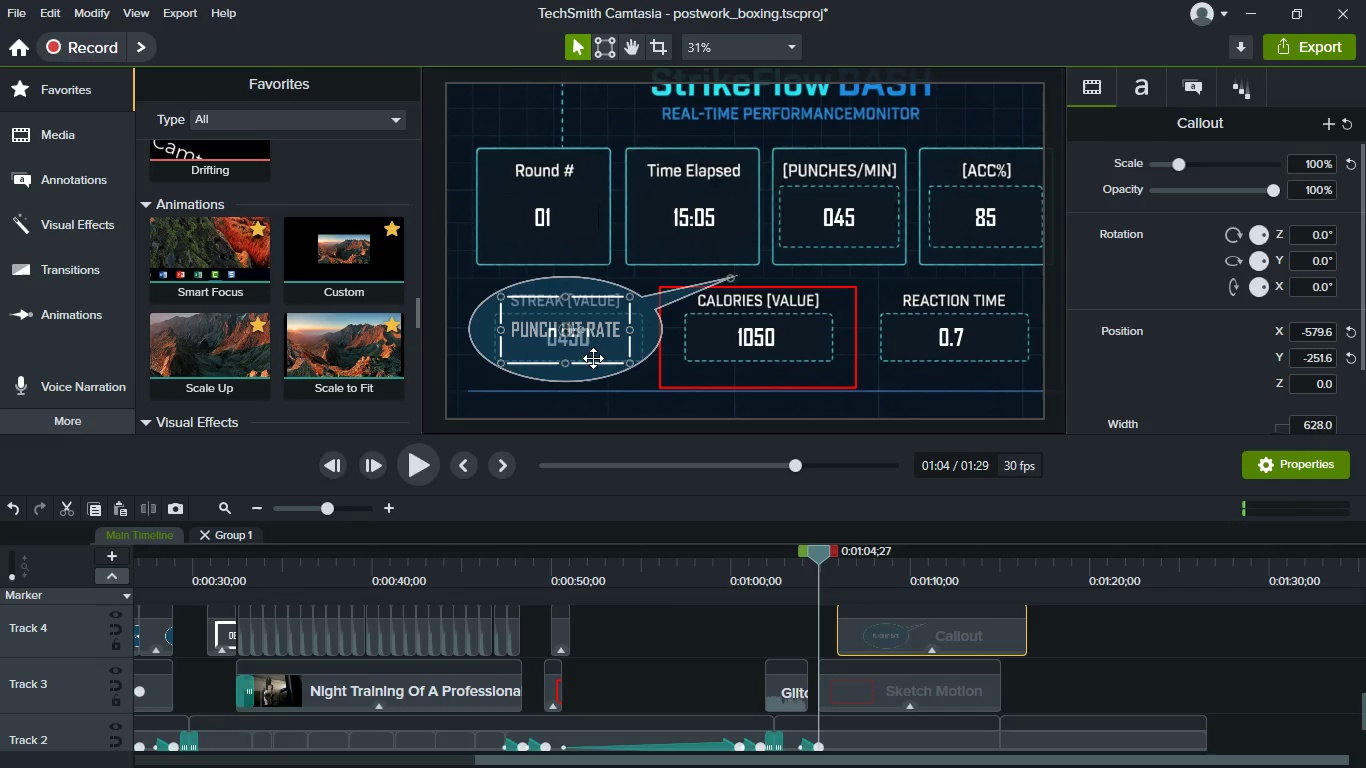 
left_click_drag(start_coordinate=[593, 358], to_coordinate=[597, 266])
 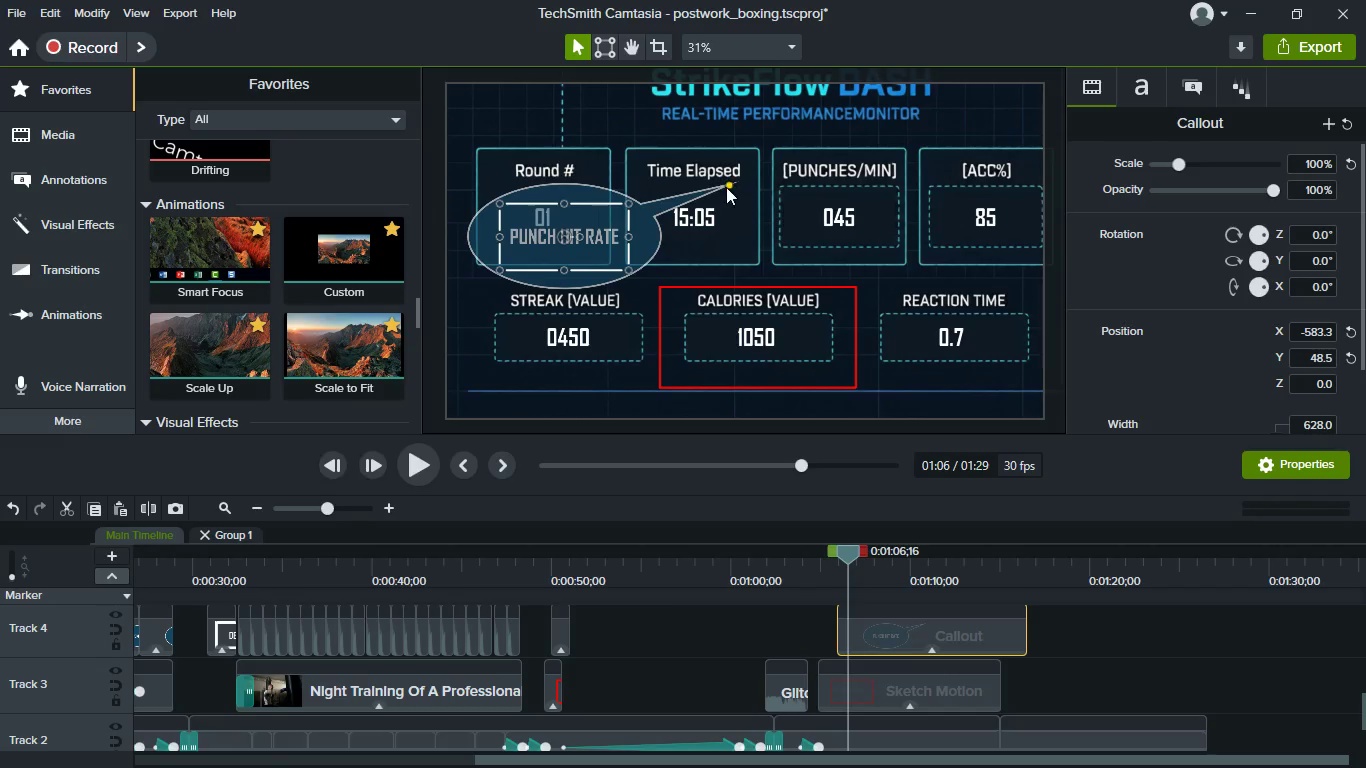 
left_click_drag(start_coordinate=[726, 187], to_coordinate=[699, 316])
 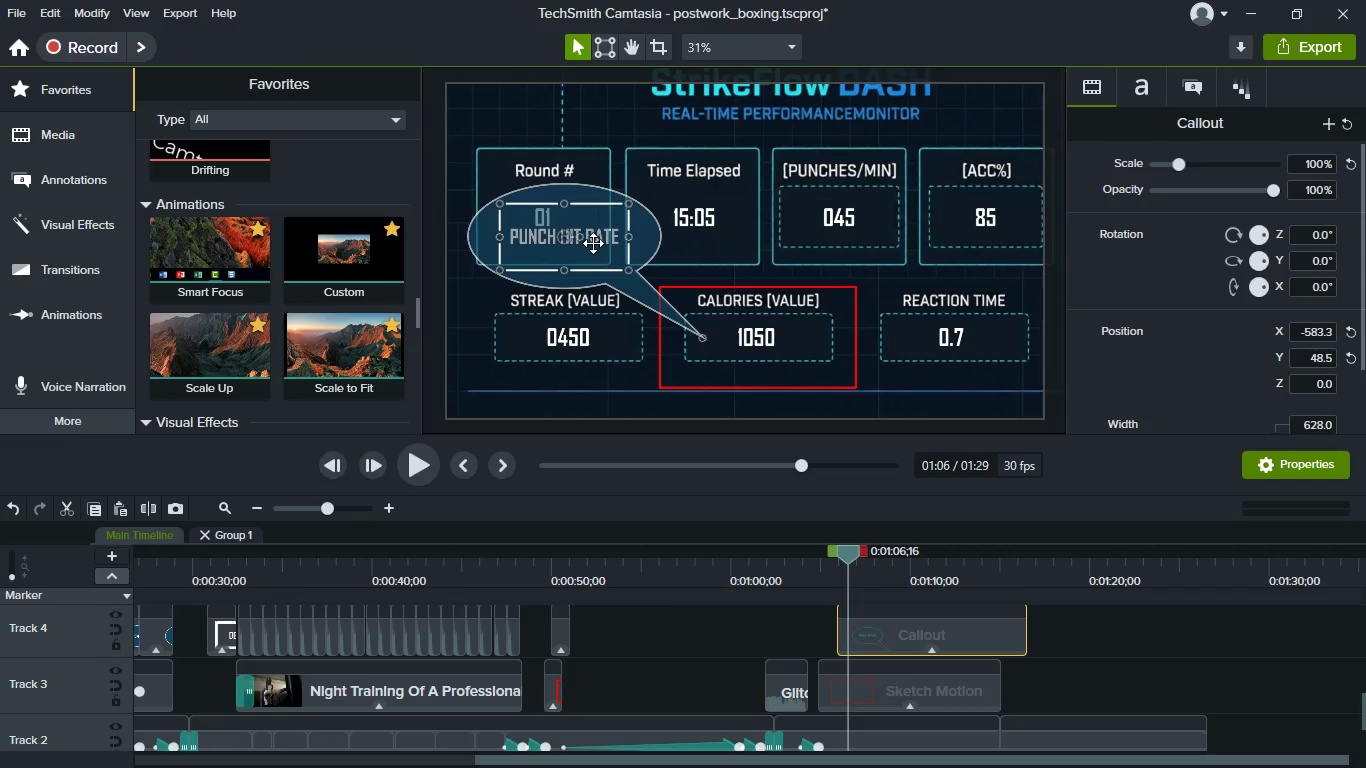 
double_click([593, 243])
 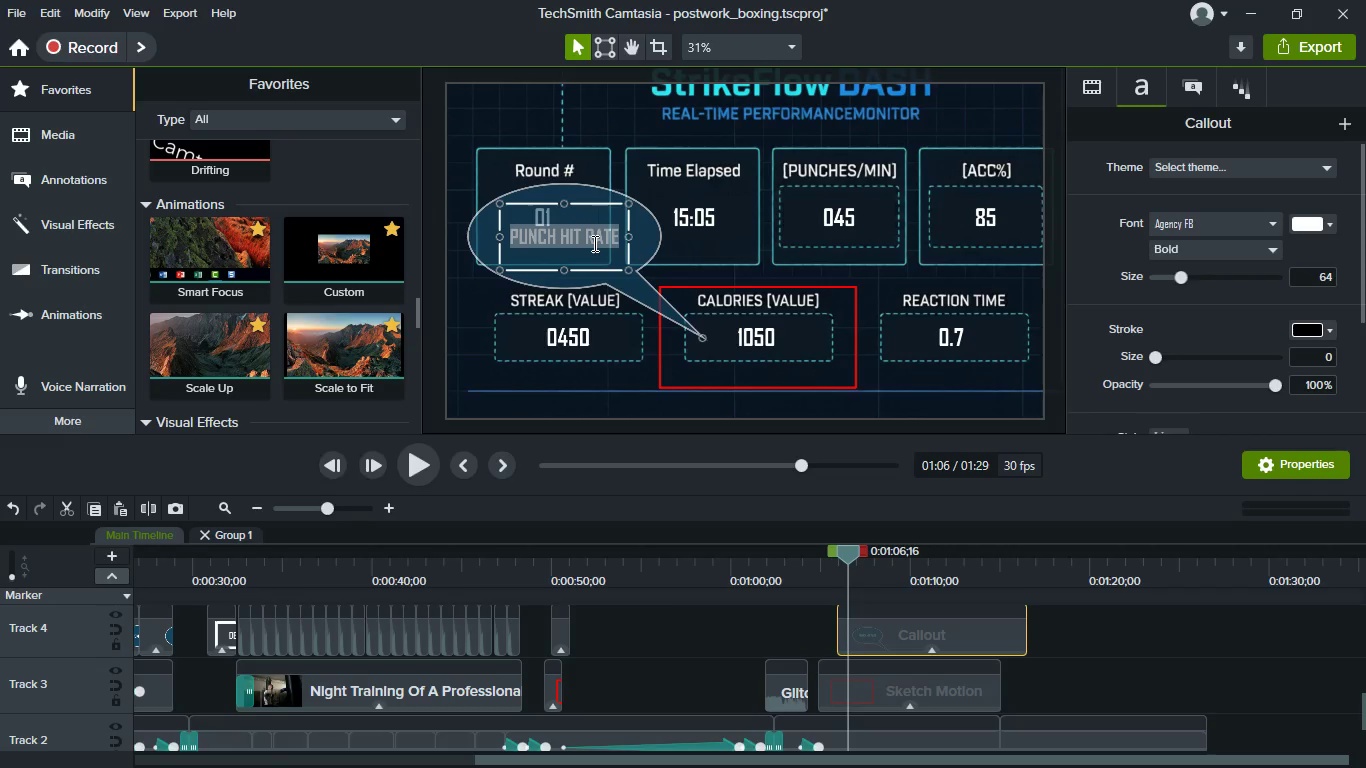 
type(COLAORIES BURN OUT)
 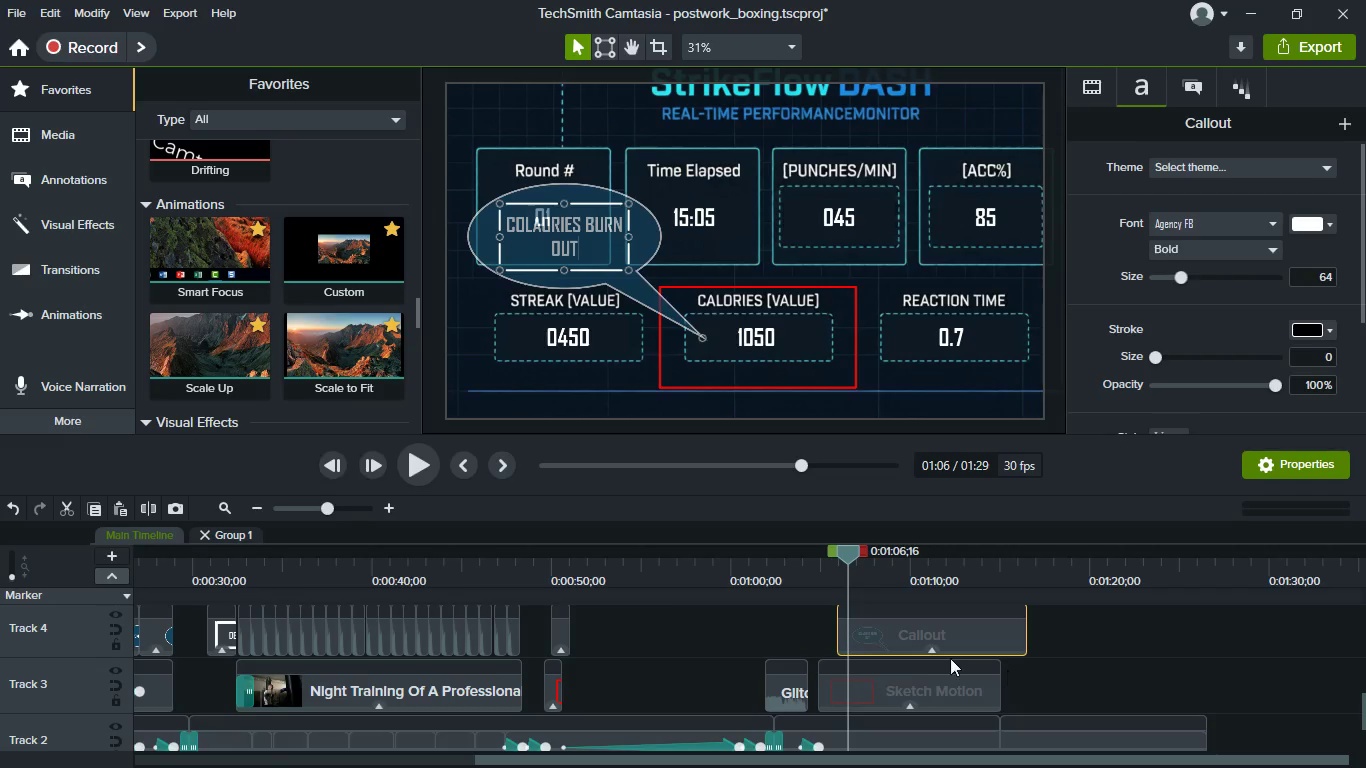 
wait(5.61)
 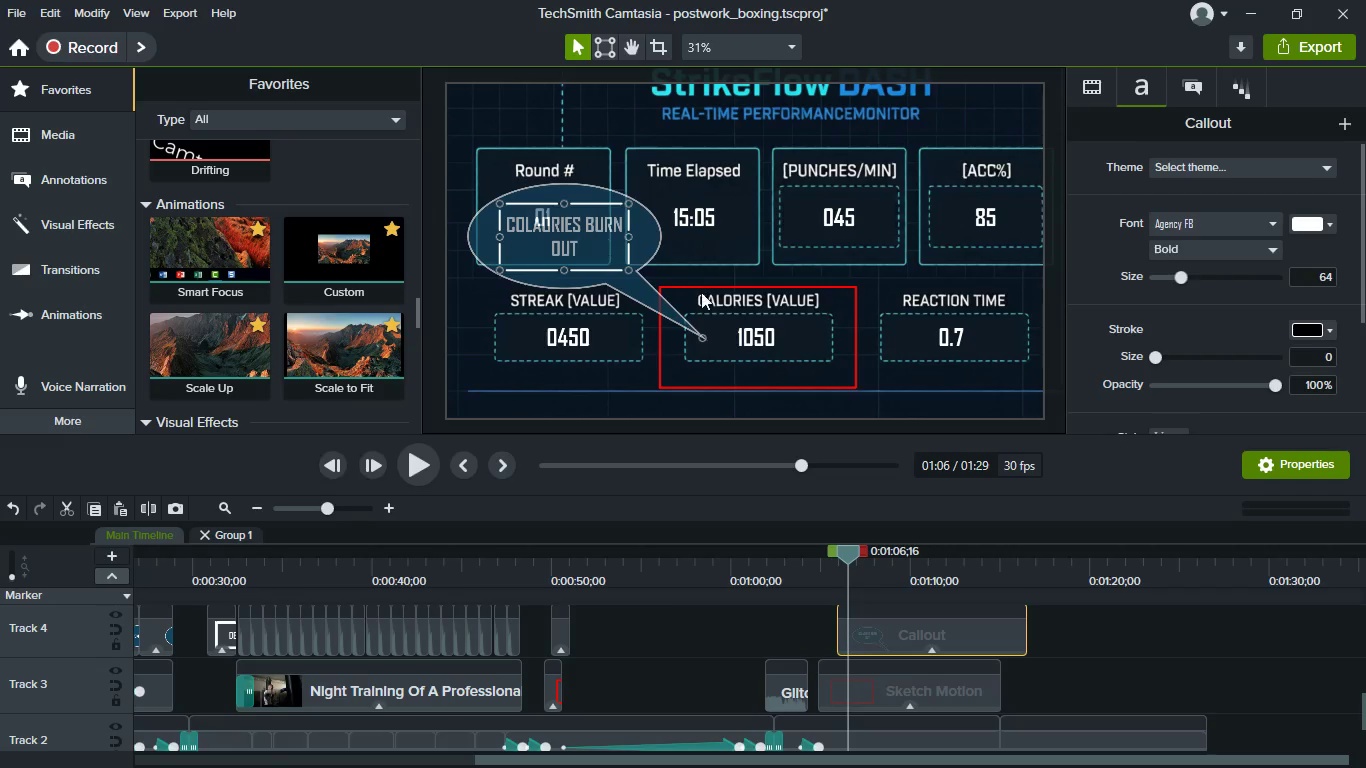 
scroll: coordinate [925, 674], scroll_direction: down, amount: 1.0
 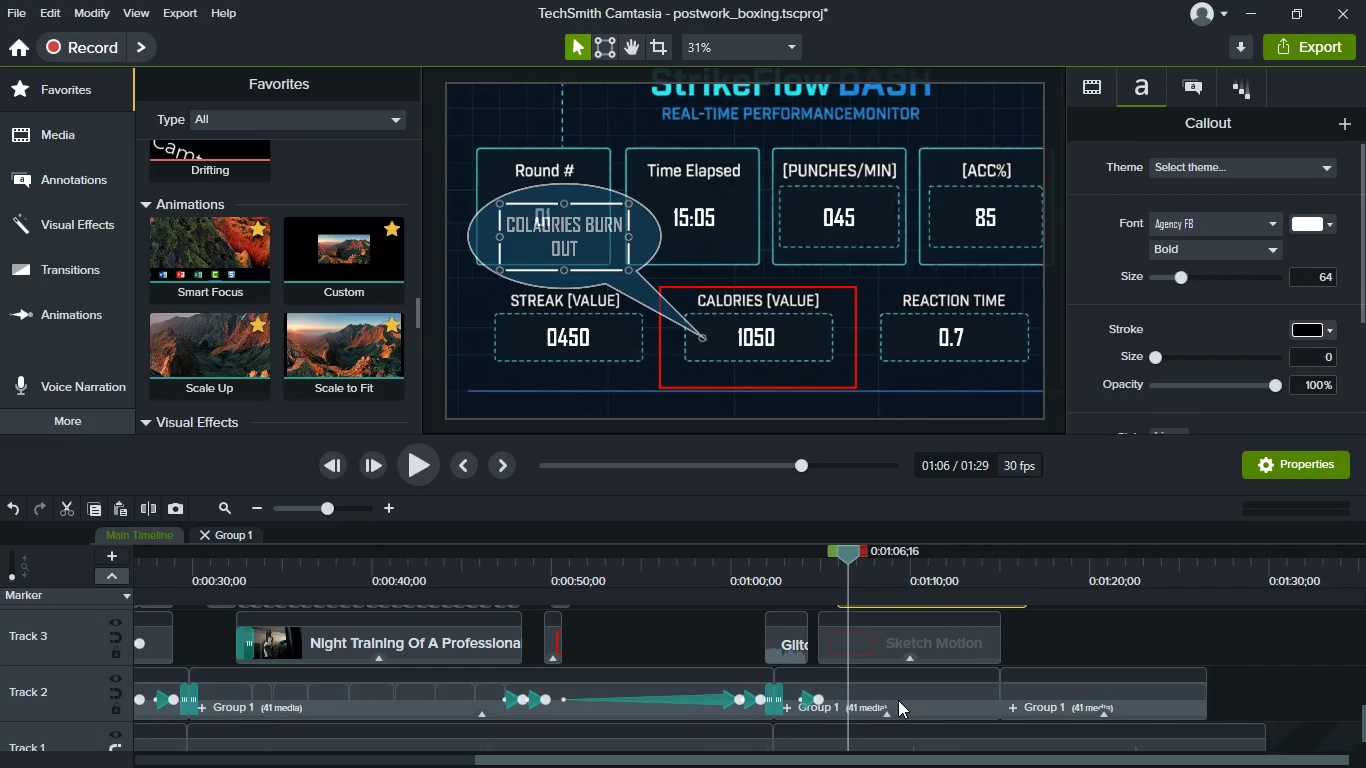 
left_click([898, 700])
 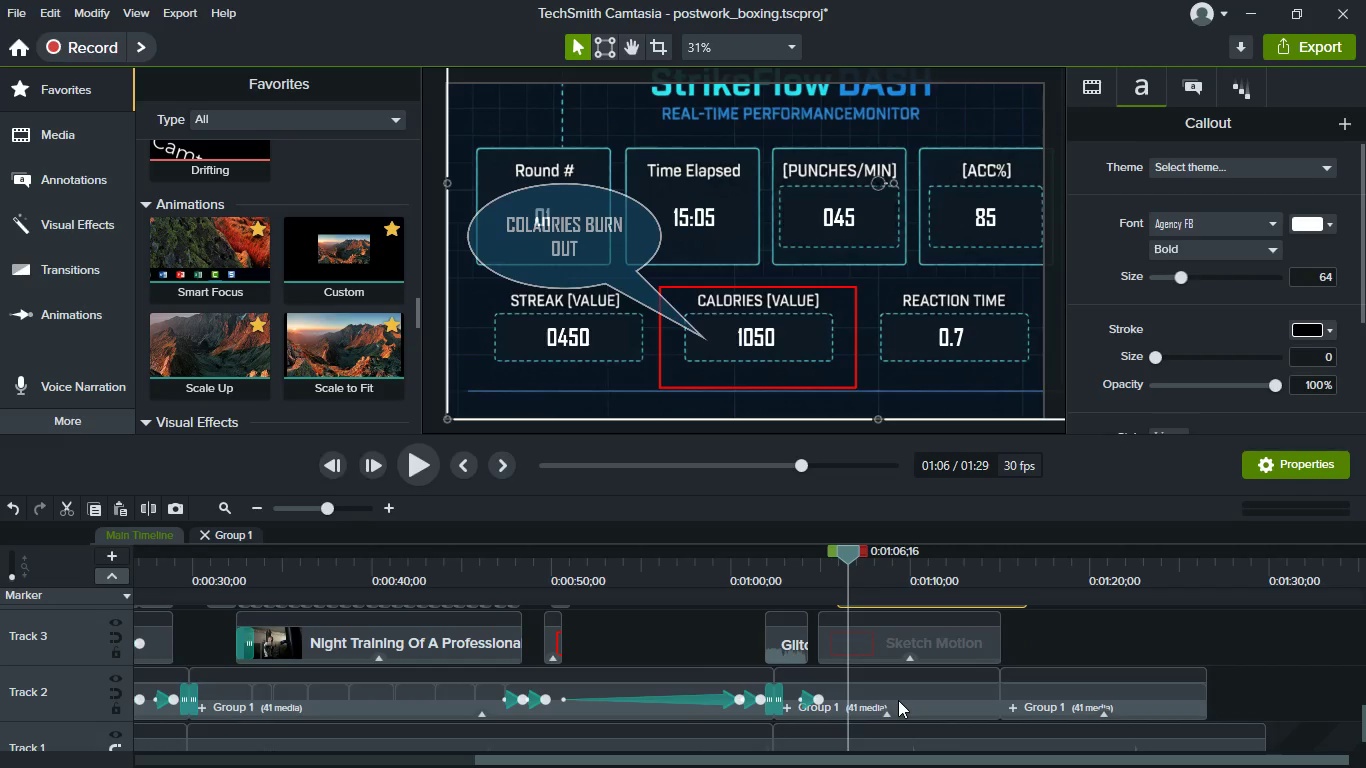 
right_click([898, 700])
 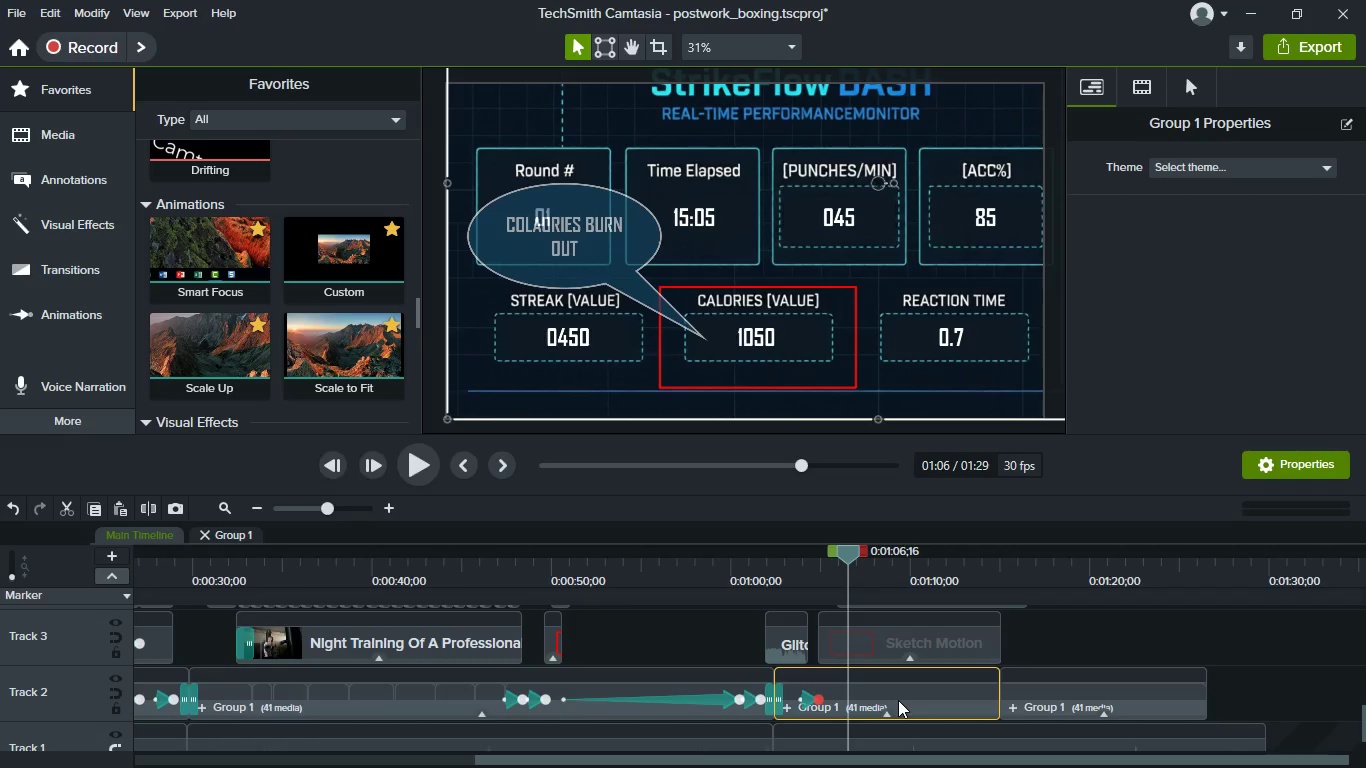 
wait(7.75)
 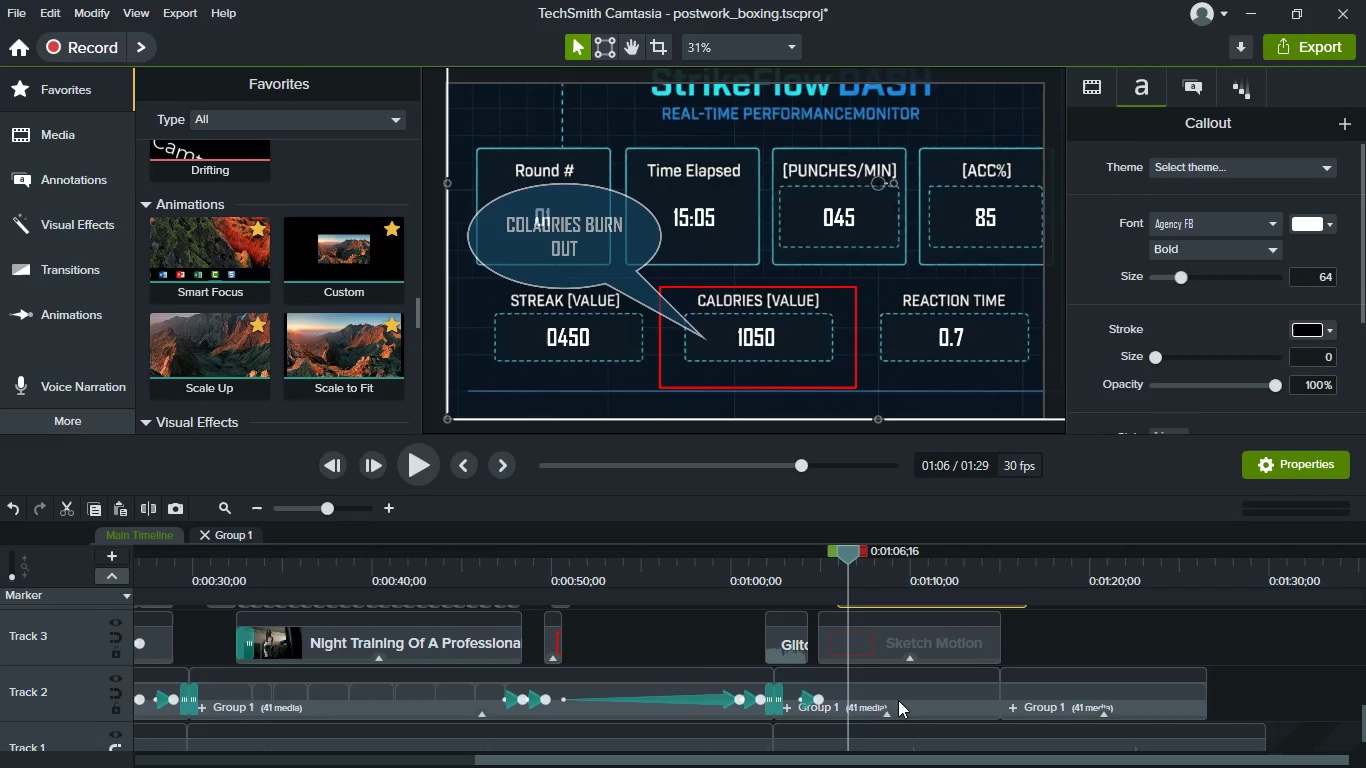 
left_click([227, 535])
 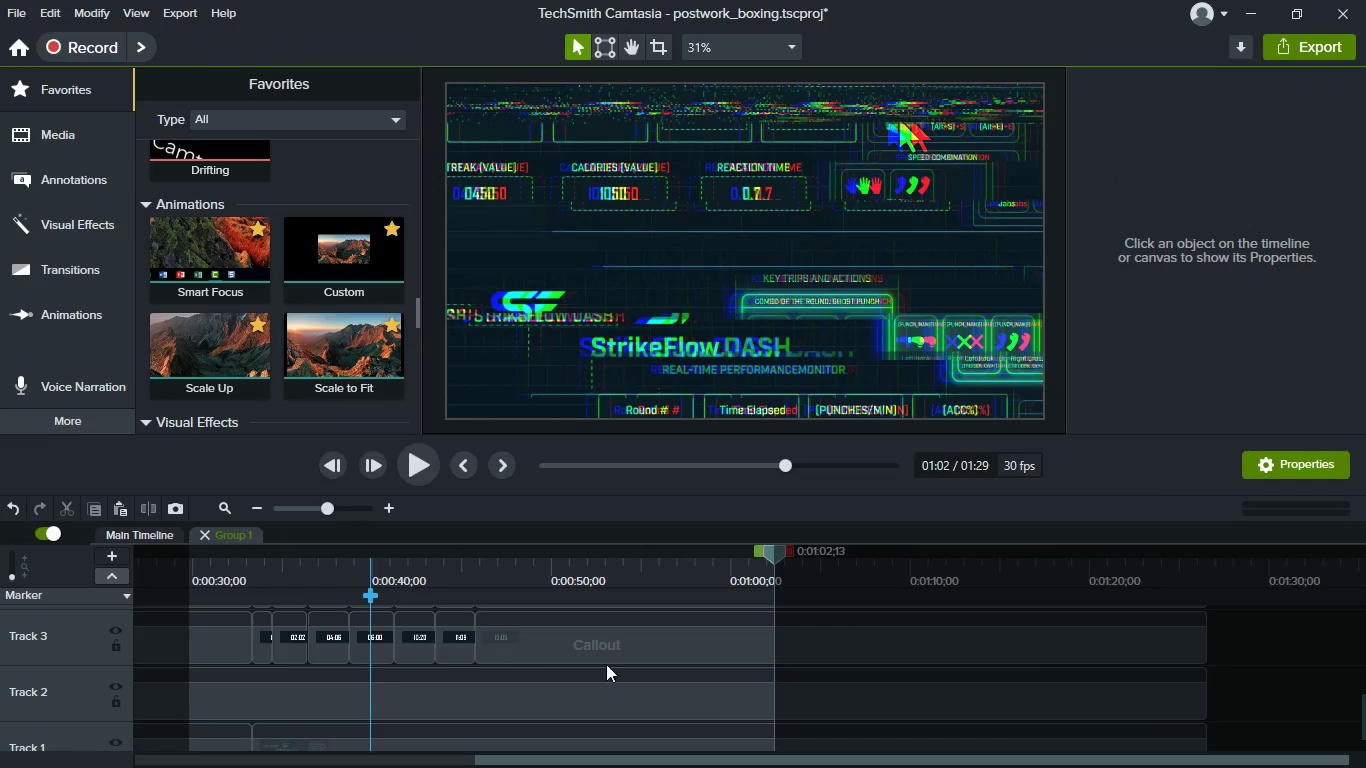 
scroll: coordinate [670, 684], scroll_direction: up, amount: 2.0
 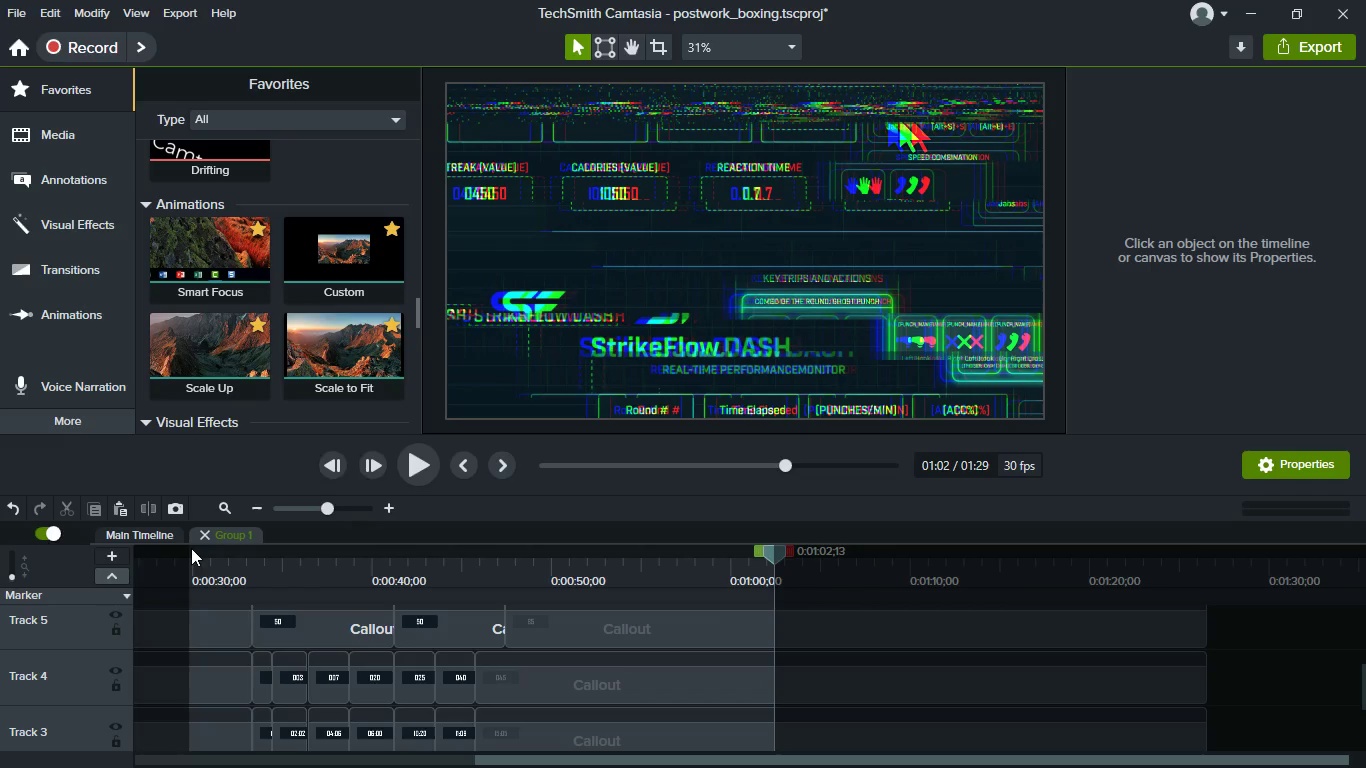 
left_click([200, 539])
 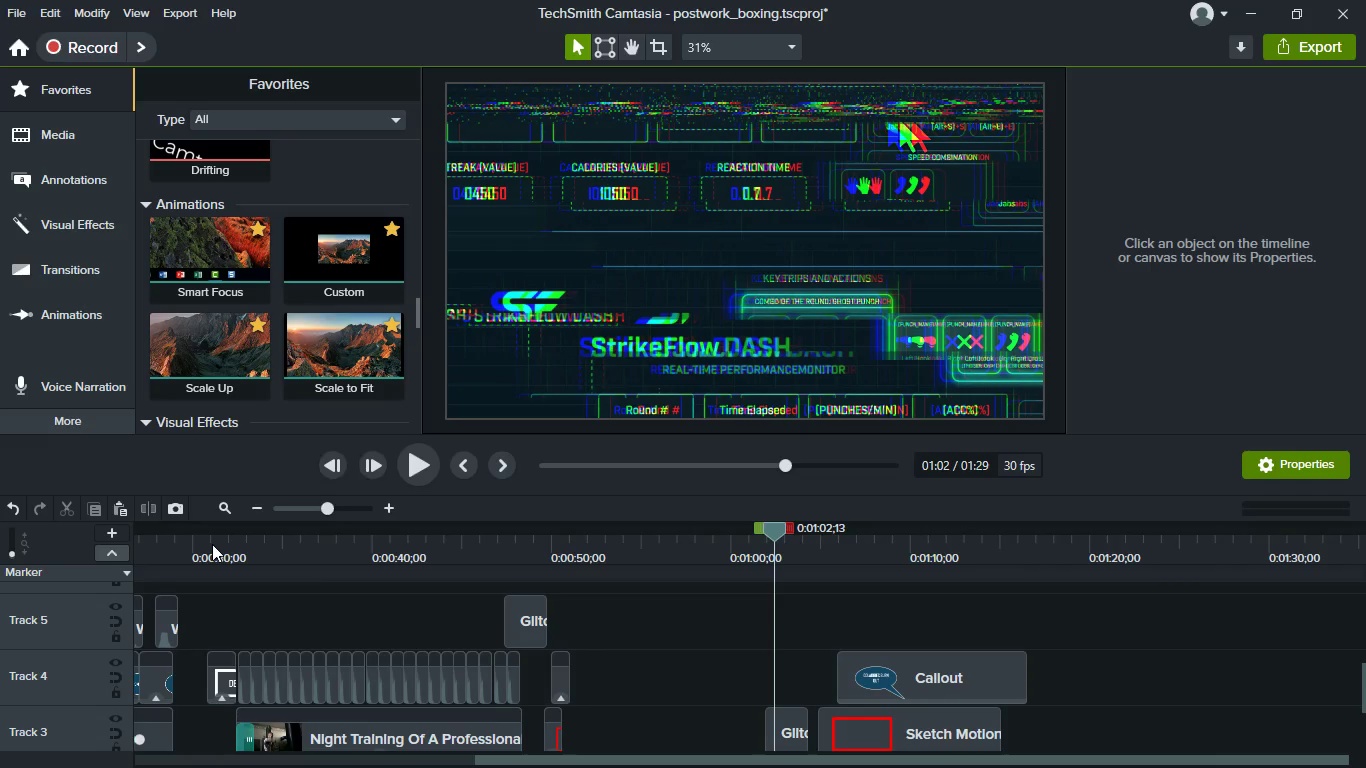 
scroll: coordinate [904, 733], scroll_direction: down, amount: 5.0
 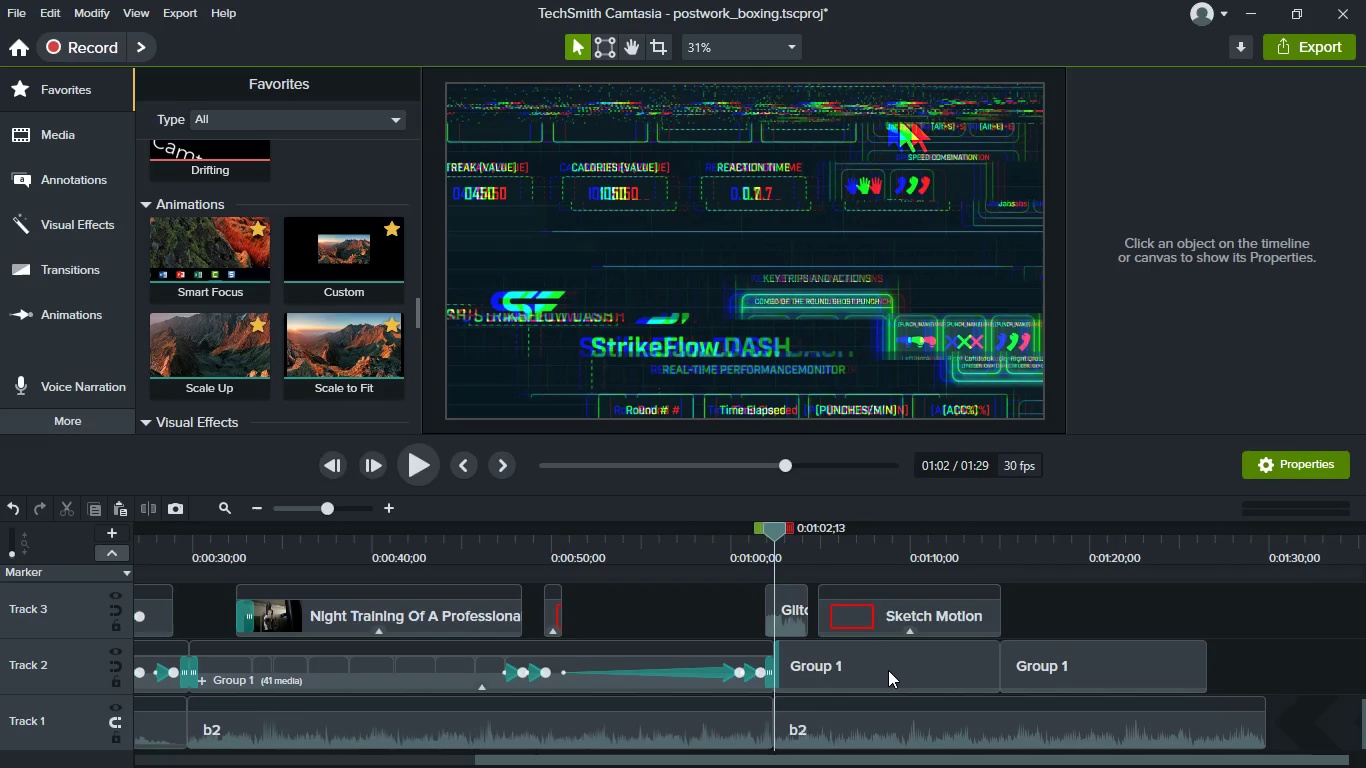 
left_click([888, 670])
 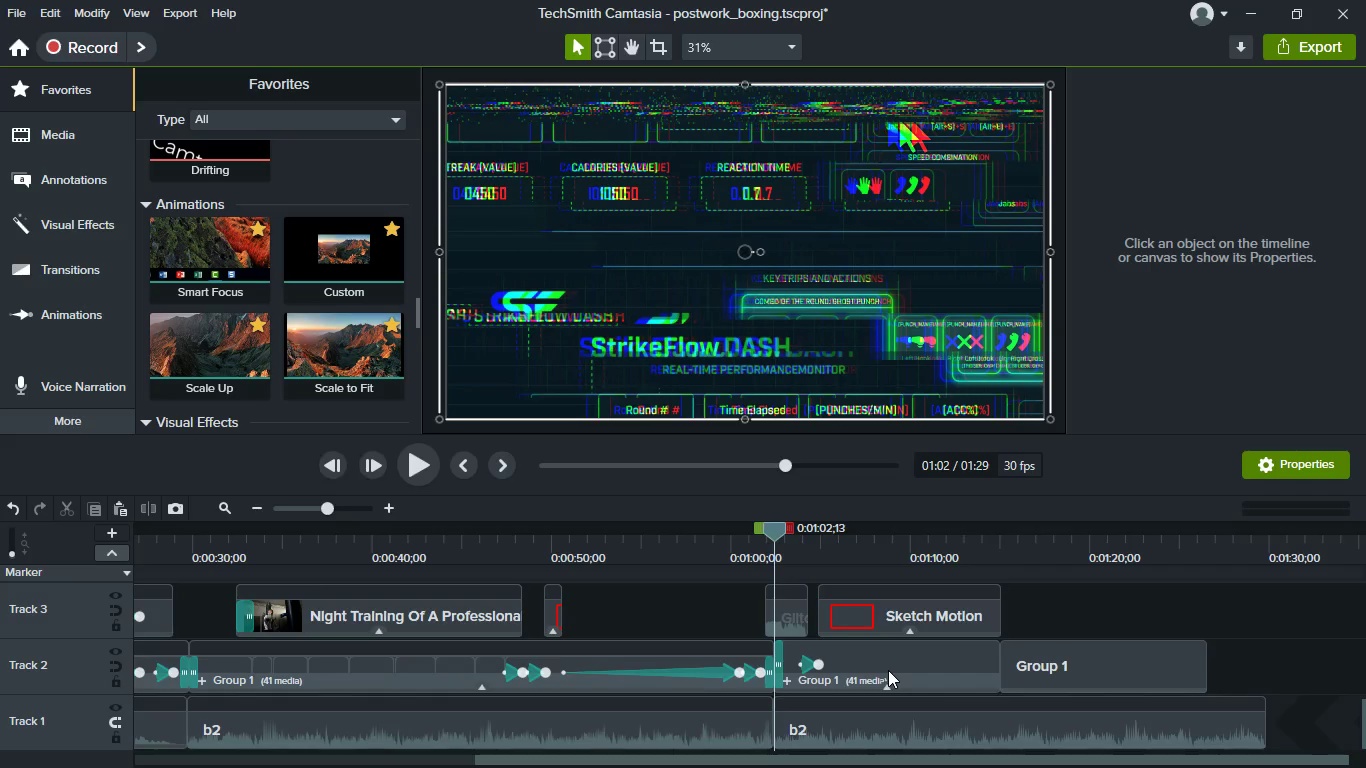 
right_click([888, 670])
 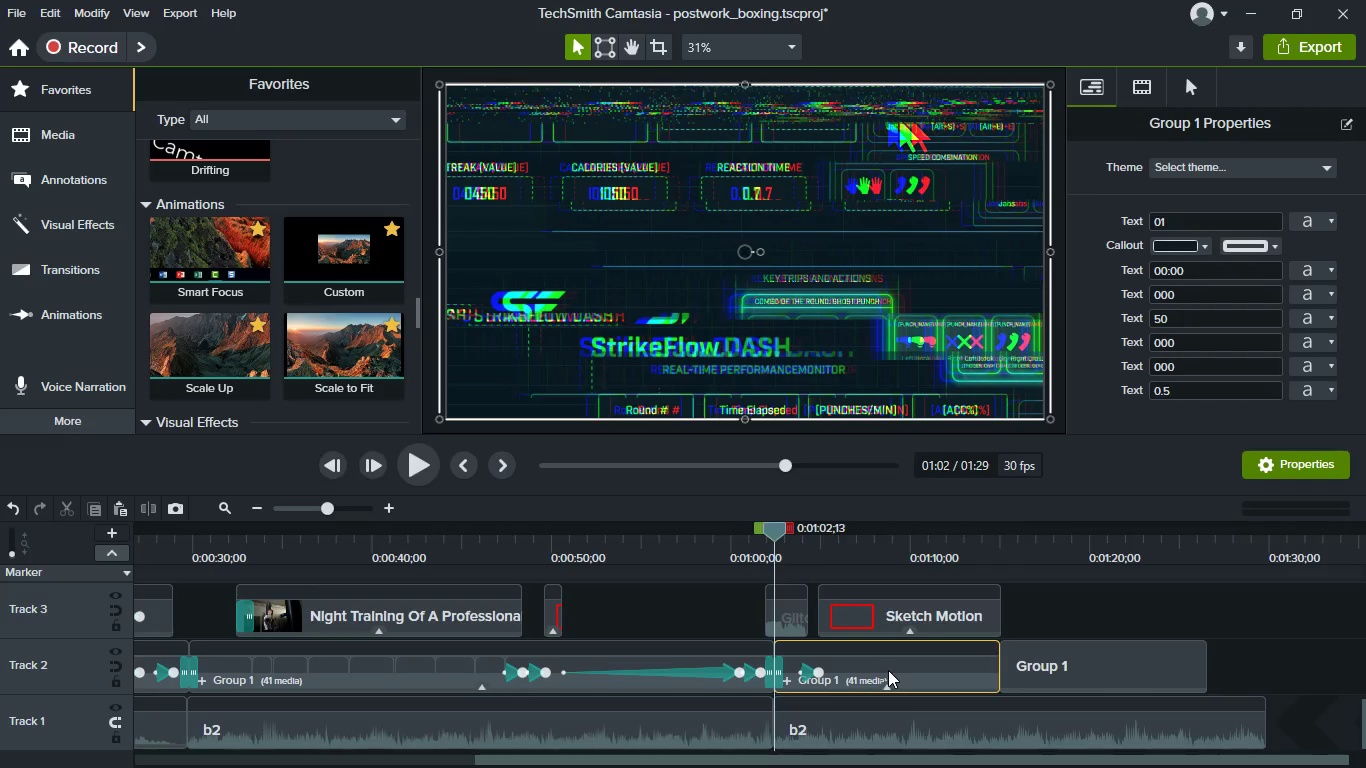 
wait(5.11)
 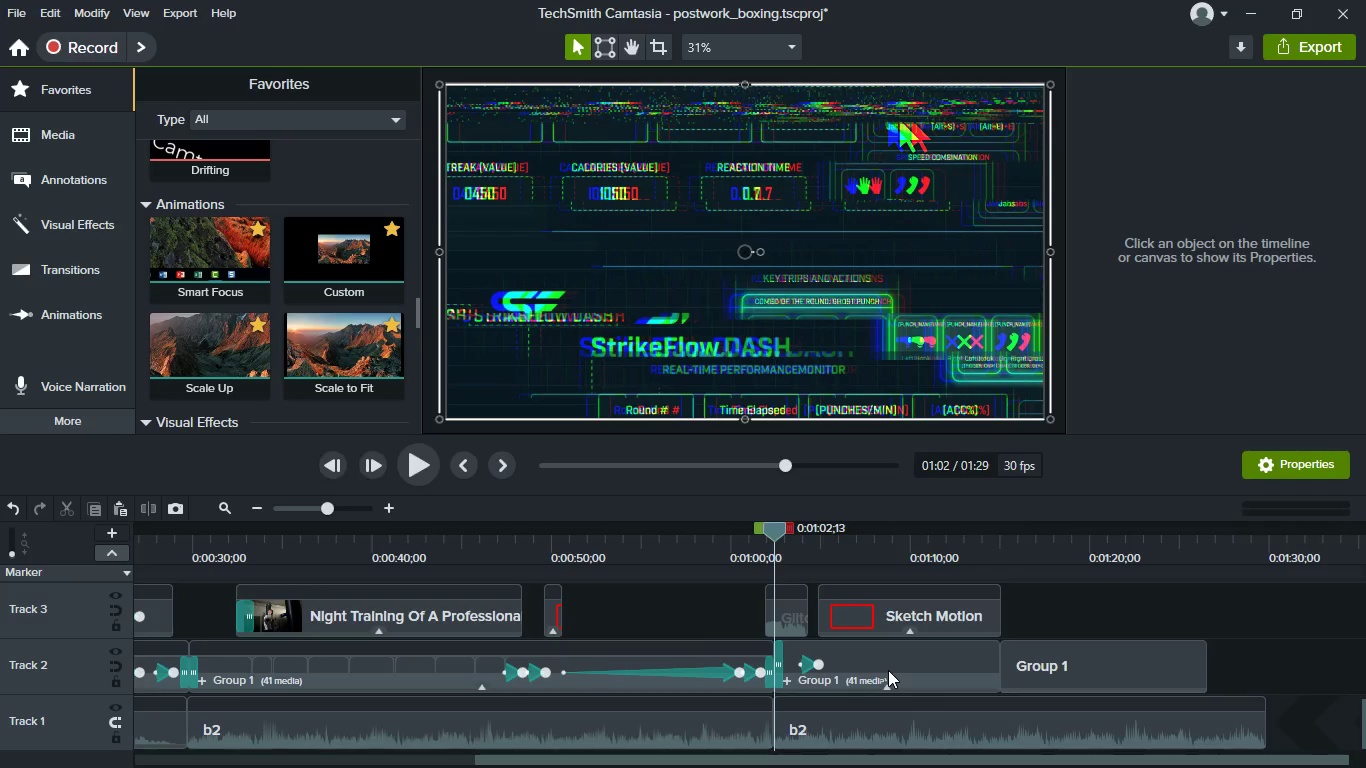 
mouse_move([960, 532])
 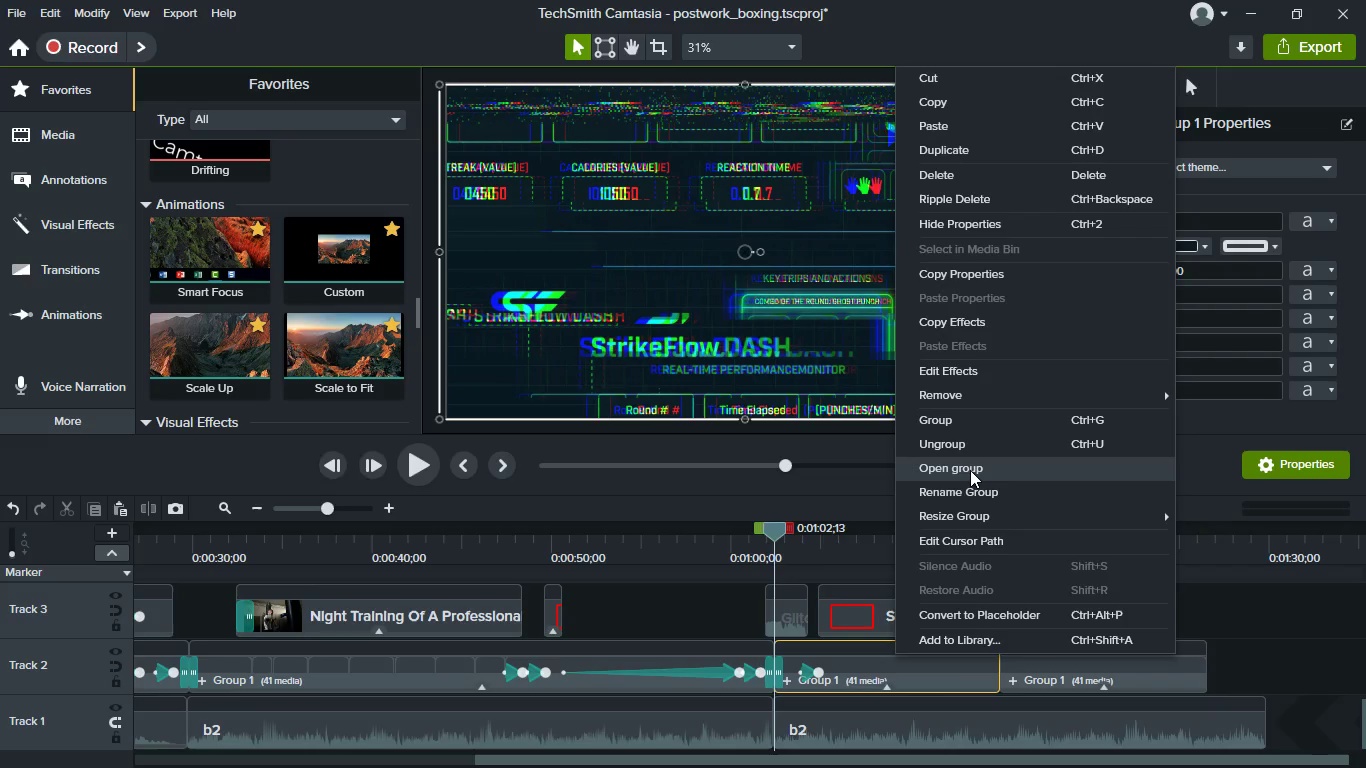 
left_click([970, 470])
 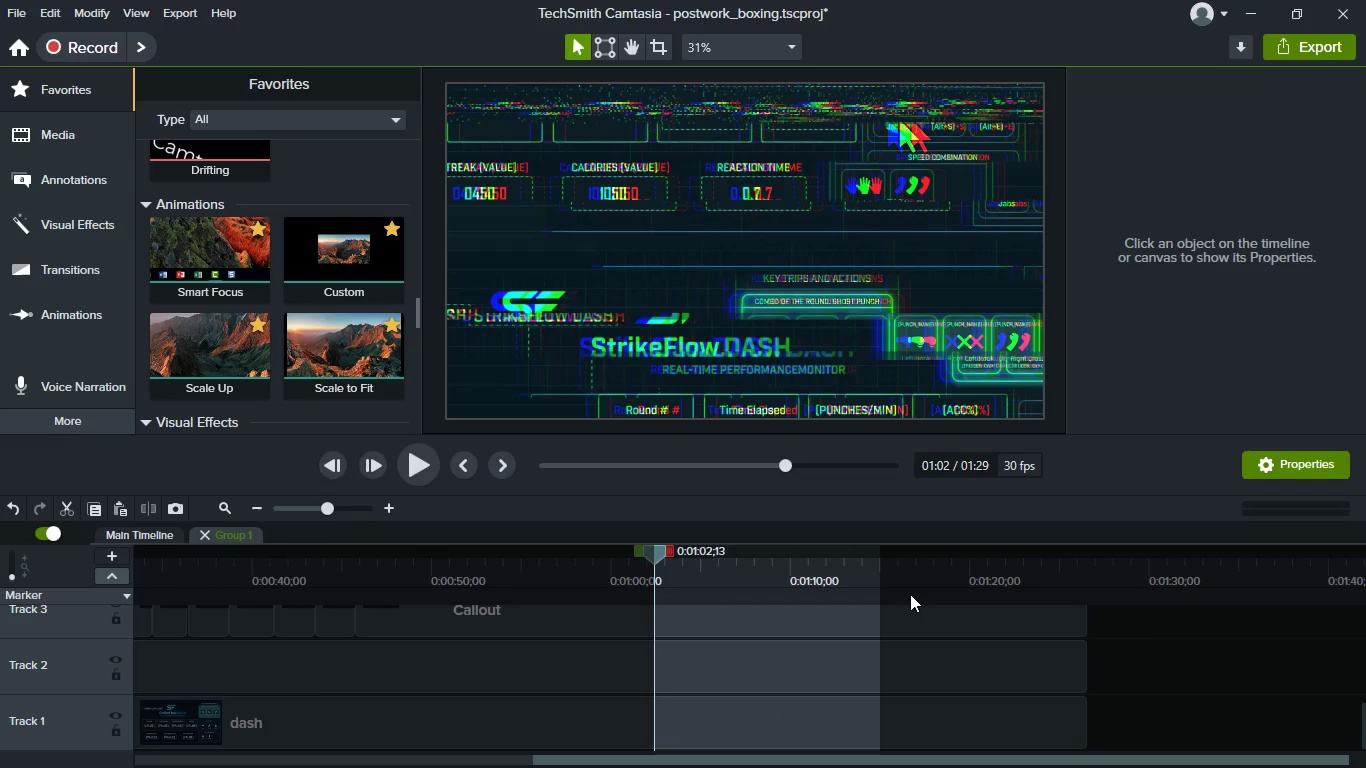 
wait(6.94)
 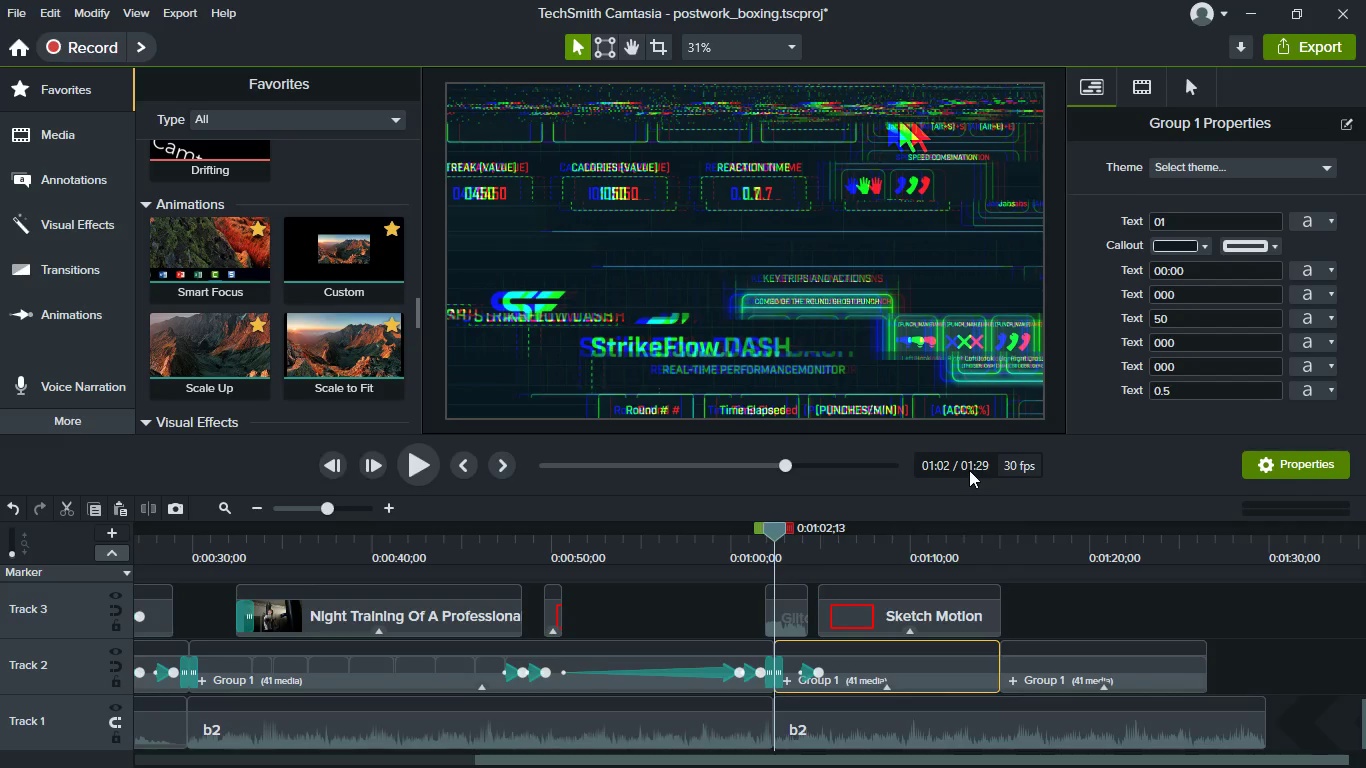 
scroll: coordinate [926, 699], scroll_direction: up, amount: 2.0
 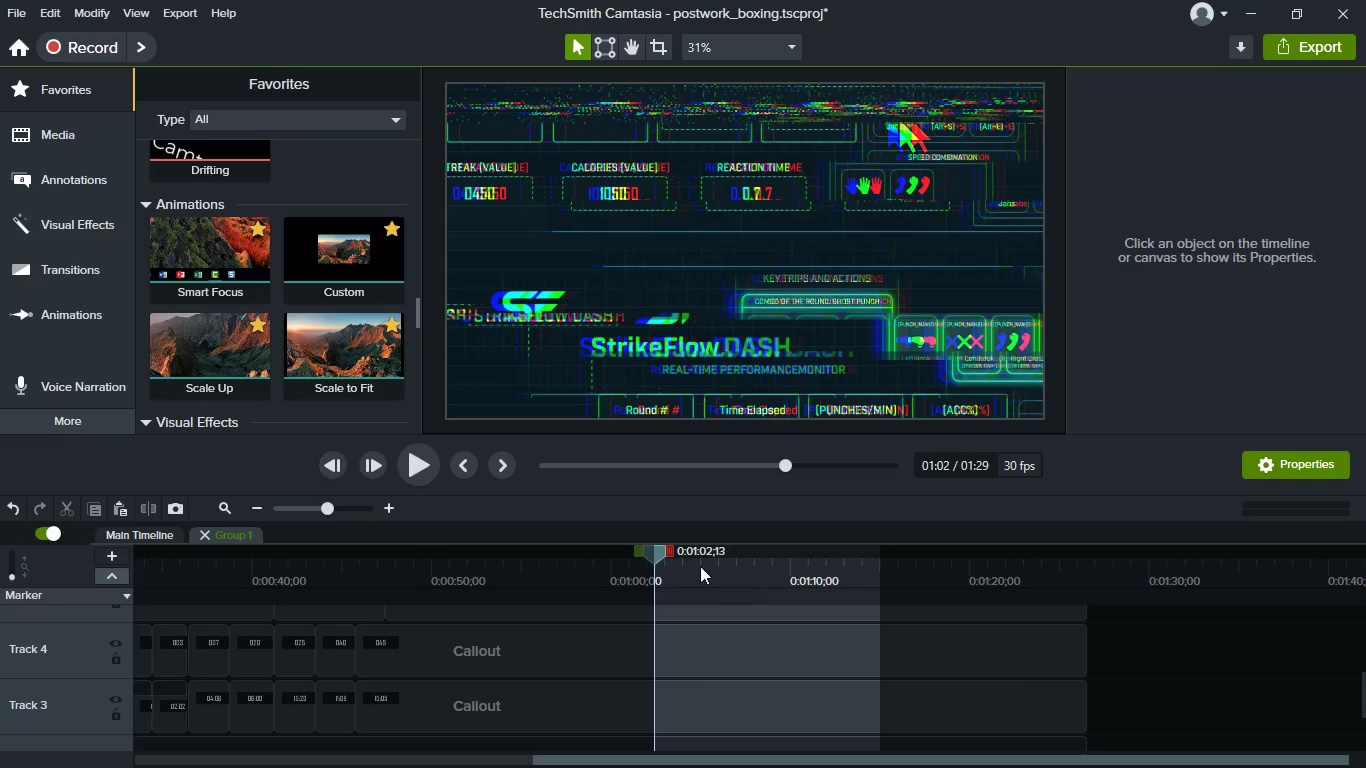 
wait(5.55)
 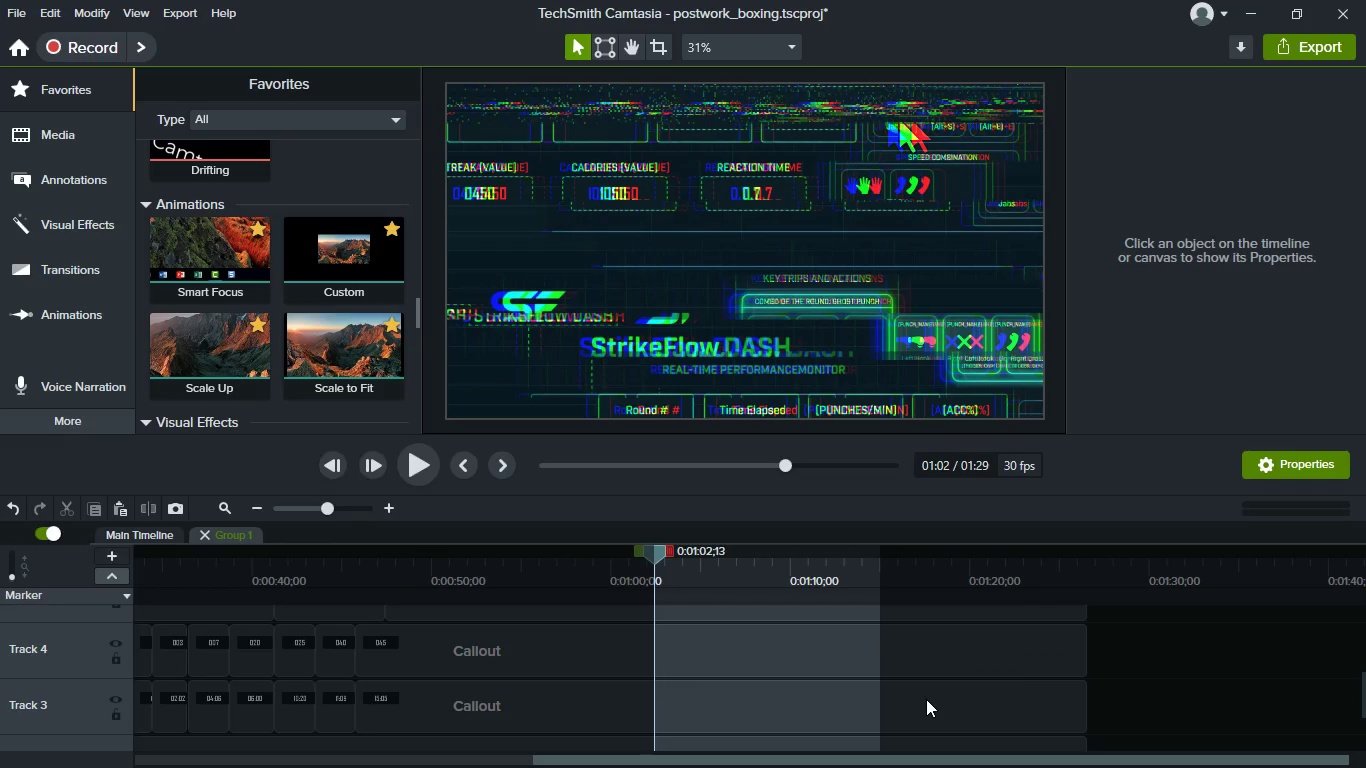 
key(Space)
 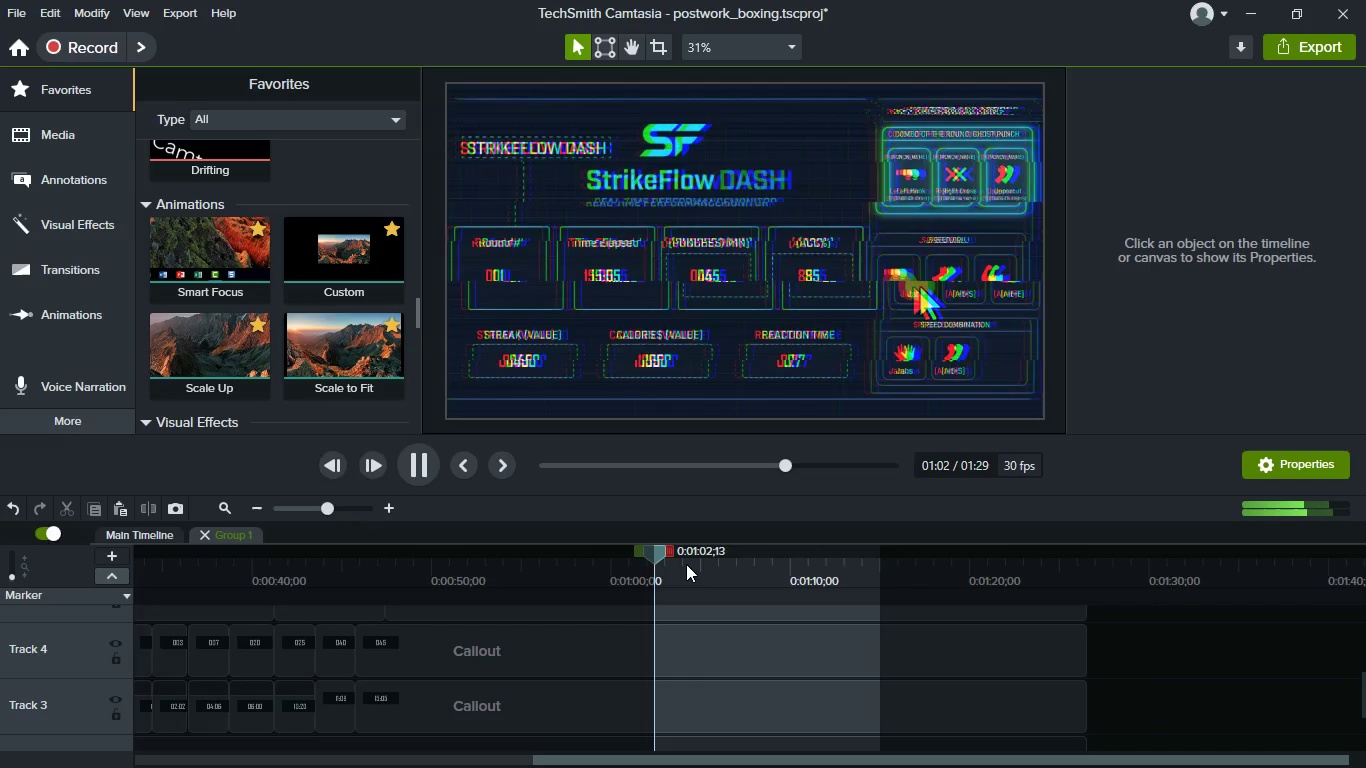 
key(Space)
 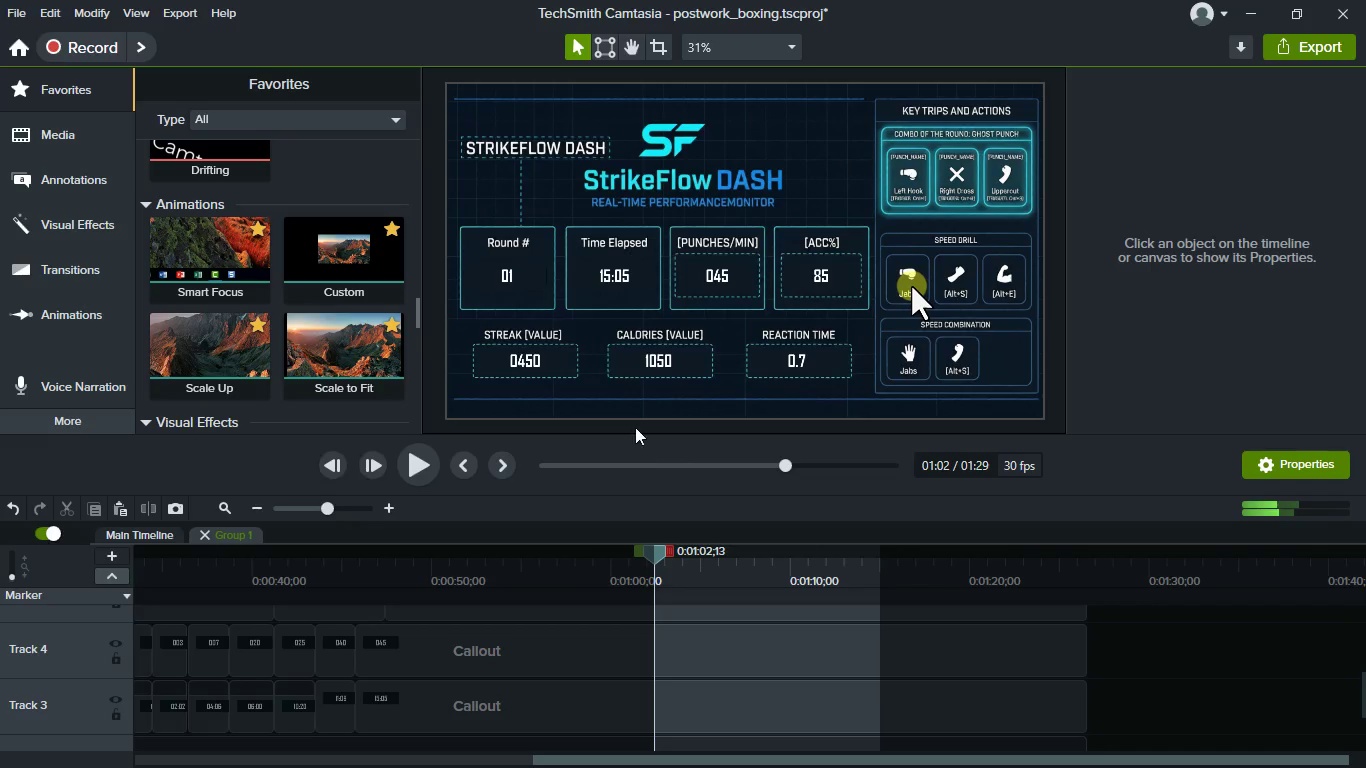 
left_click([657, 371])
 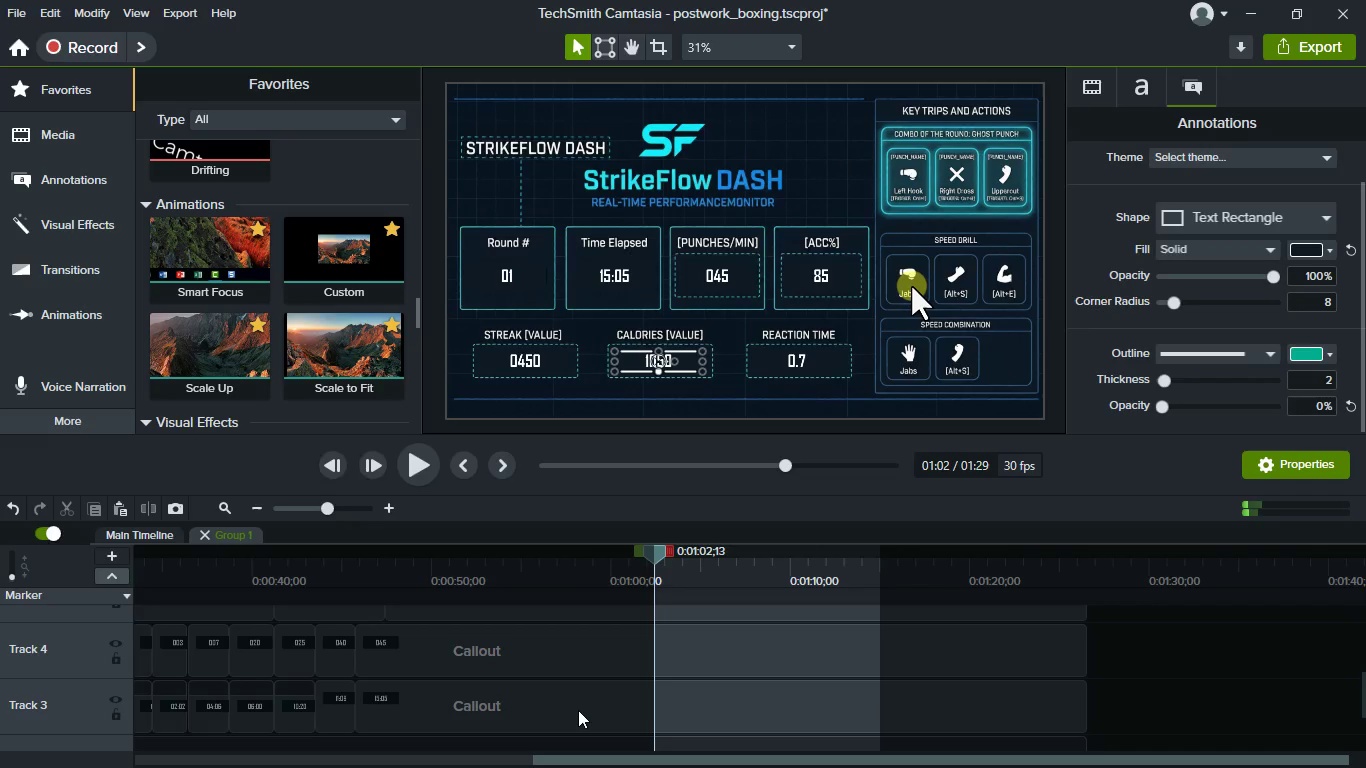 
scroll: coordinate [585, 708], scroll_direction: up, amount: 4.0
 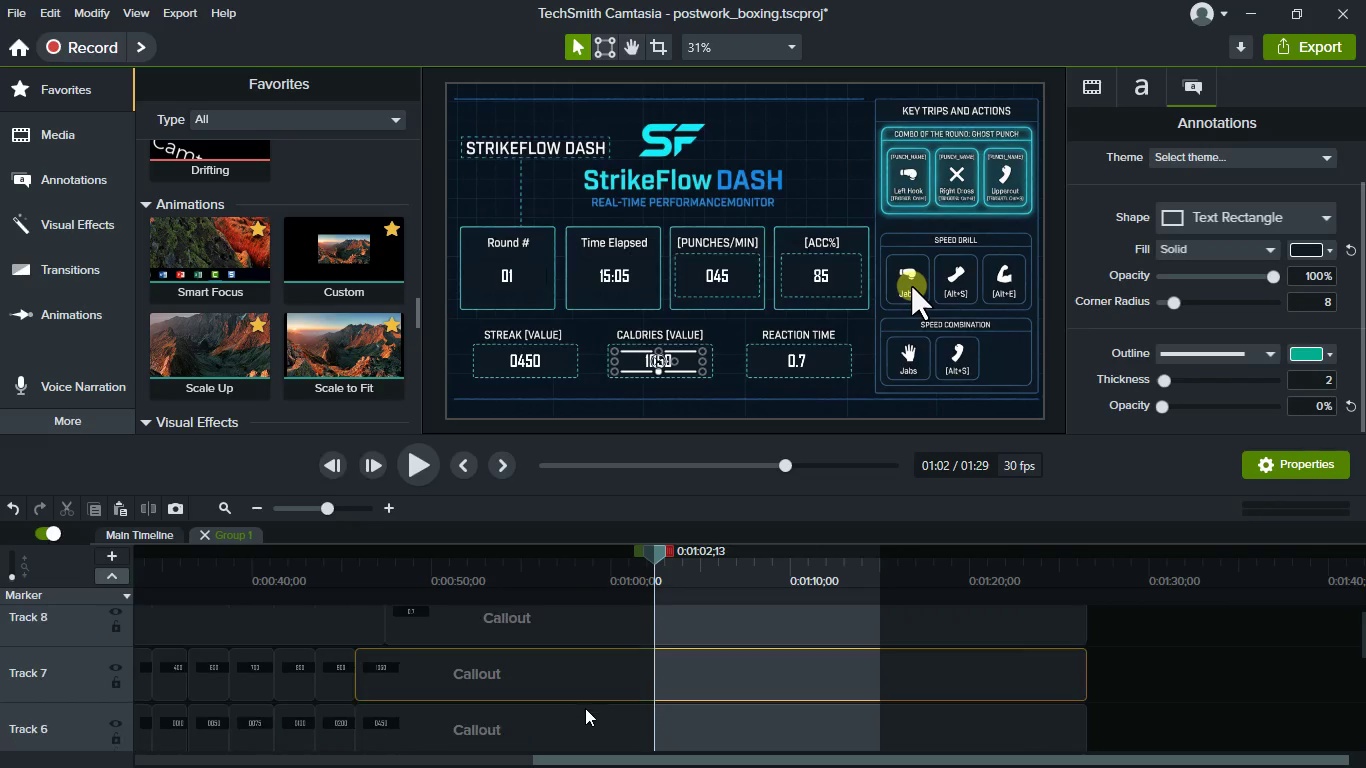 
hold_key(key=ShiftLeft, duration=0.47)
 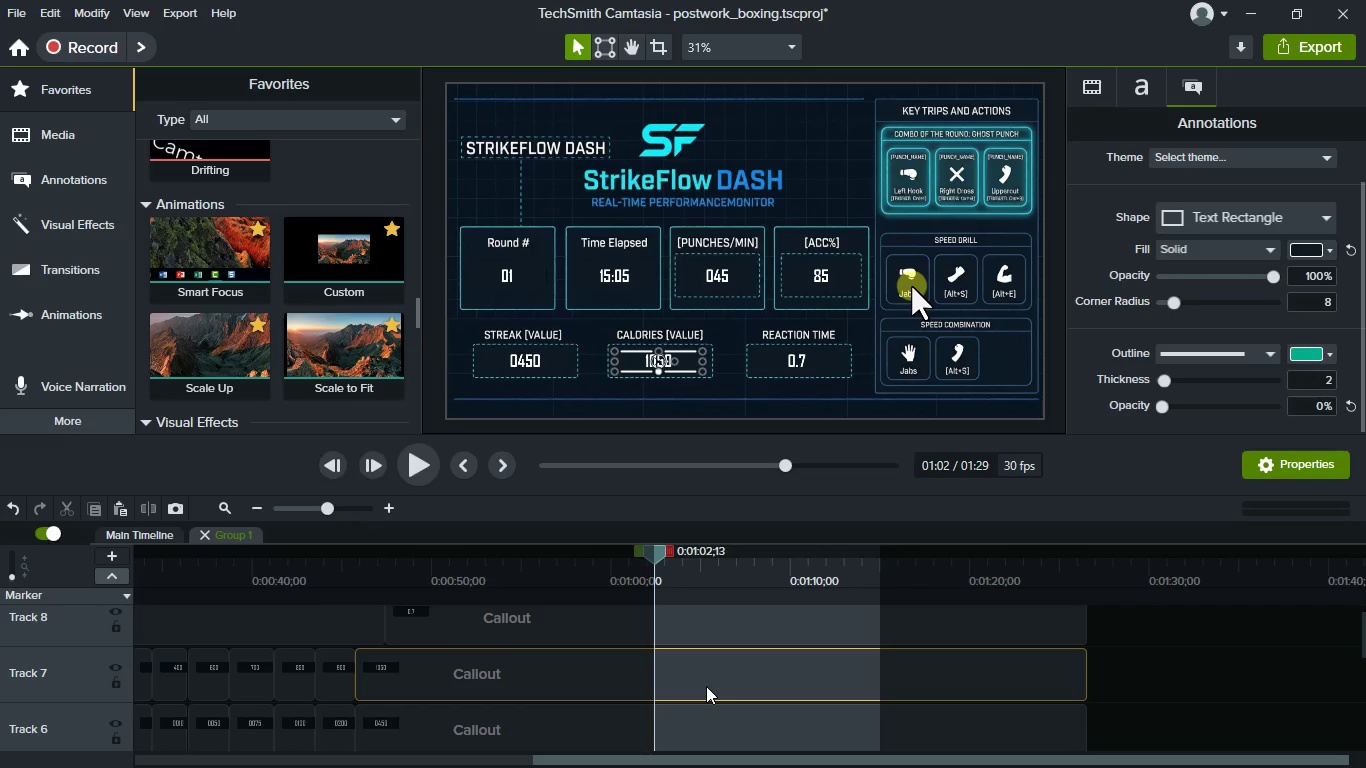 
wait(6.11)
 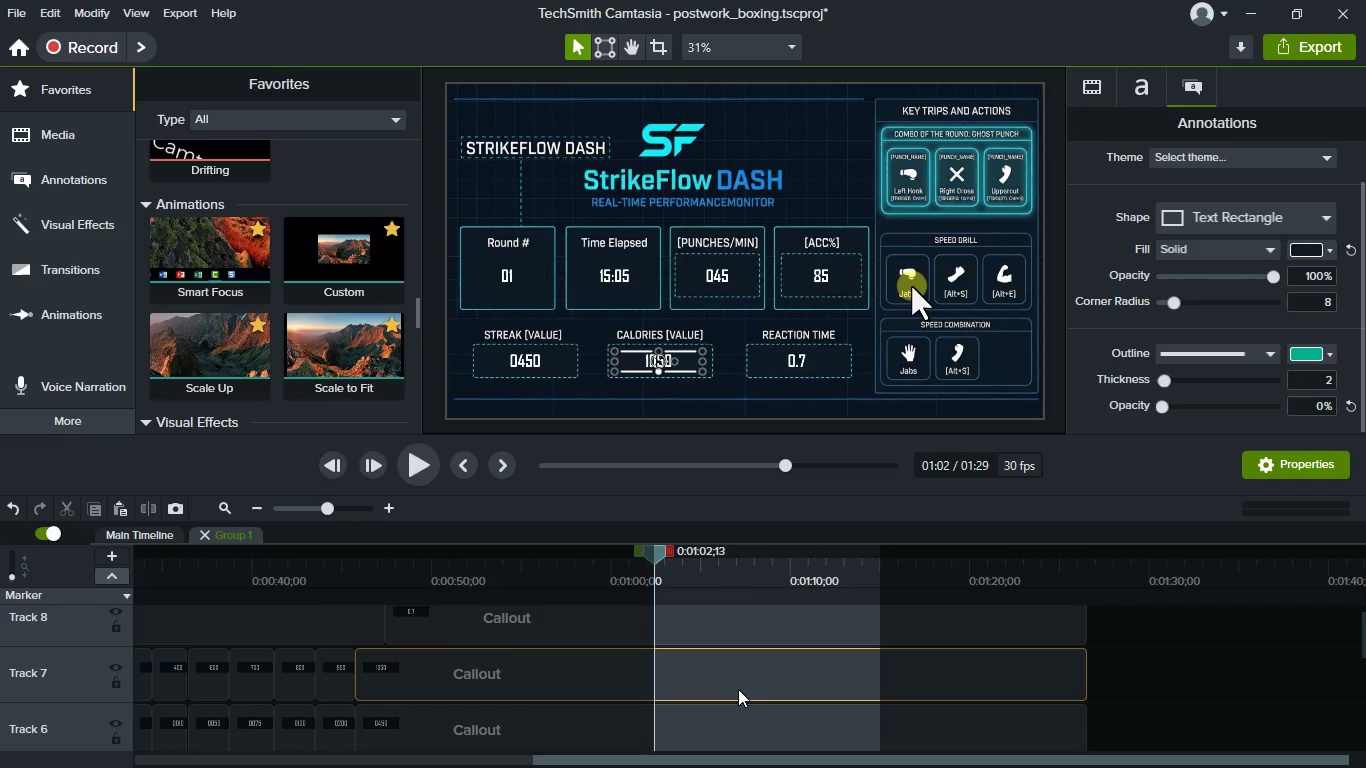 
key(S)
 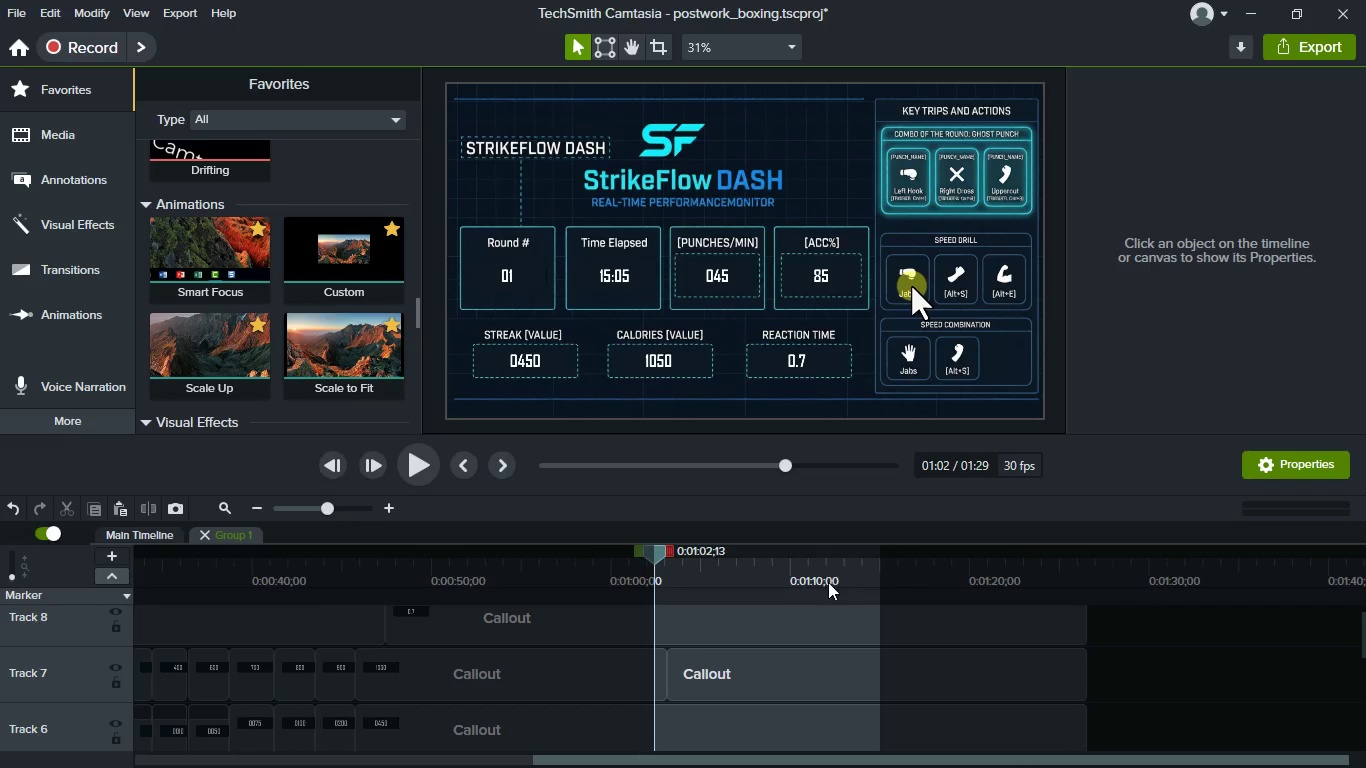 
wait(6.27)
 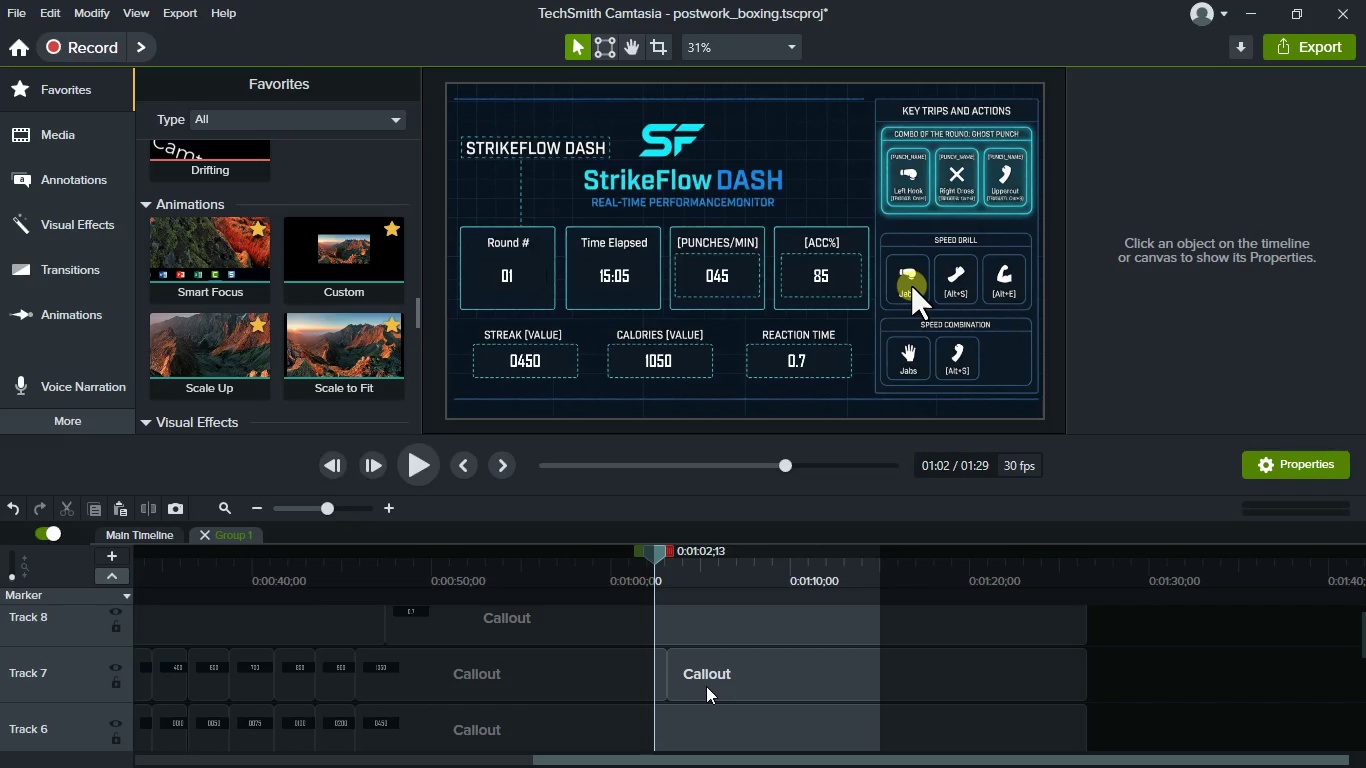 
left_click_drag(start_coordinate=[658, 553], to_coordinate=[908, 585])
 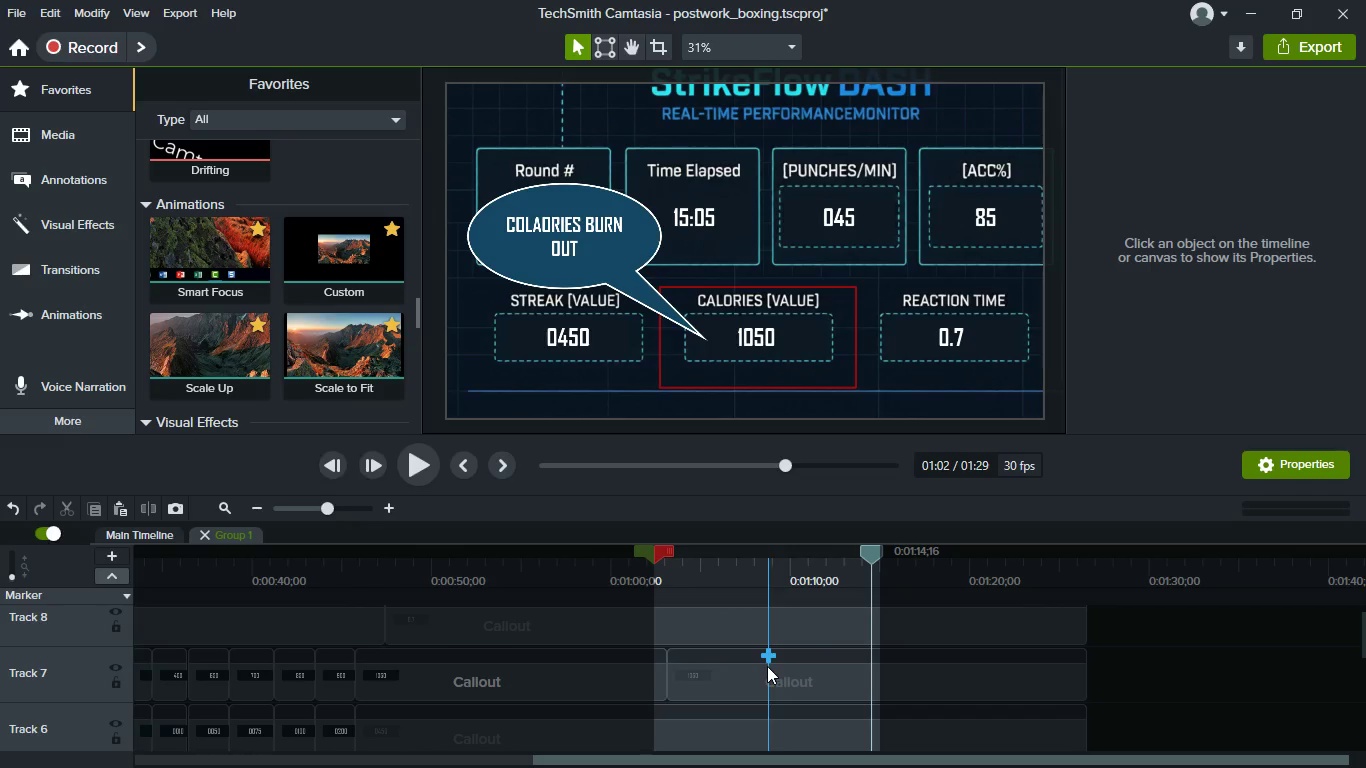 
left_click([767, 666])
 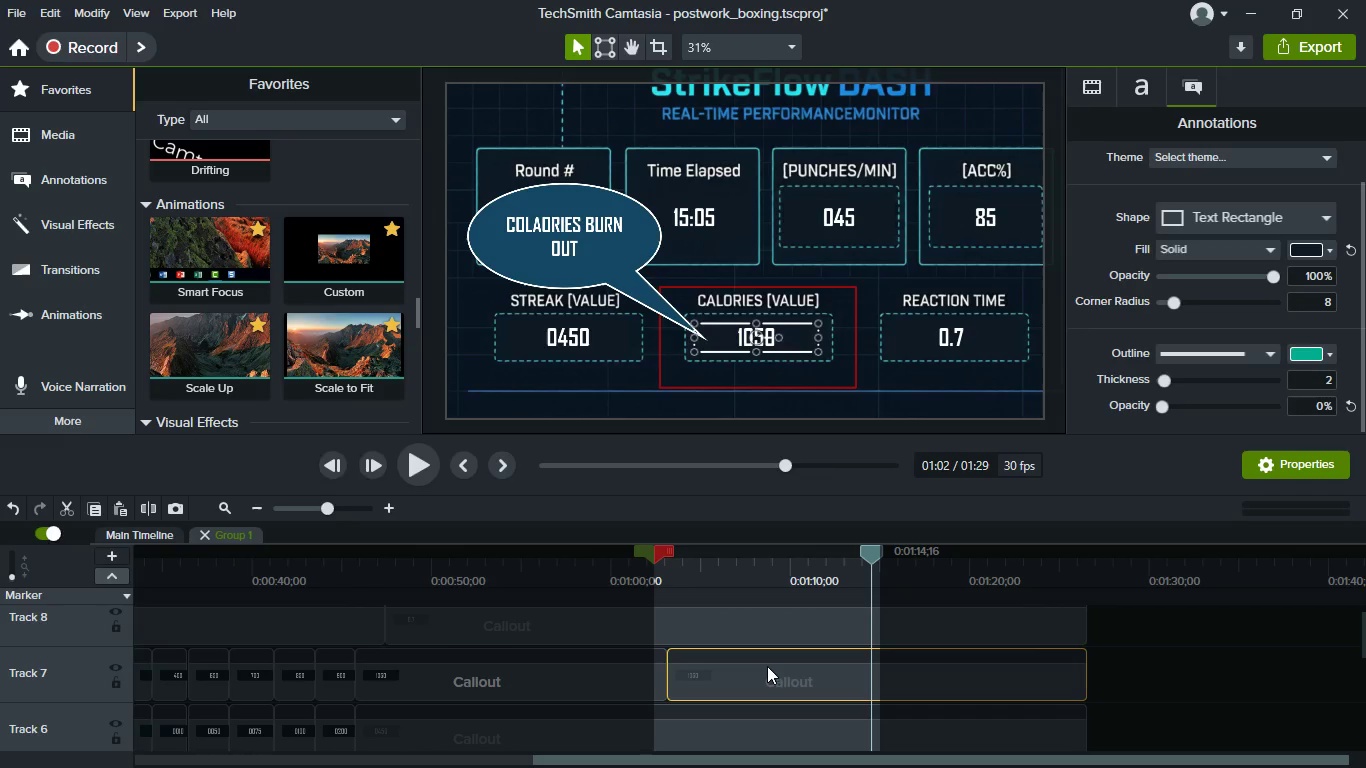 
key(S)
 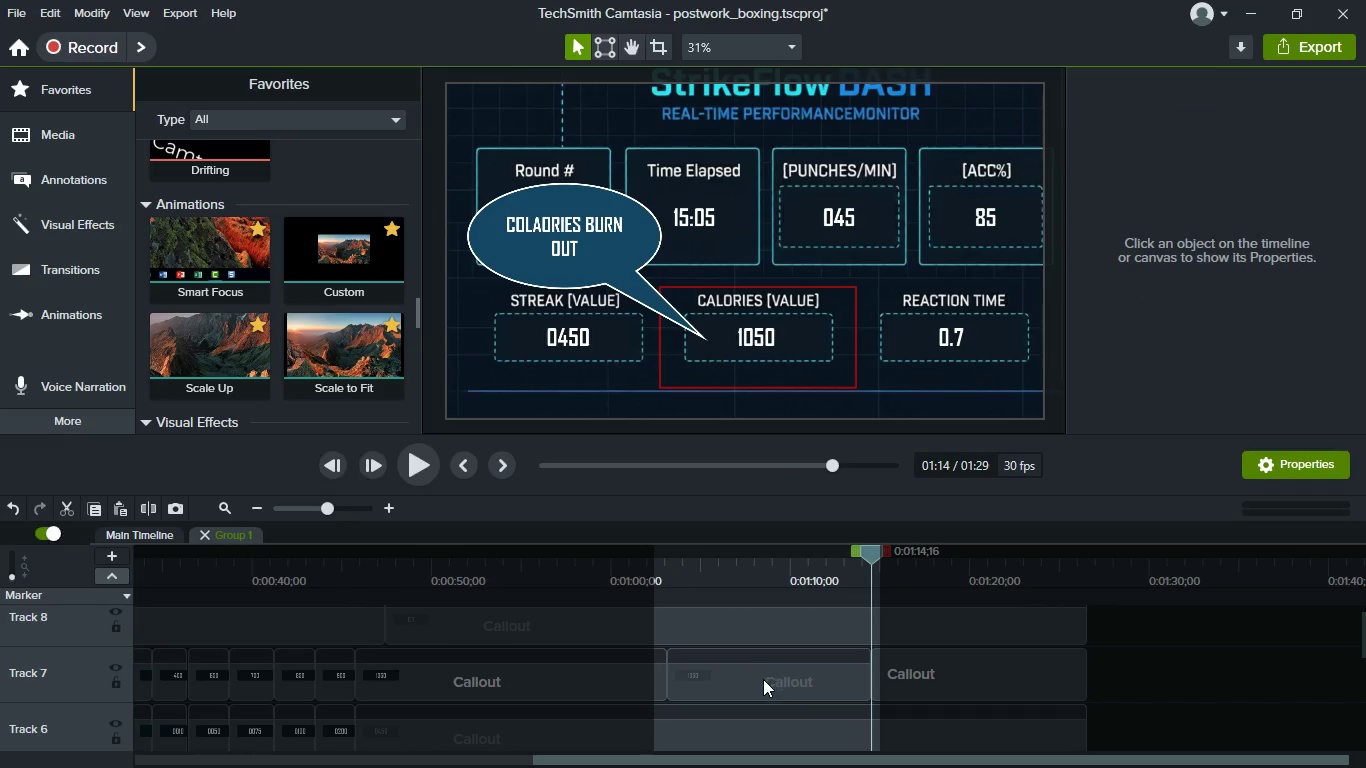 
left_click([761, 679])
 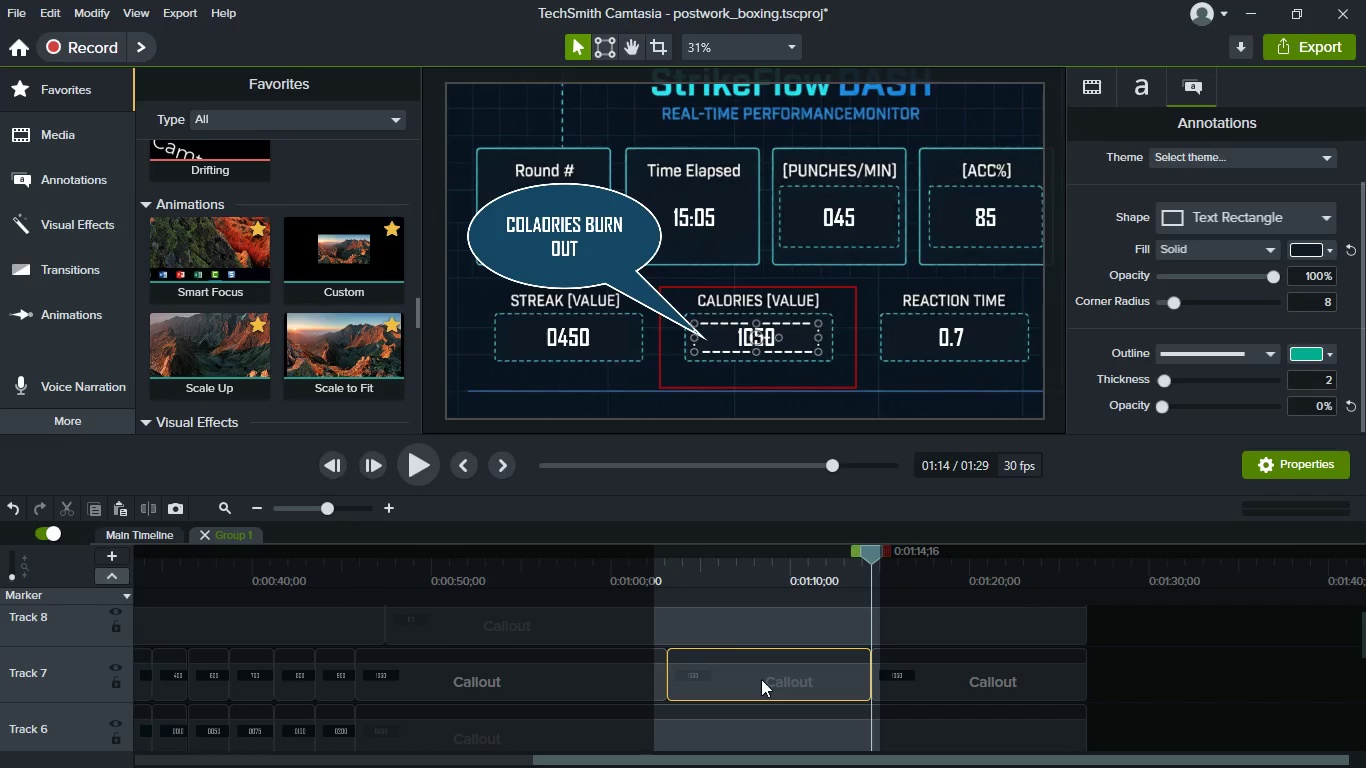 
key(Delete)
 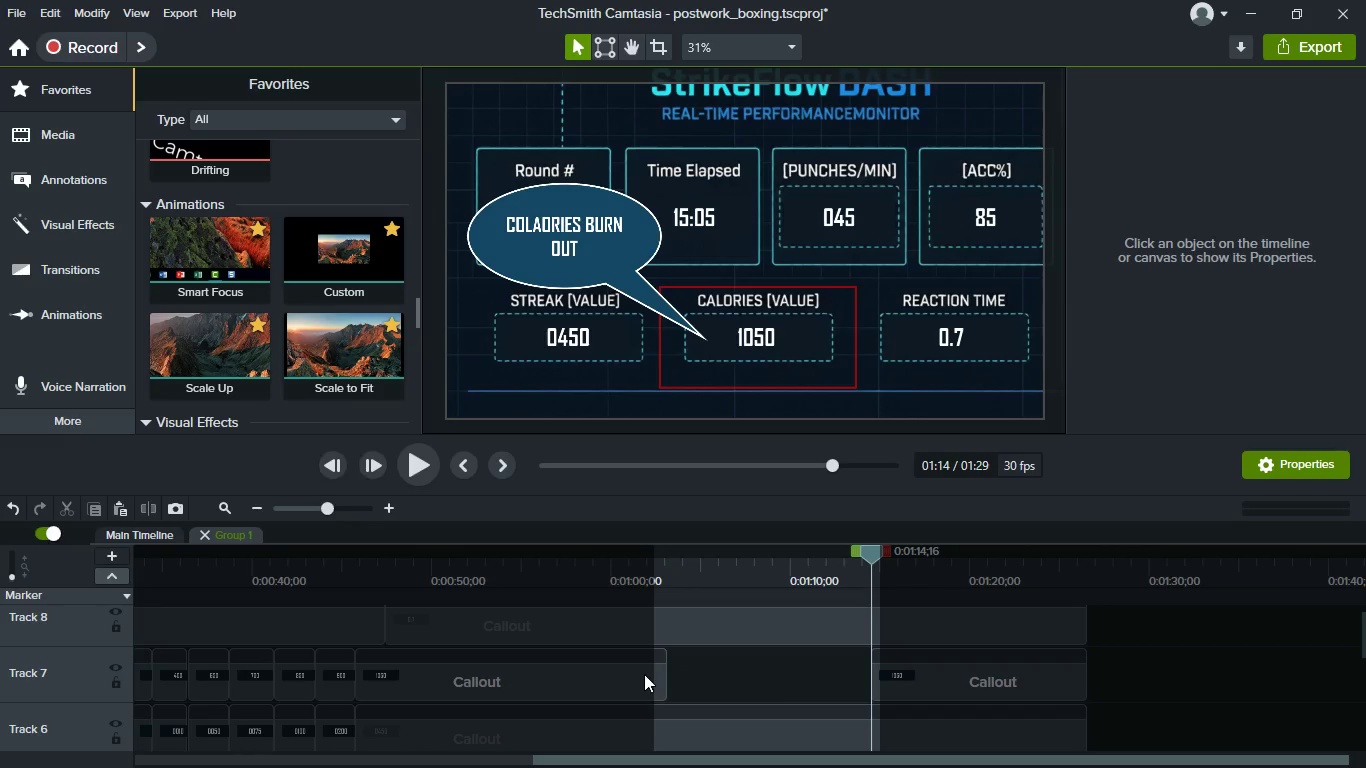 
left_click_drag(start_coordinate=[668, 684], to_coordinate=[640, 680])
 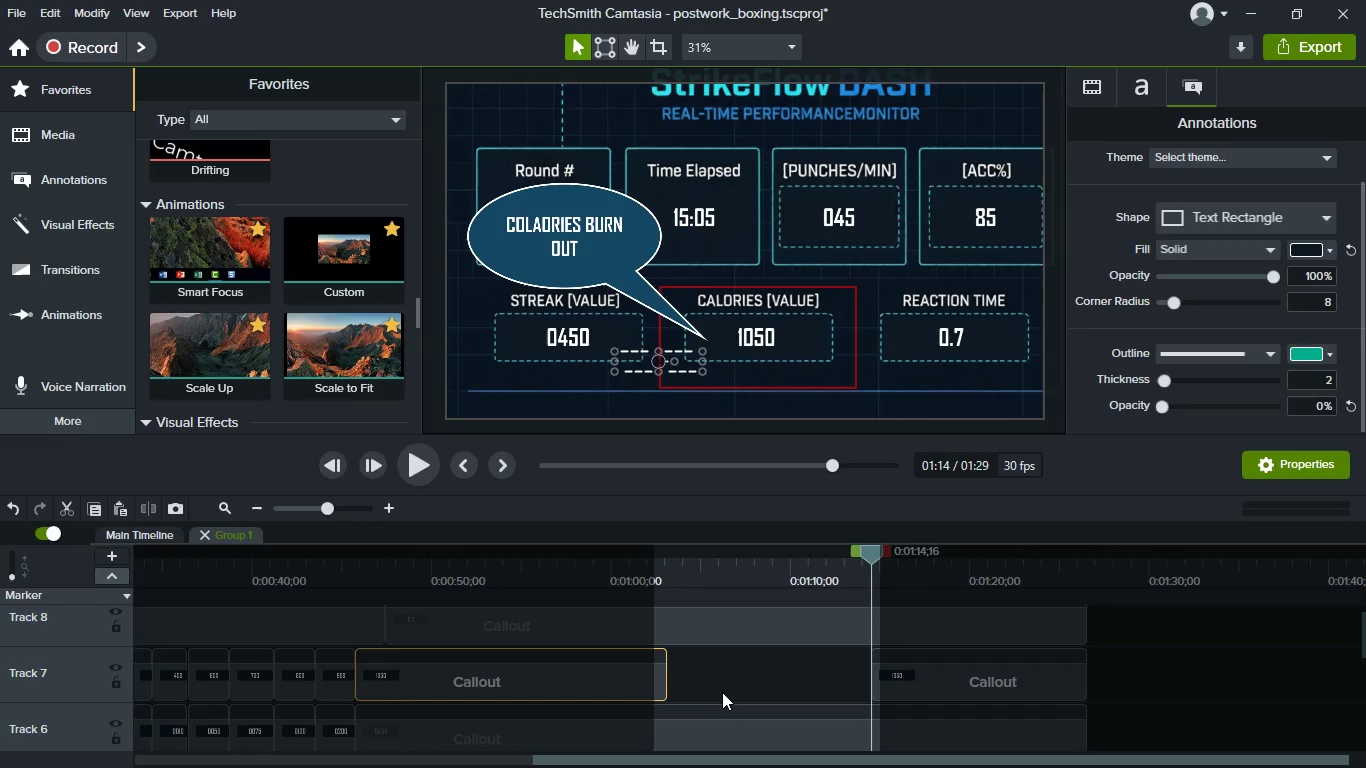 
left_click([722, 692])
 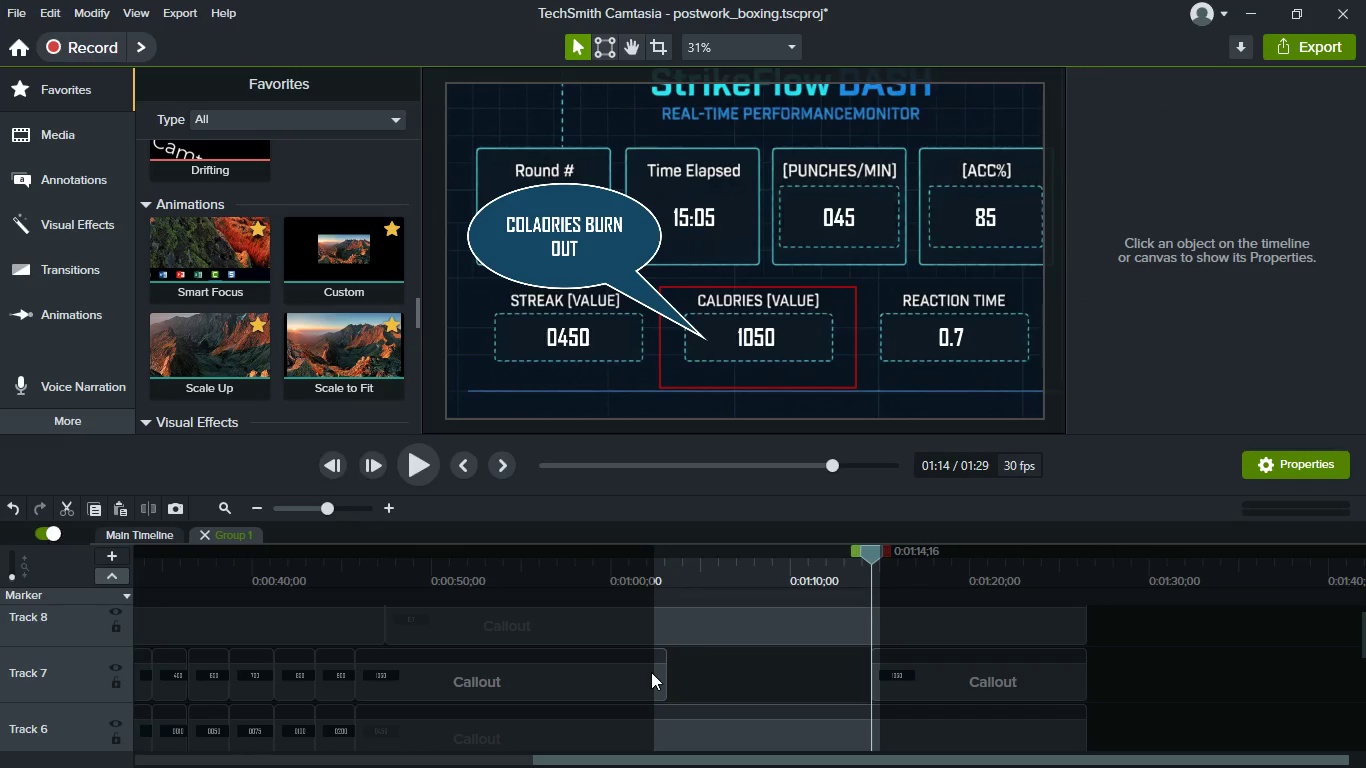 
left_click([651, 672])
 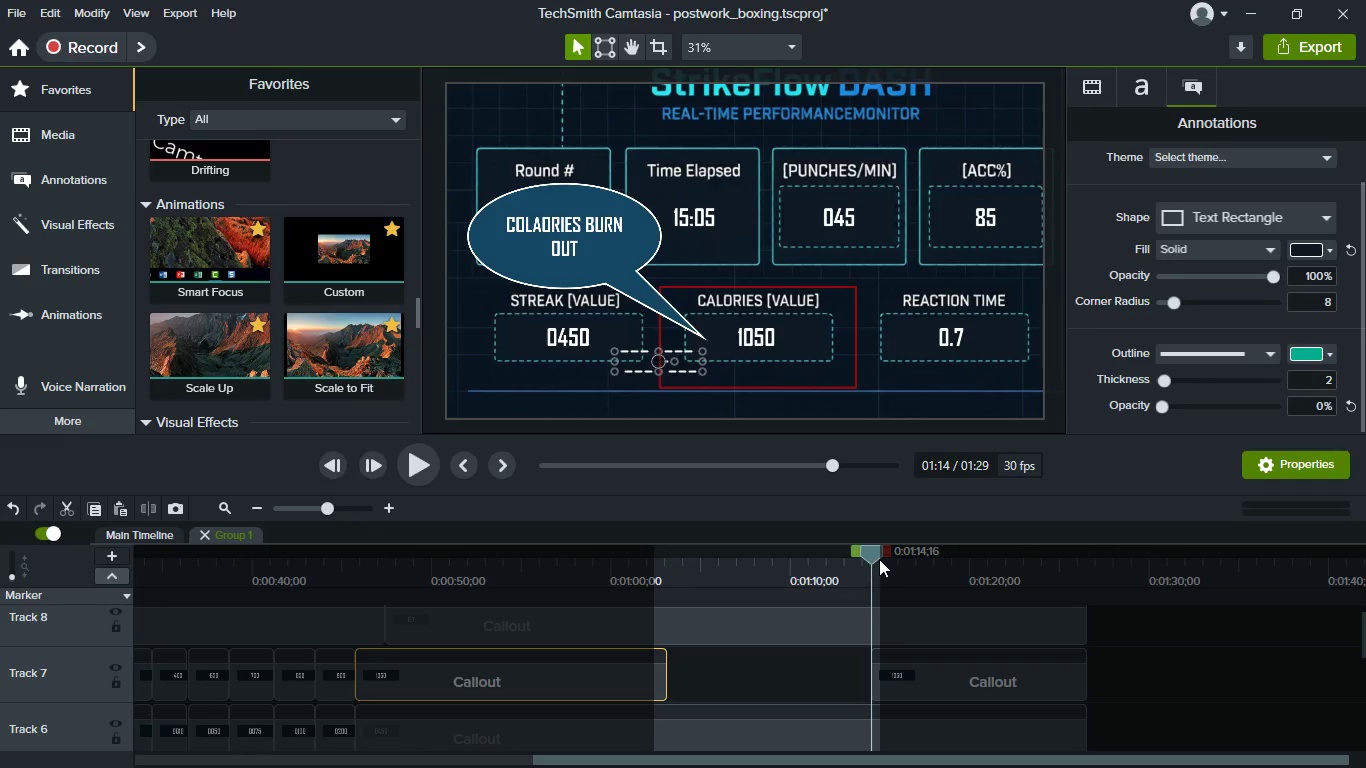 
left_click_drag(start_coordinate=[873, 554], to_coordinate=[640, 572])
 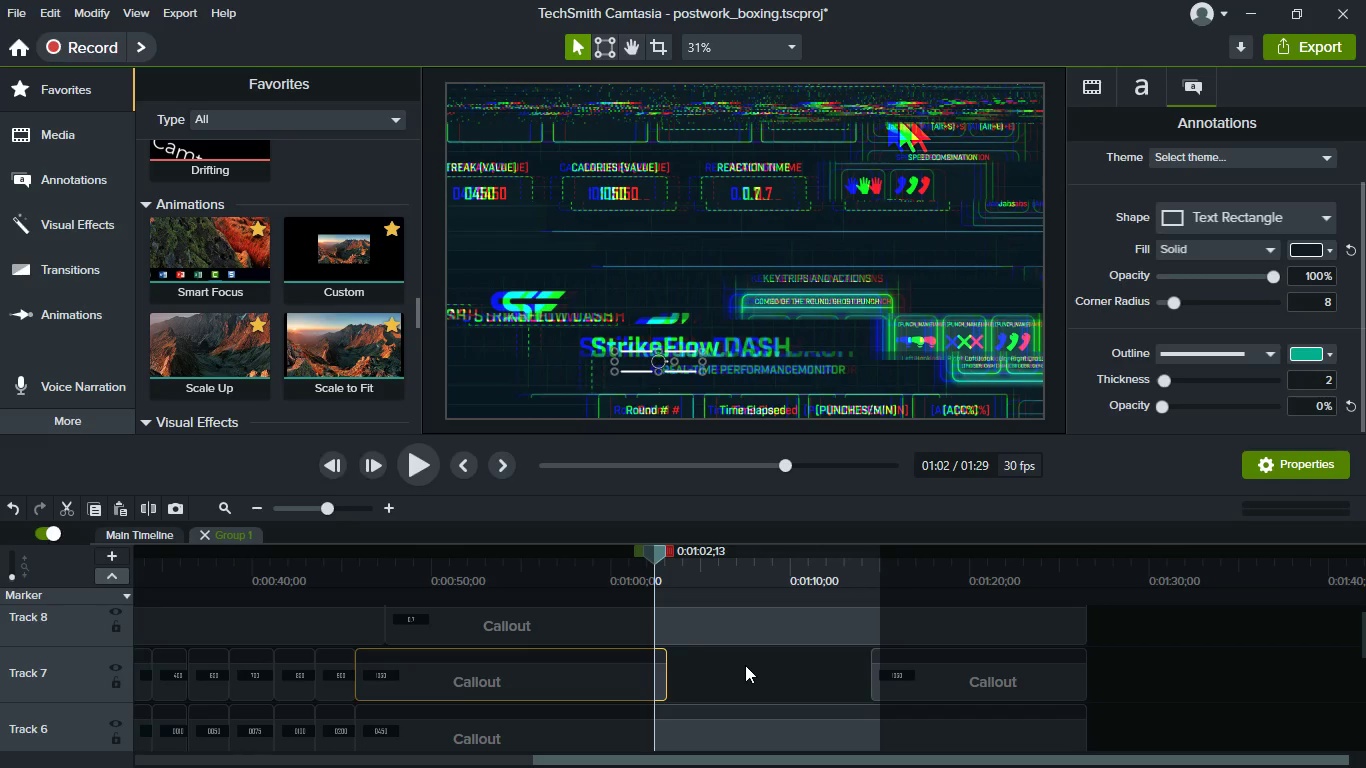 
key(S)
 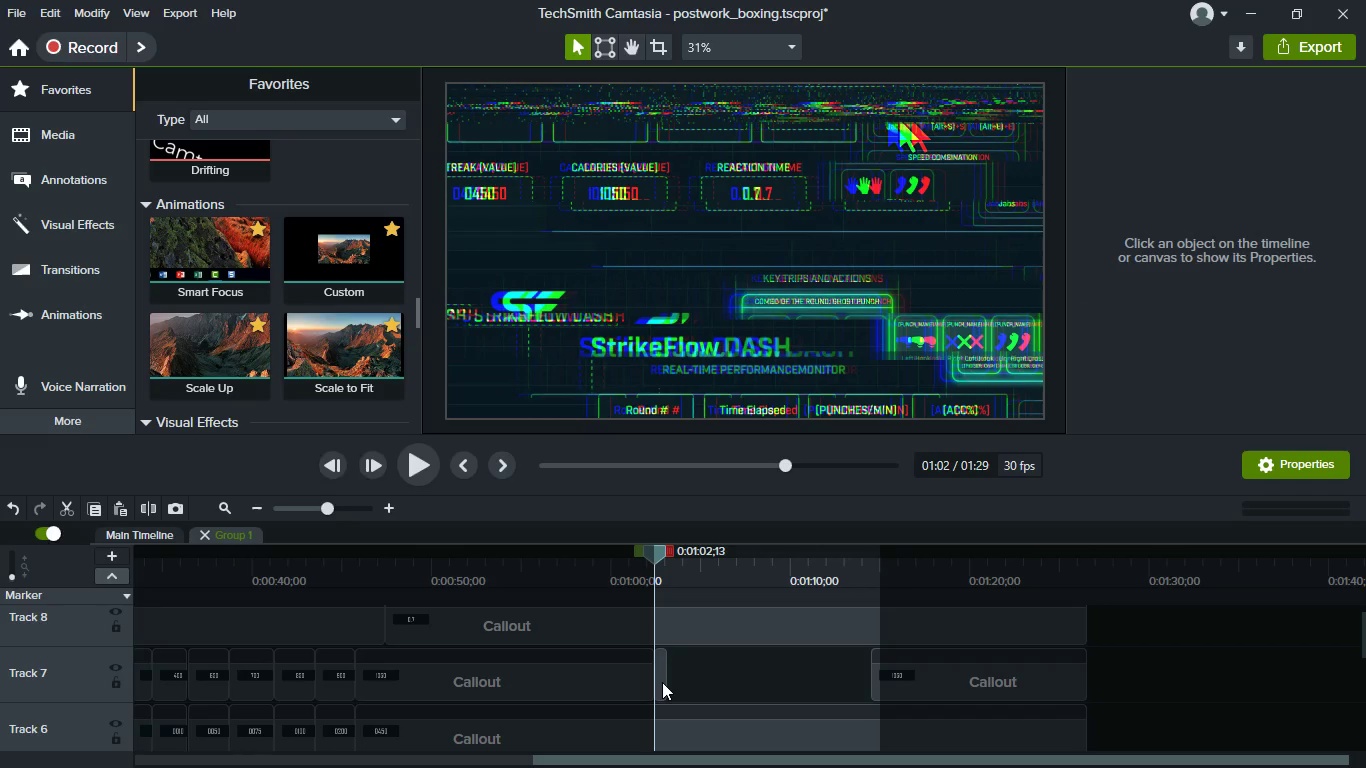 
left_click([662, 682])
 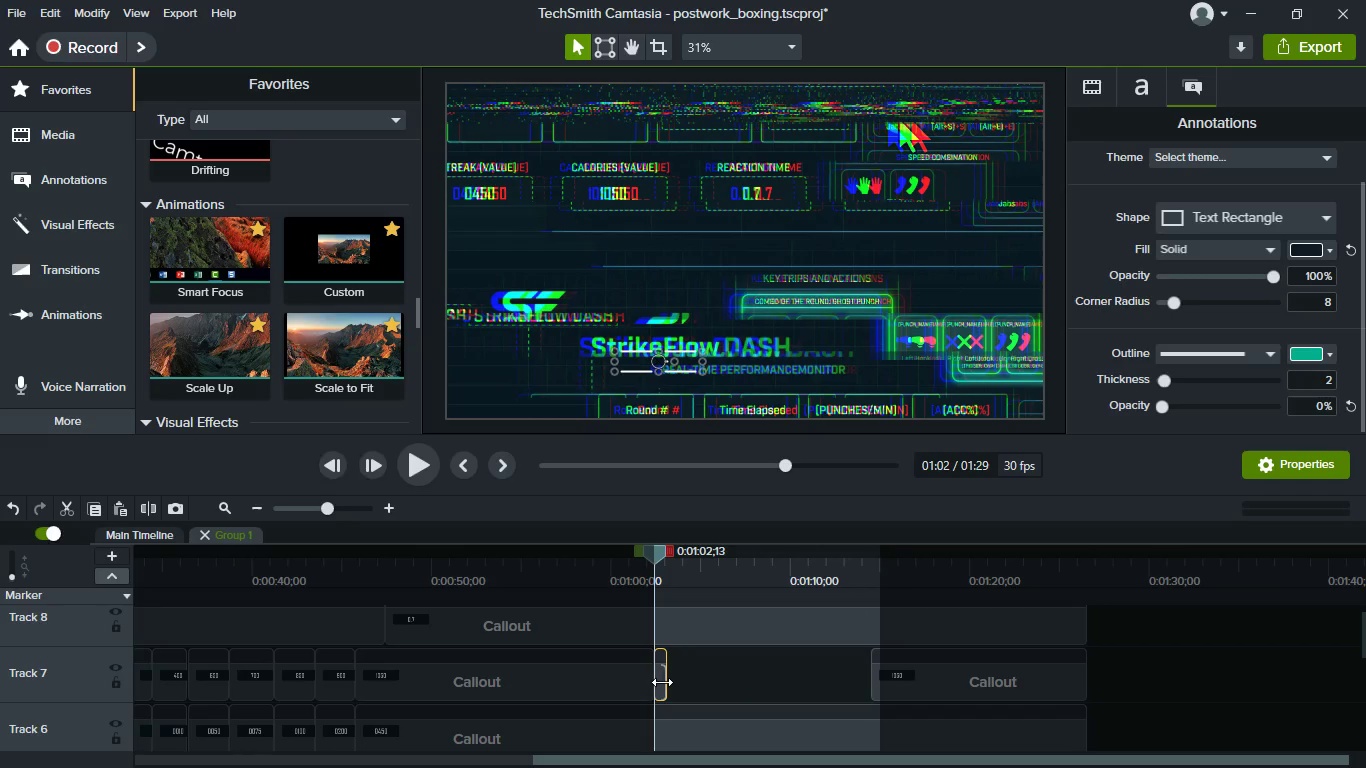 
key(Delete)
 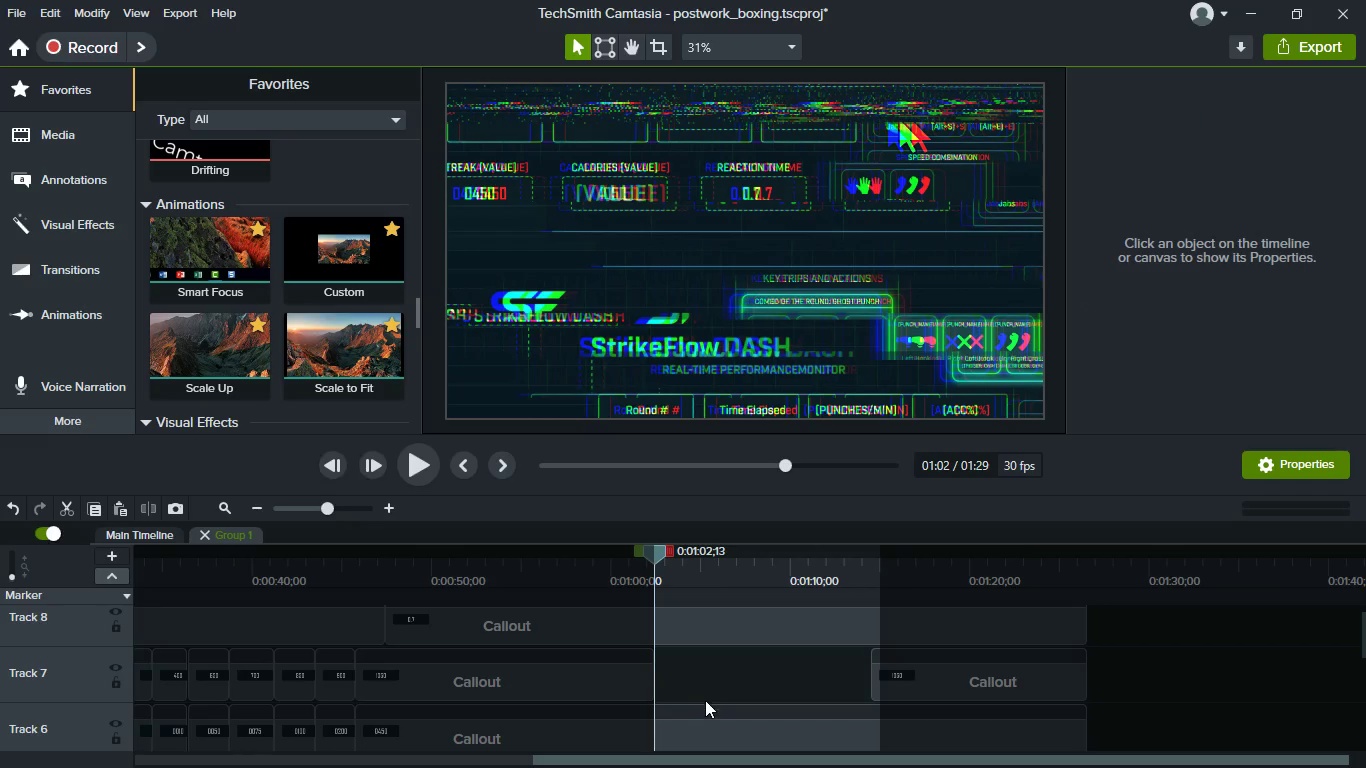 
hold_key(key=ShiftLeft, duration=0.47)
scroll: coordinate [708, 700], scroll_direction: up, amount: 2.0
 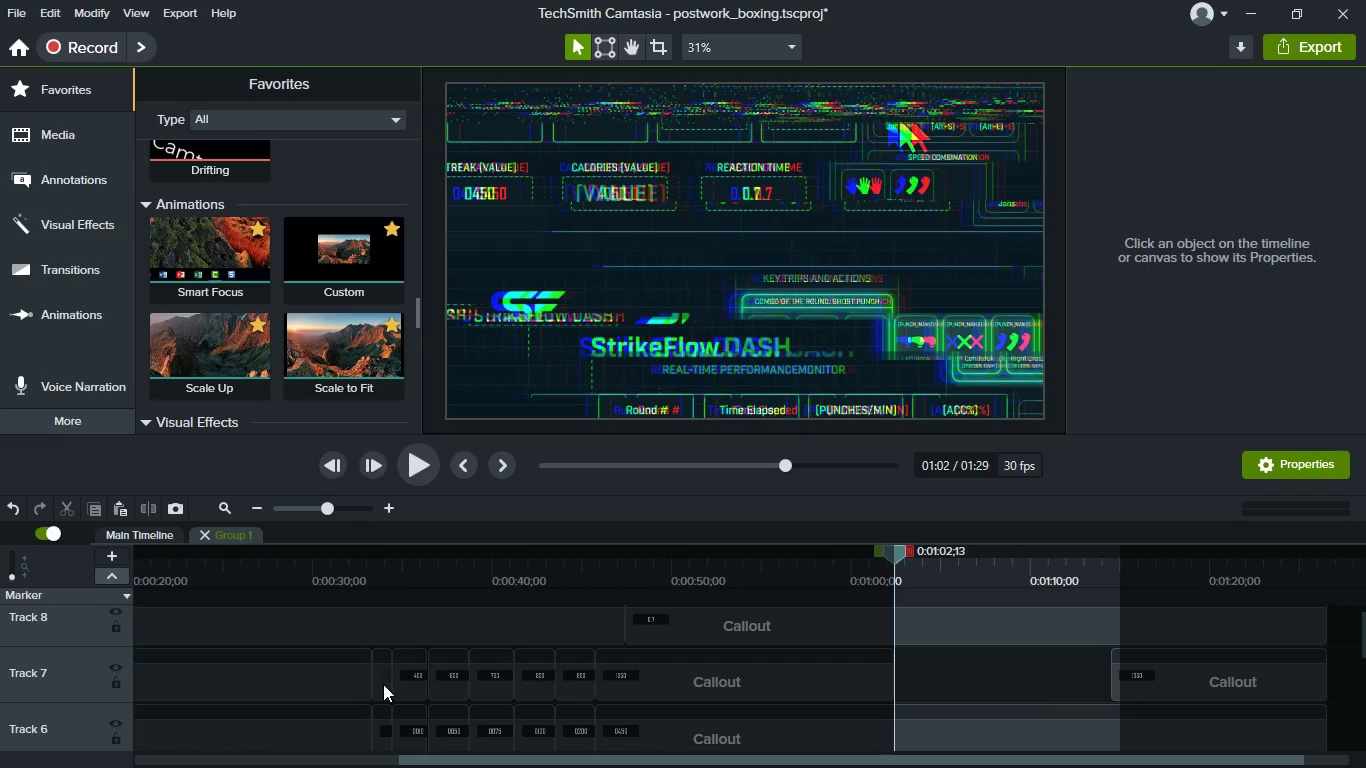 
left_click([383, 684])
 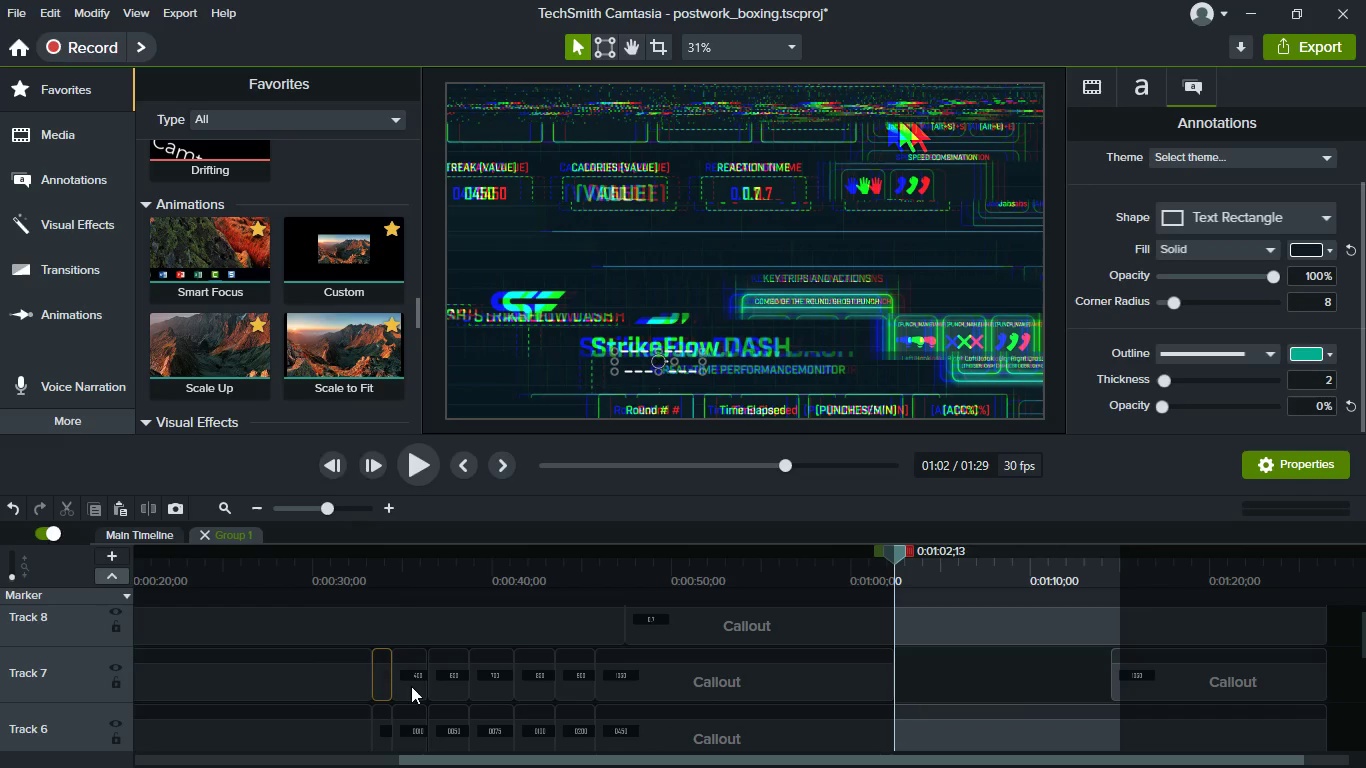 
hold_key(key=ControlLeft, duration=1.52)
left_click([411, 686])
 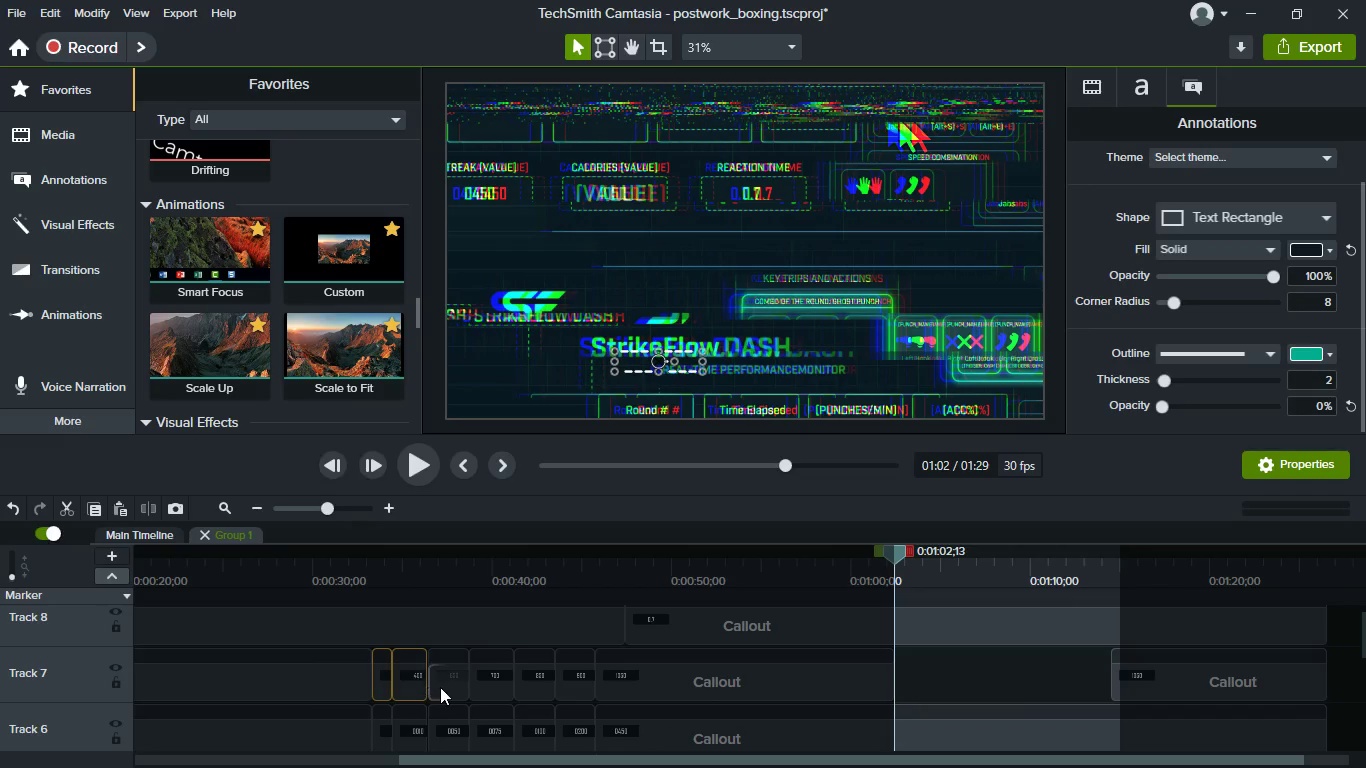 
hold_key(key=ControlLeft, duration=1.5)
left_click([442, 689])
 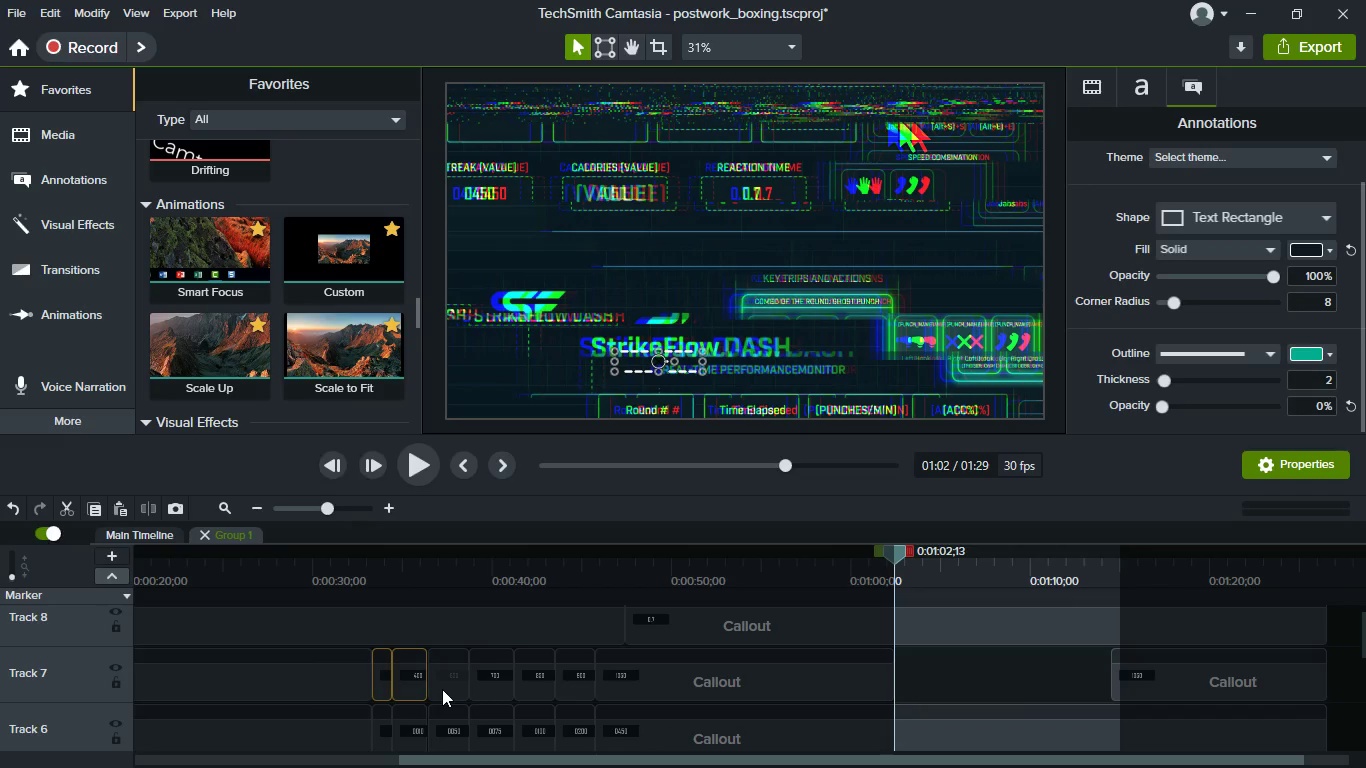 
hold_key(key=ControlLeft, duration=1.5)
left_click([484, 691])
 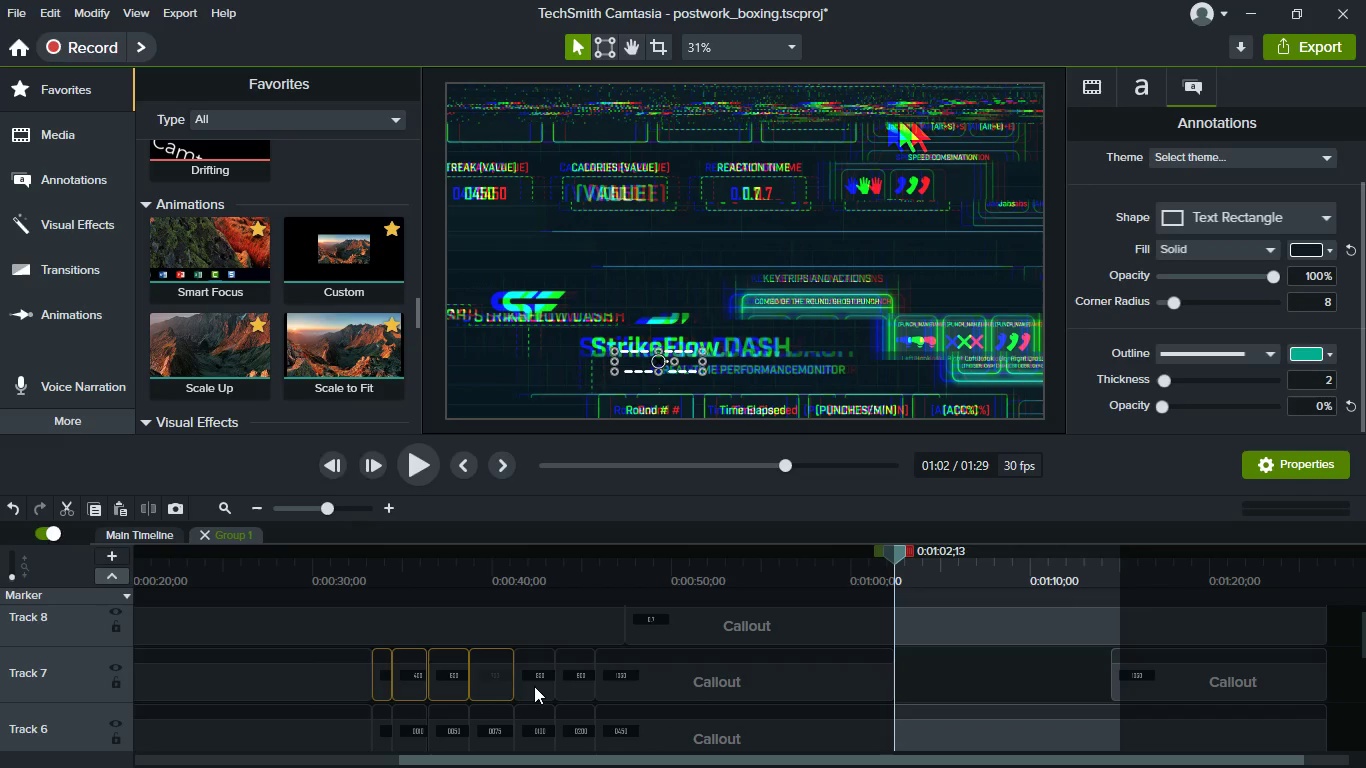 
left_click([534, 686])
 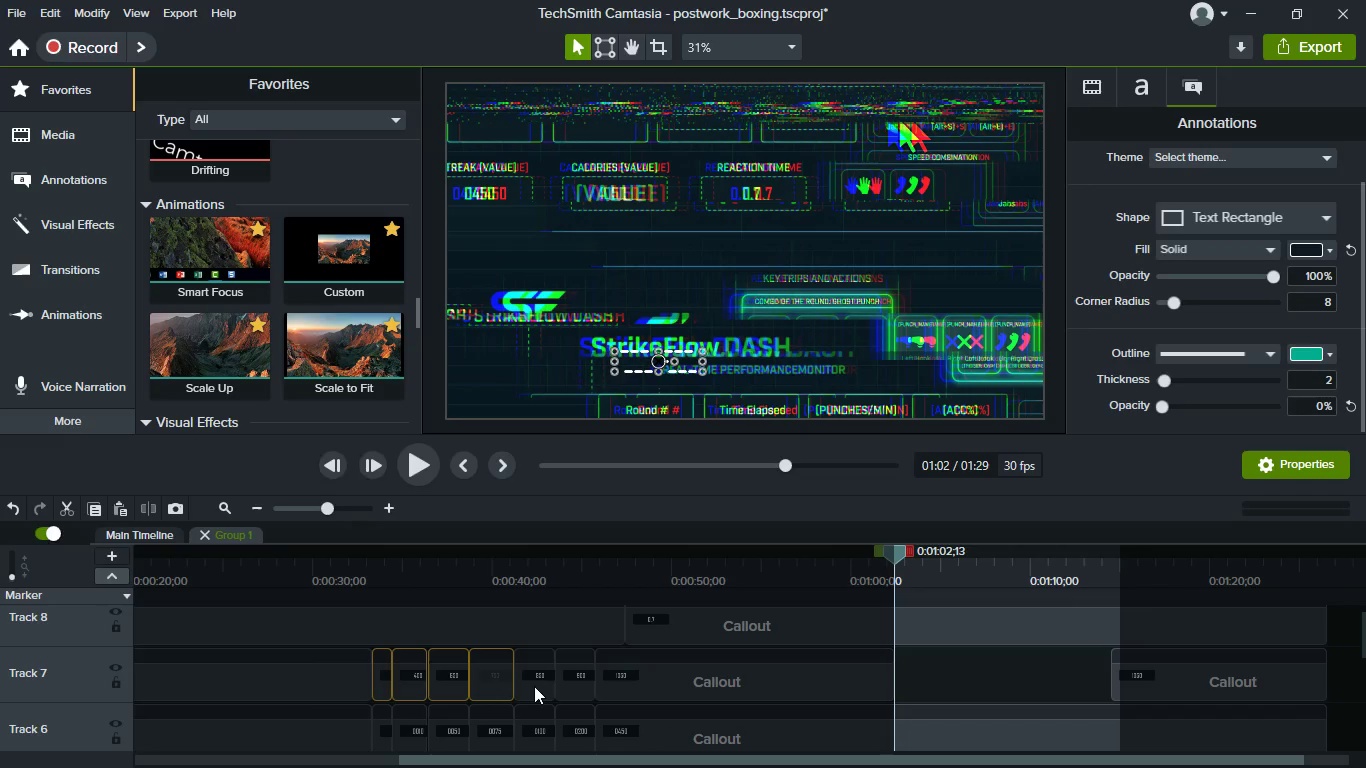 
hold_key(key=ControlLeft, duration=1.5)
 